 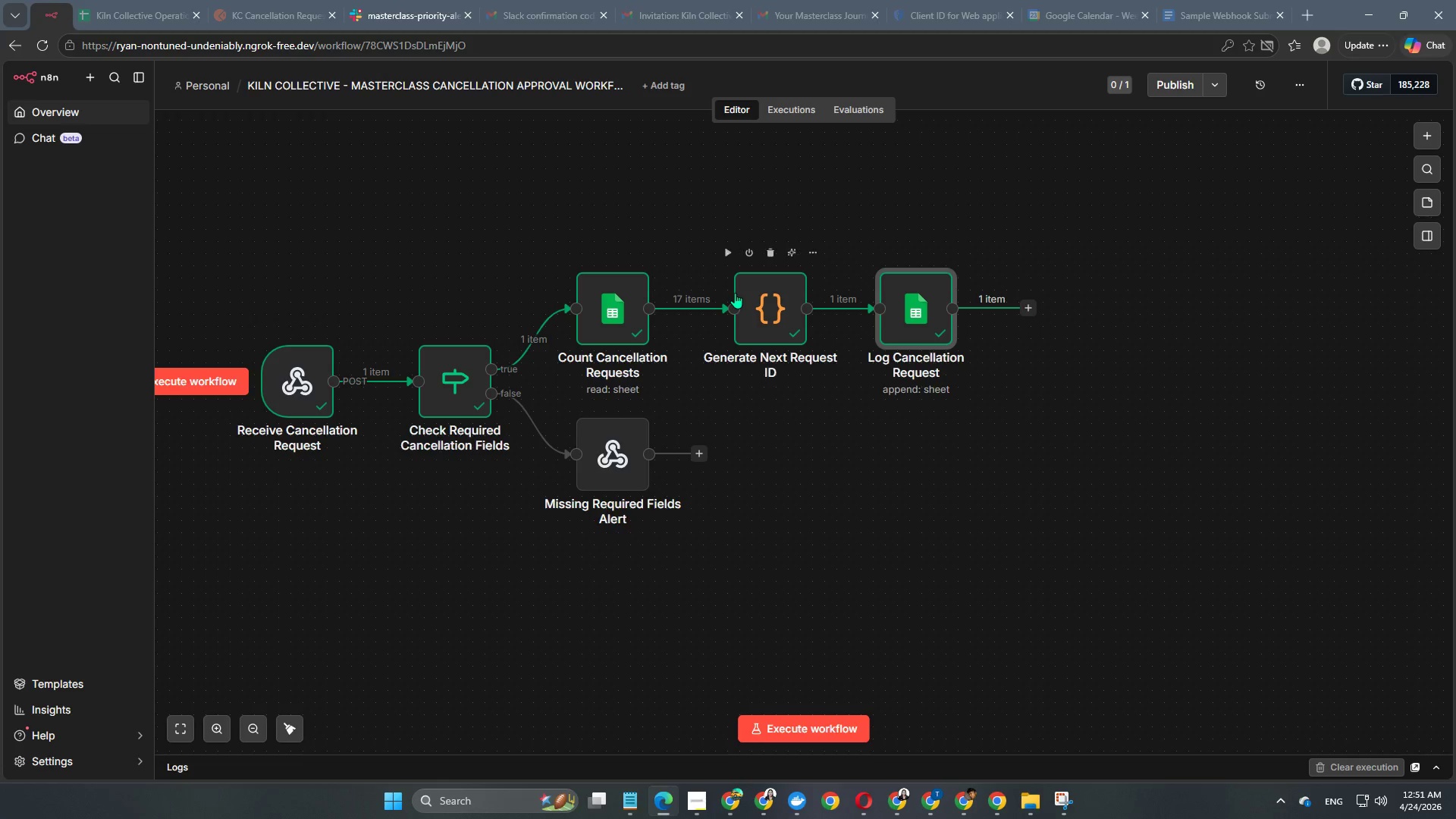 
double_click([877, 322])
 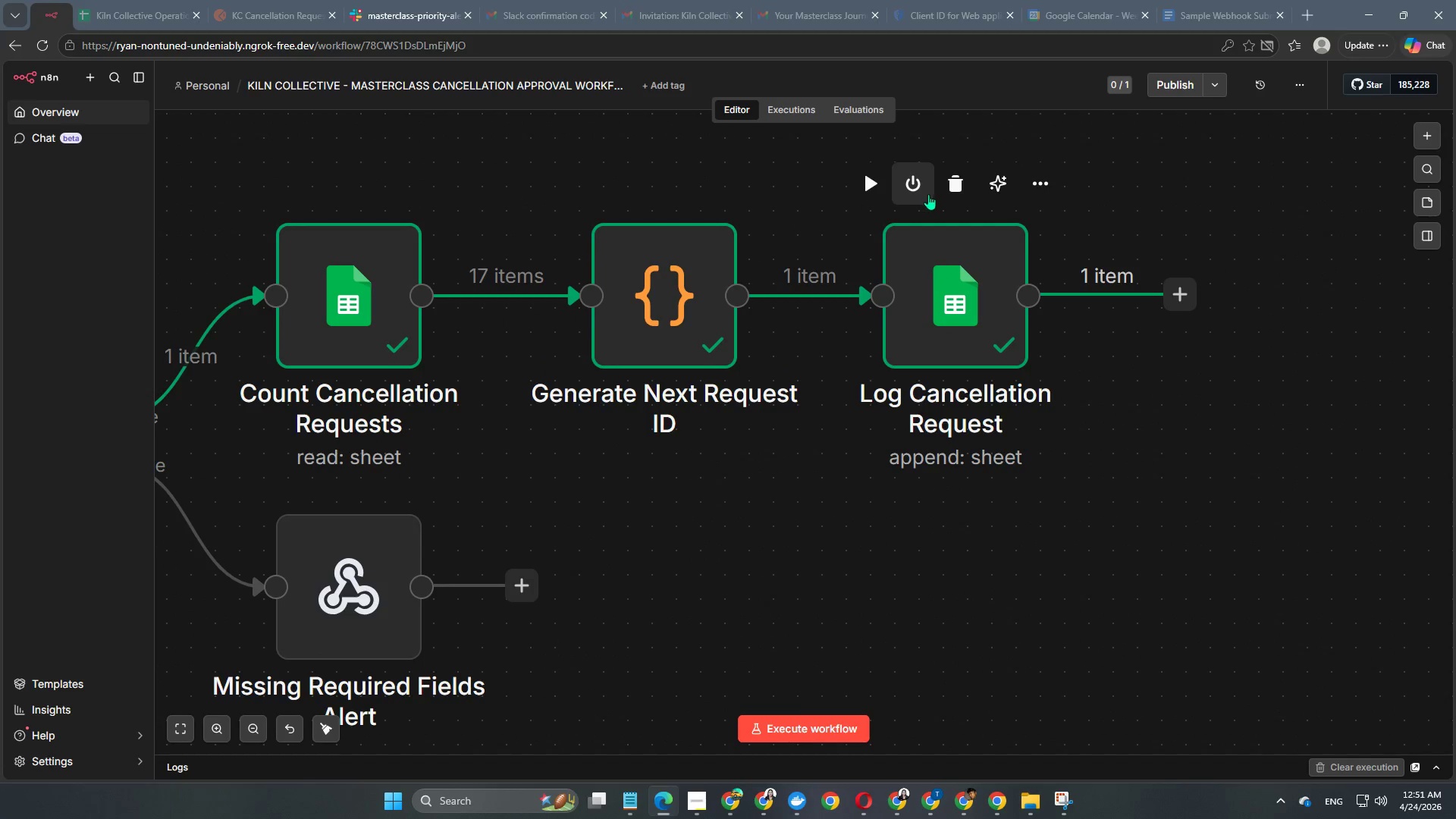 
double_click([946, 278])
 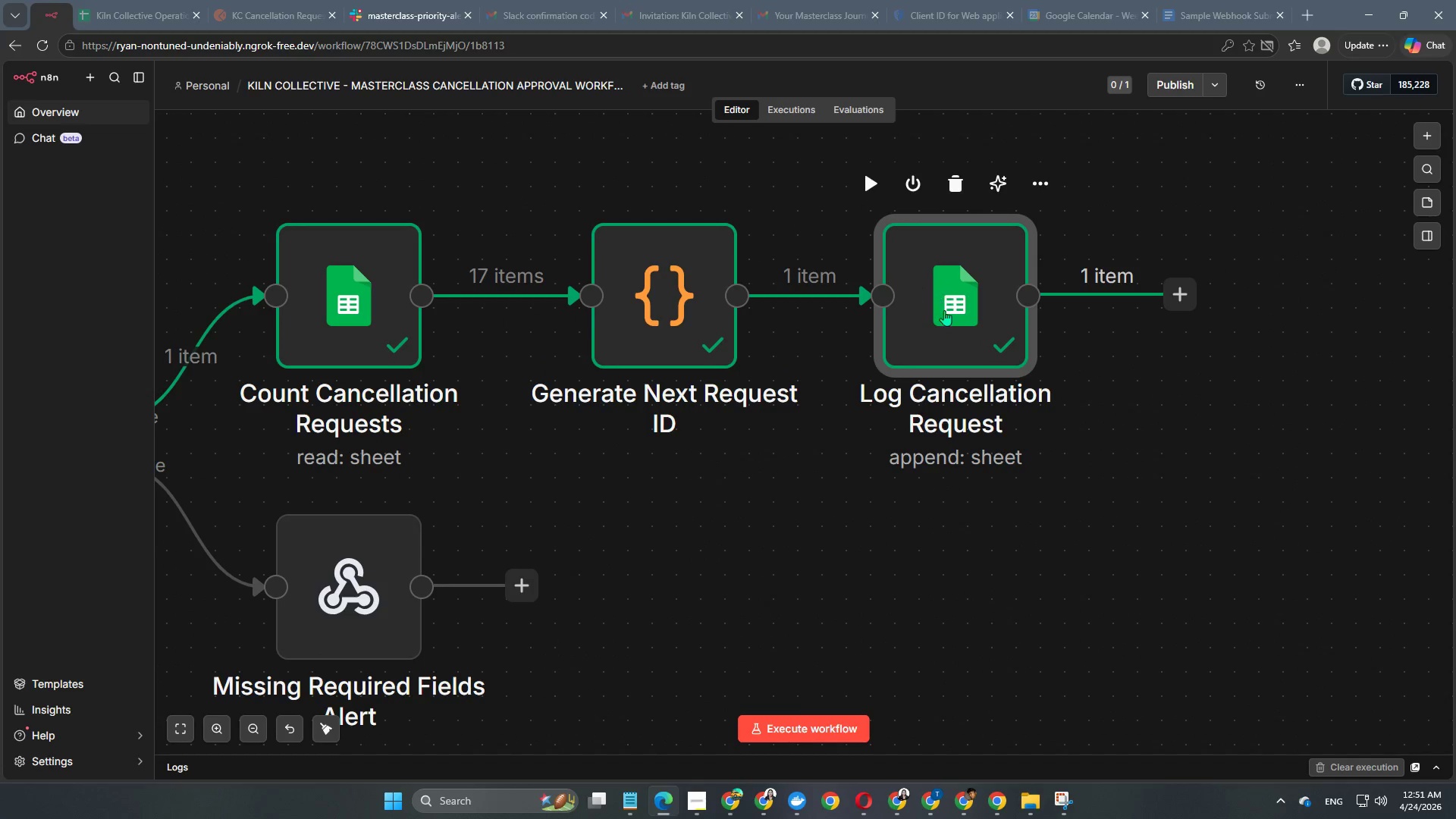 
double_click([964, 316])
 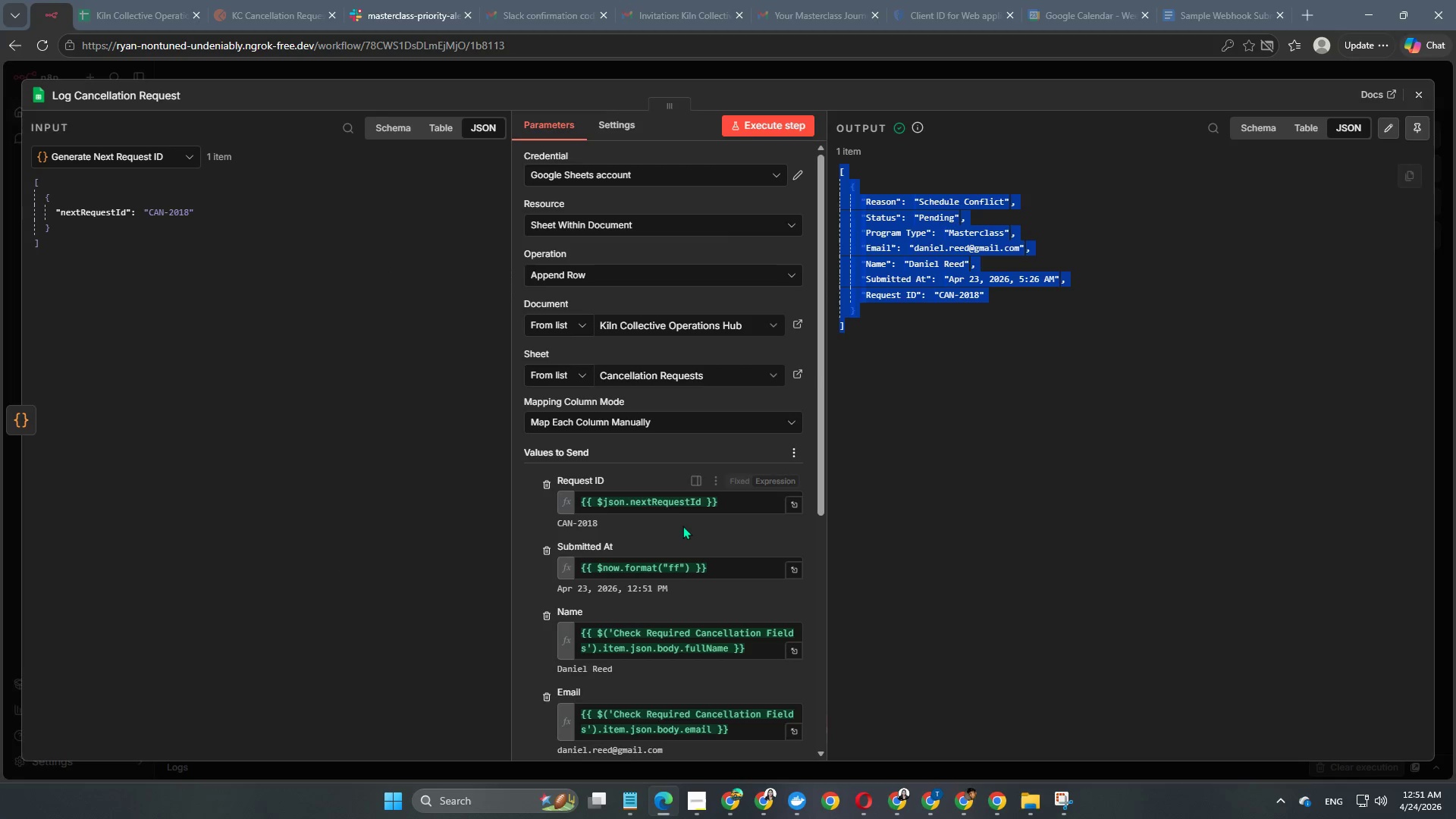 
scroll: coordinate [681, 523], scroll_direction: down, amount: 5.0
 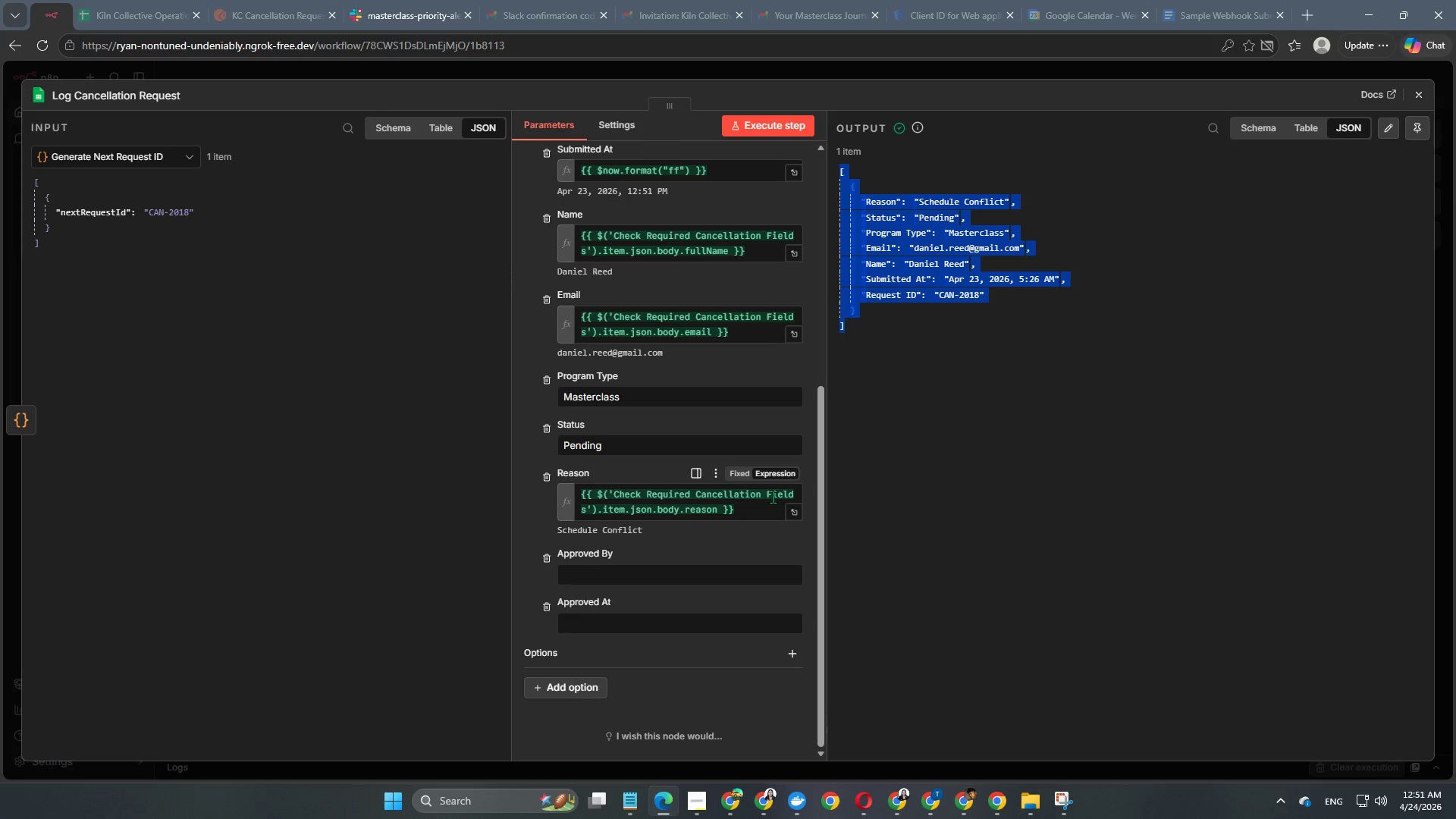 
left_click([1072, 496])
 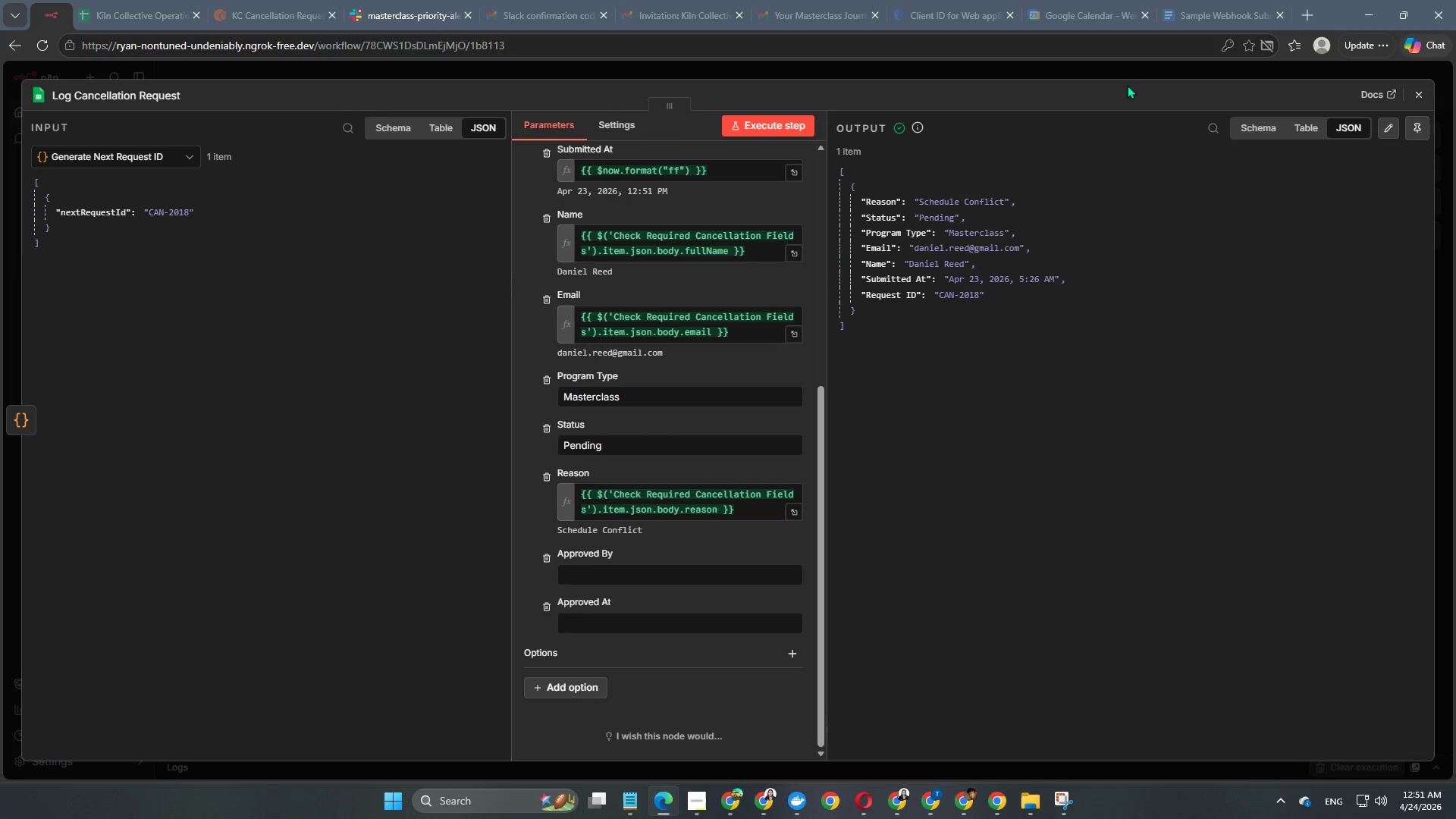 
left_click([1126, 75])
 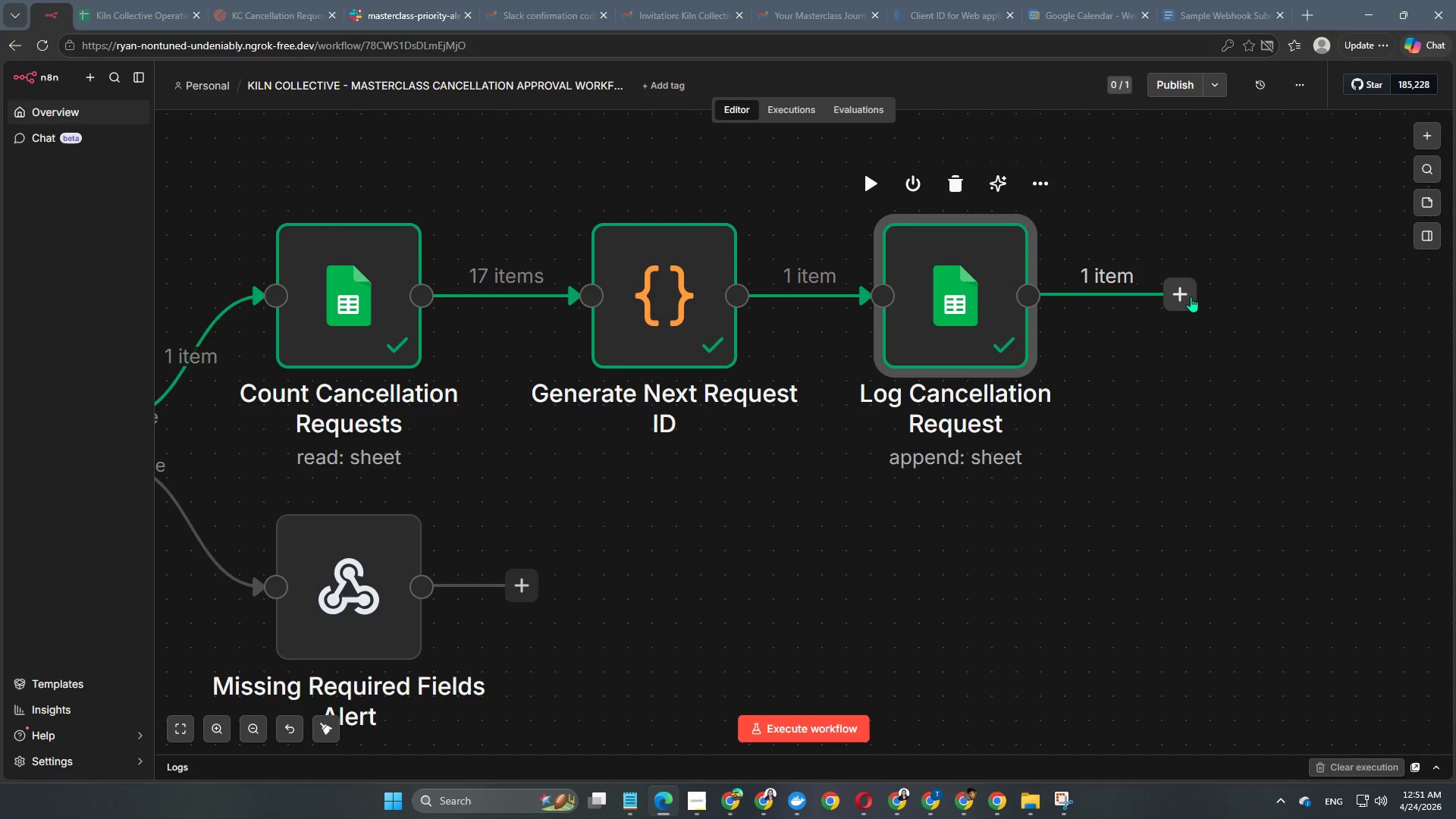 
left_click([1190, 297])
 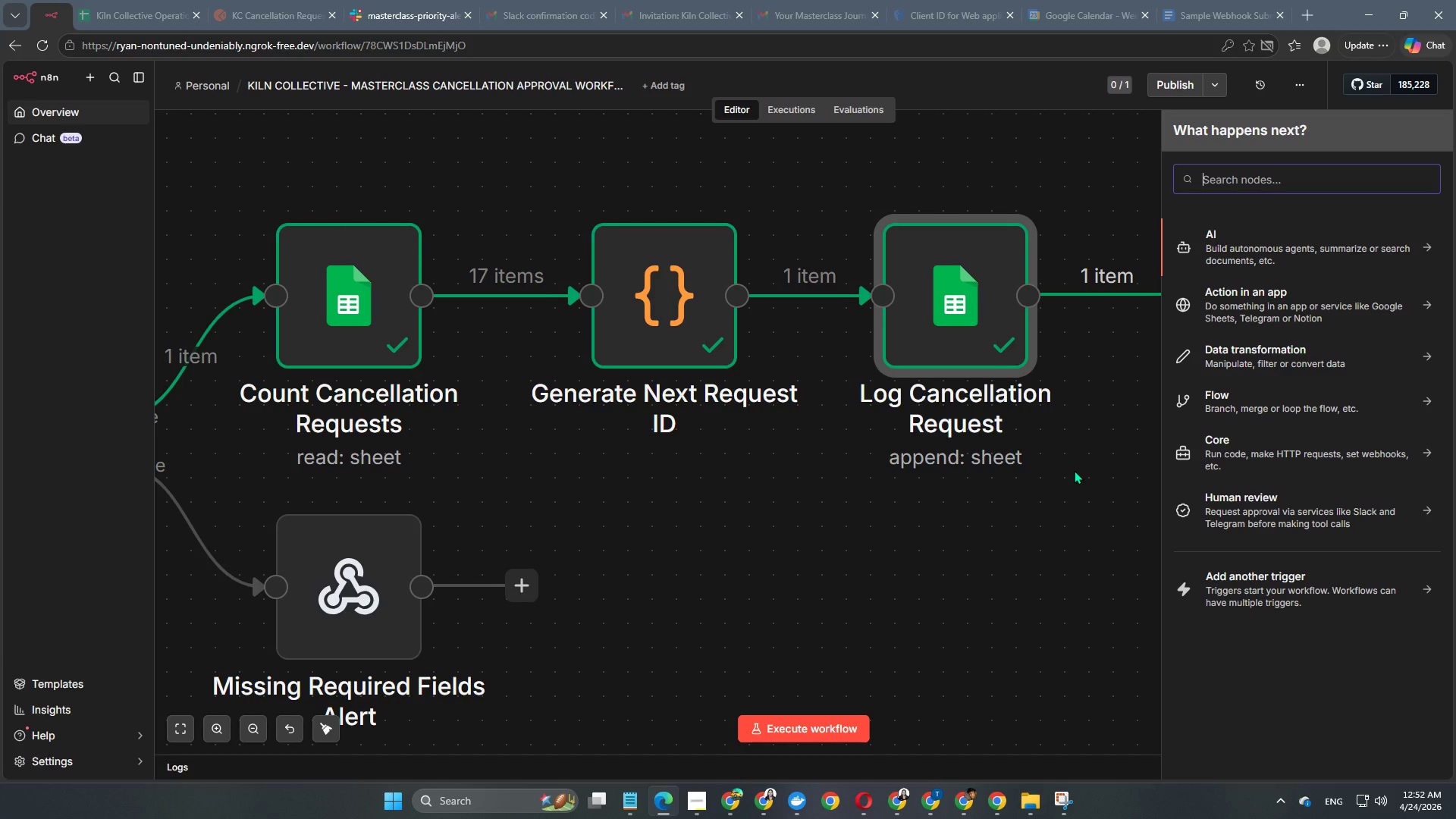 
wait(12.42)
 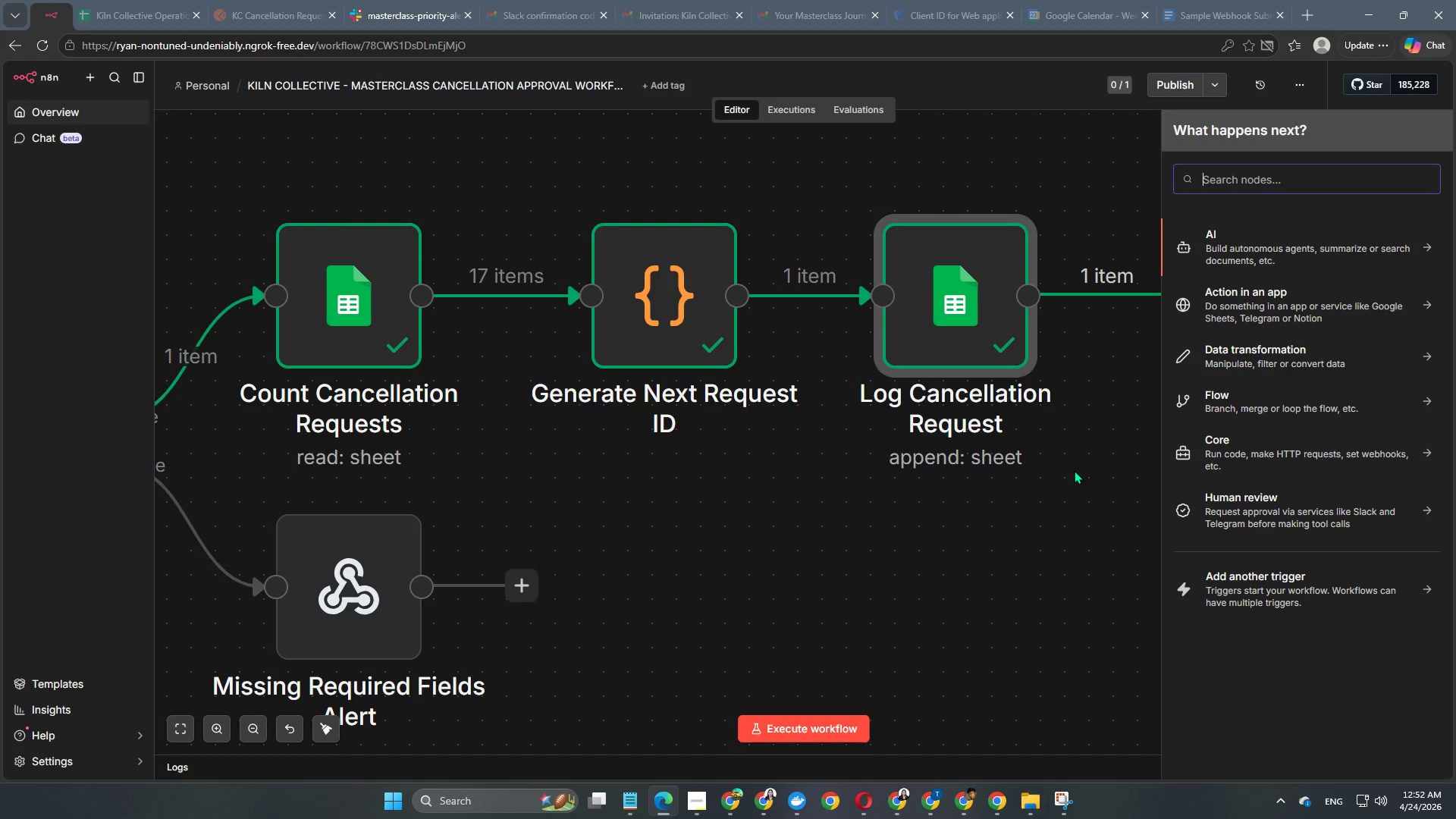 
type(slack)
 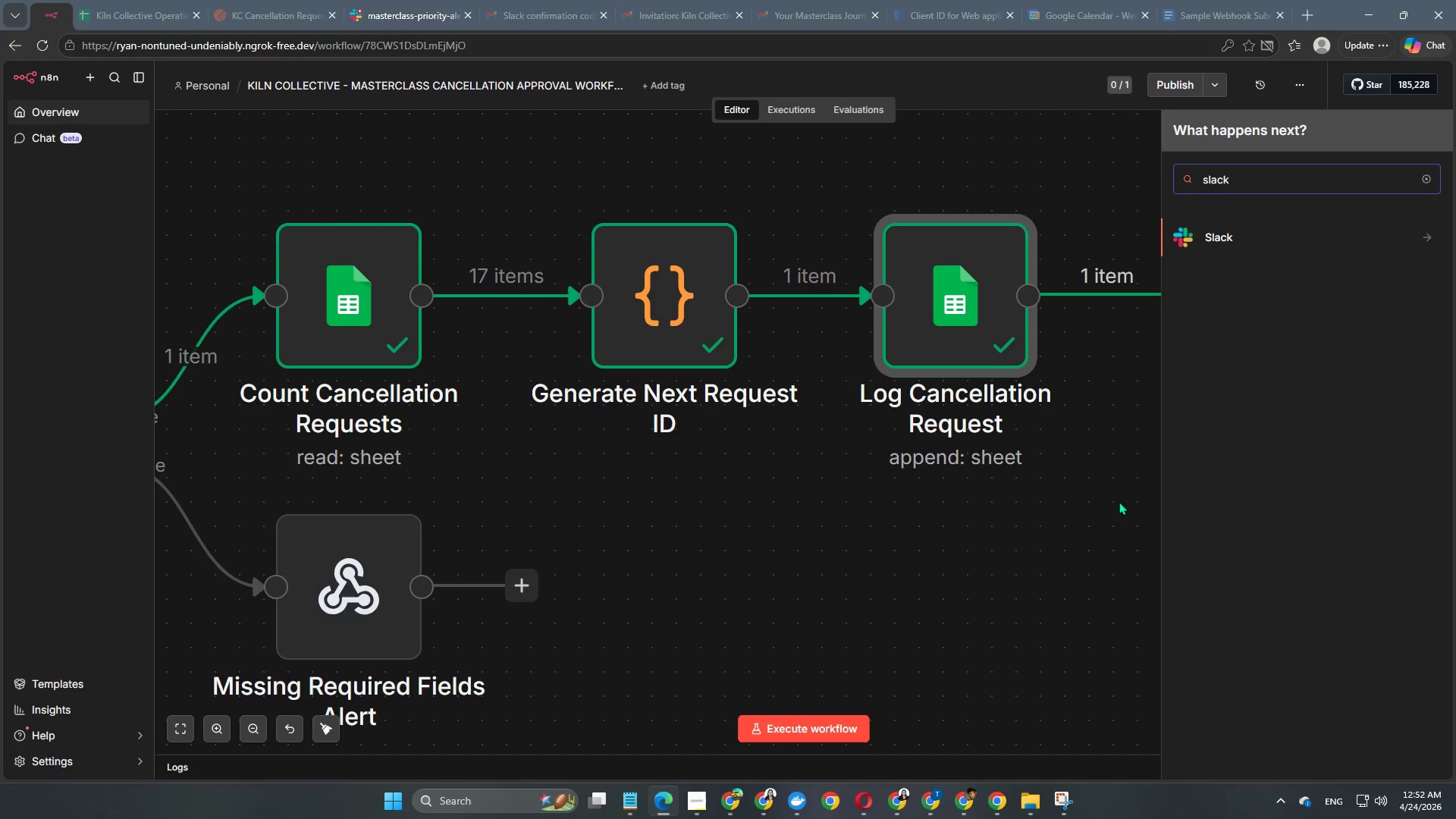 
wait(5.3)
 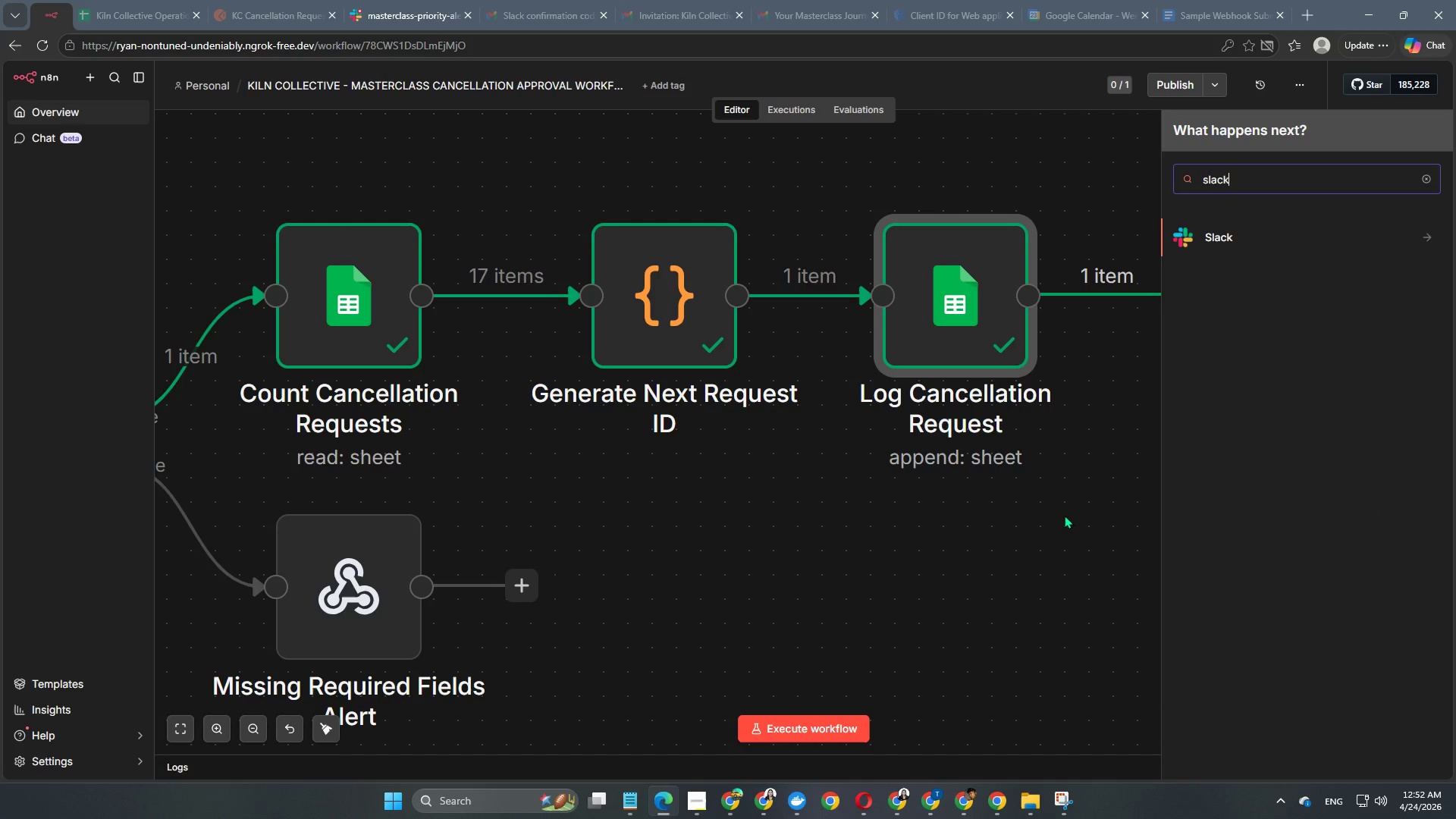 
left_click([1255, 241])
 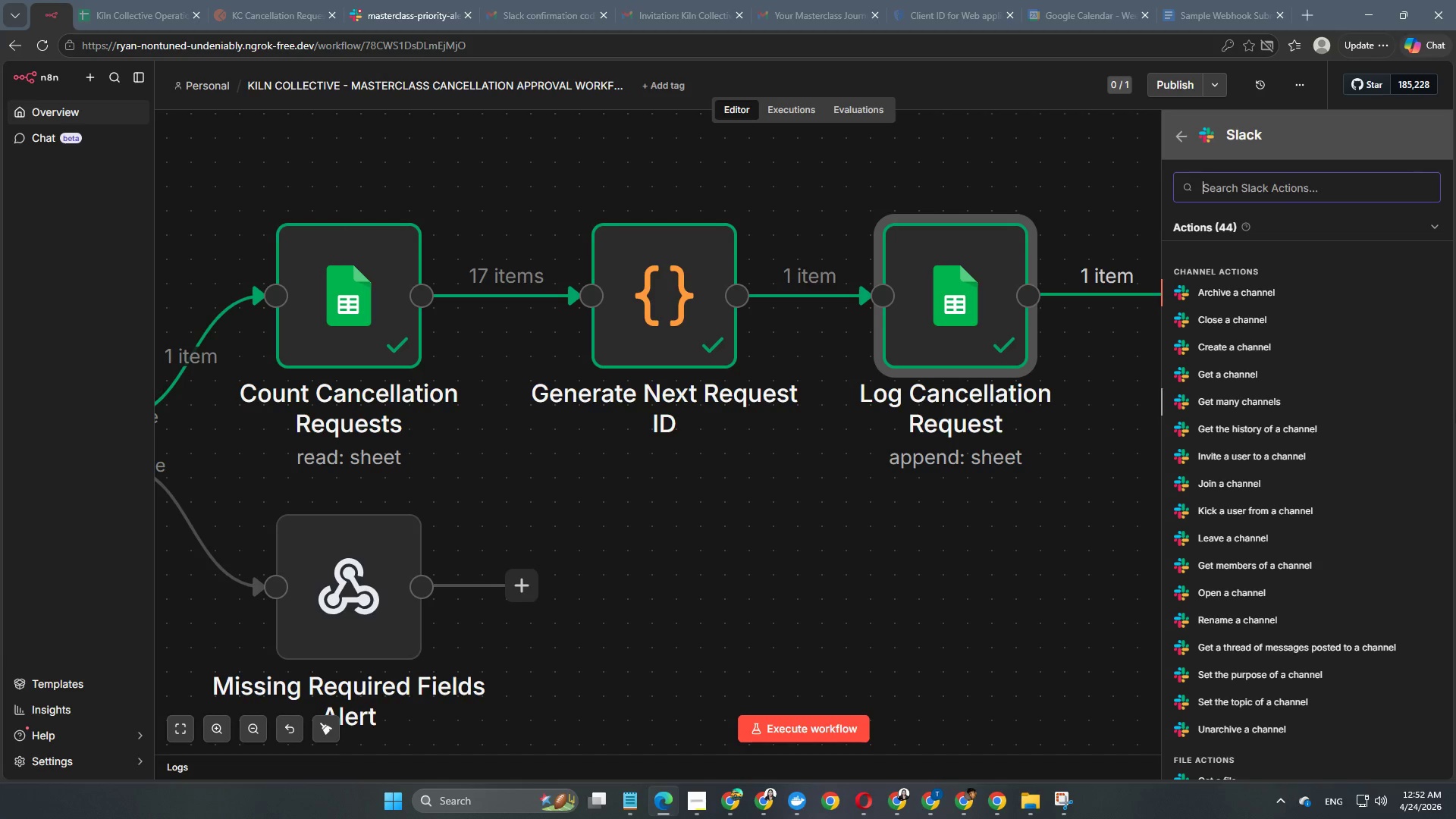 
wait(37.88)
 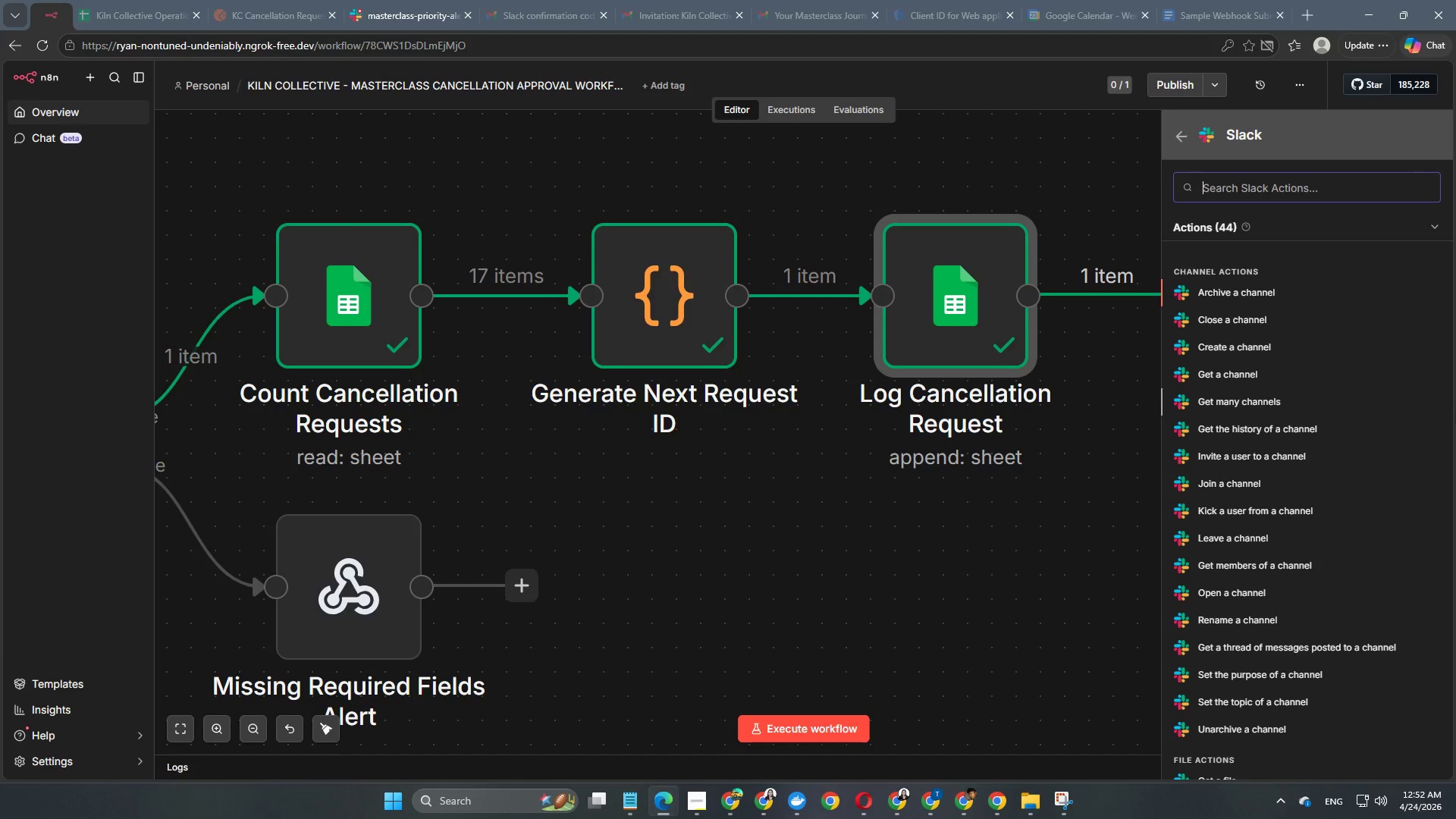 
scroll: coordinate [1273, 584], scroll_direction: down, amount: 4.0
 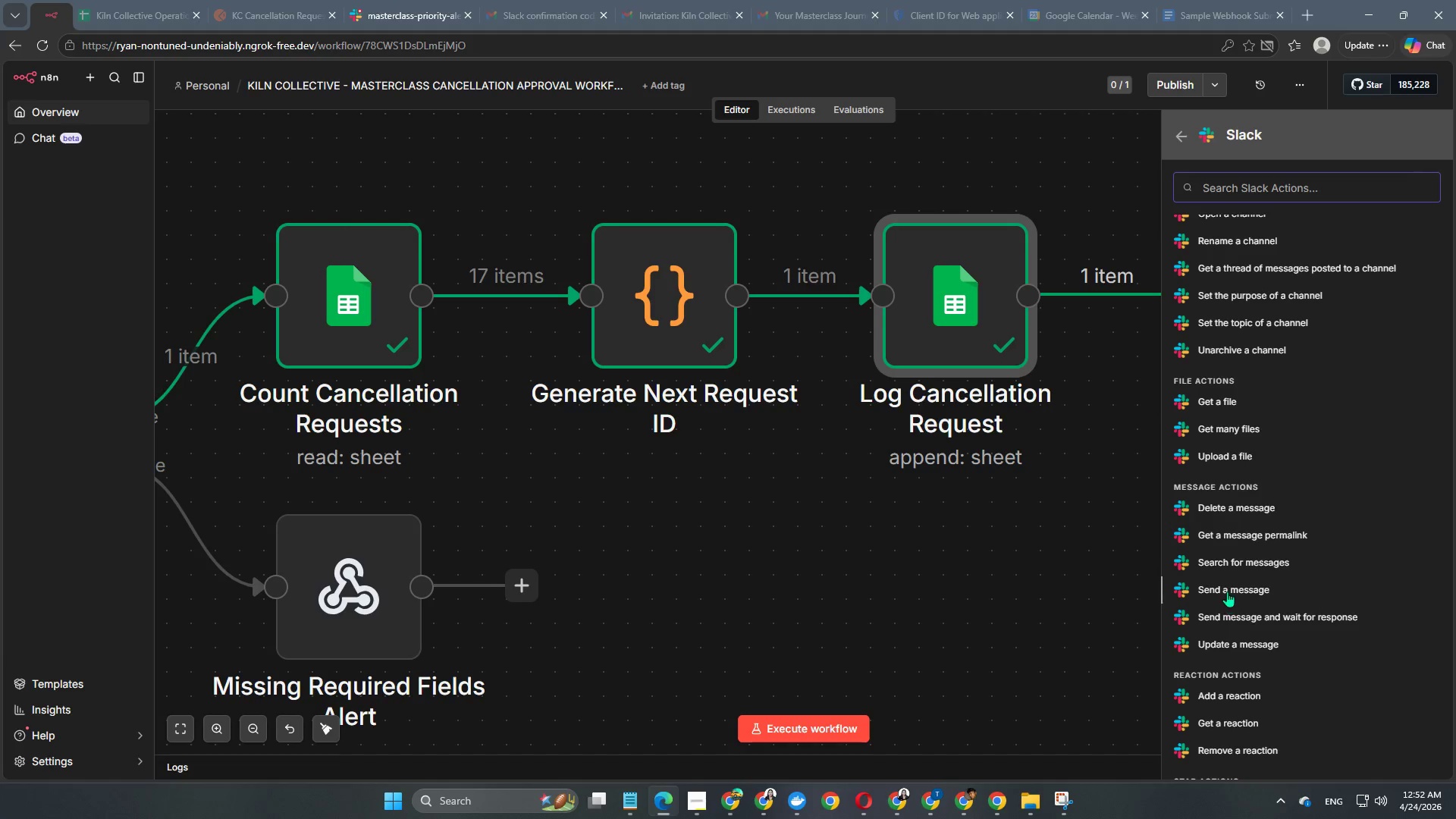 
left_click([1228, 591])
 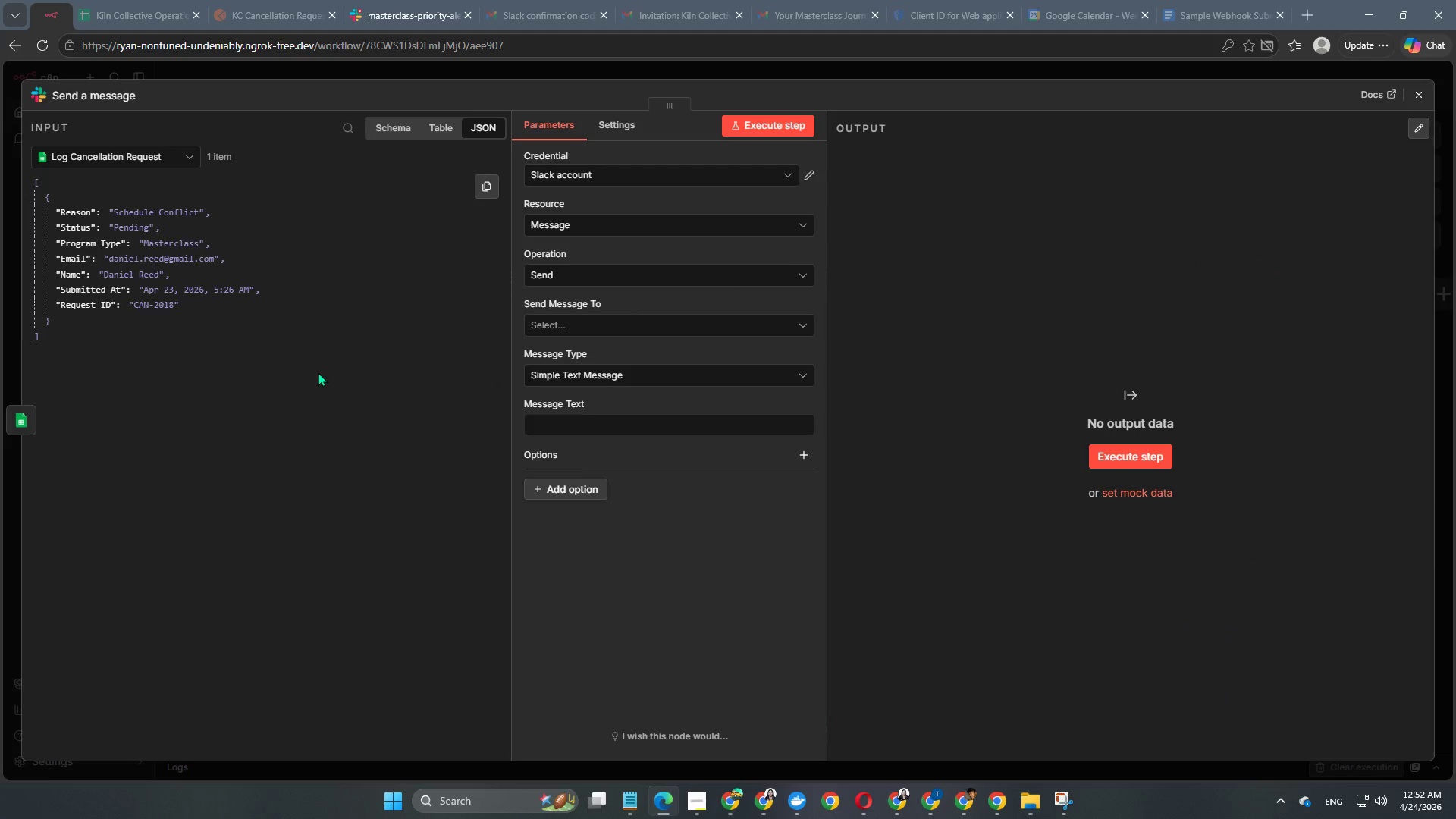 
left_click([115, 98])
 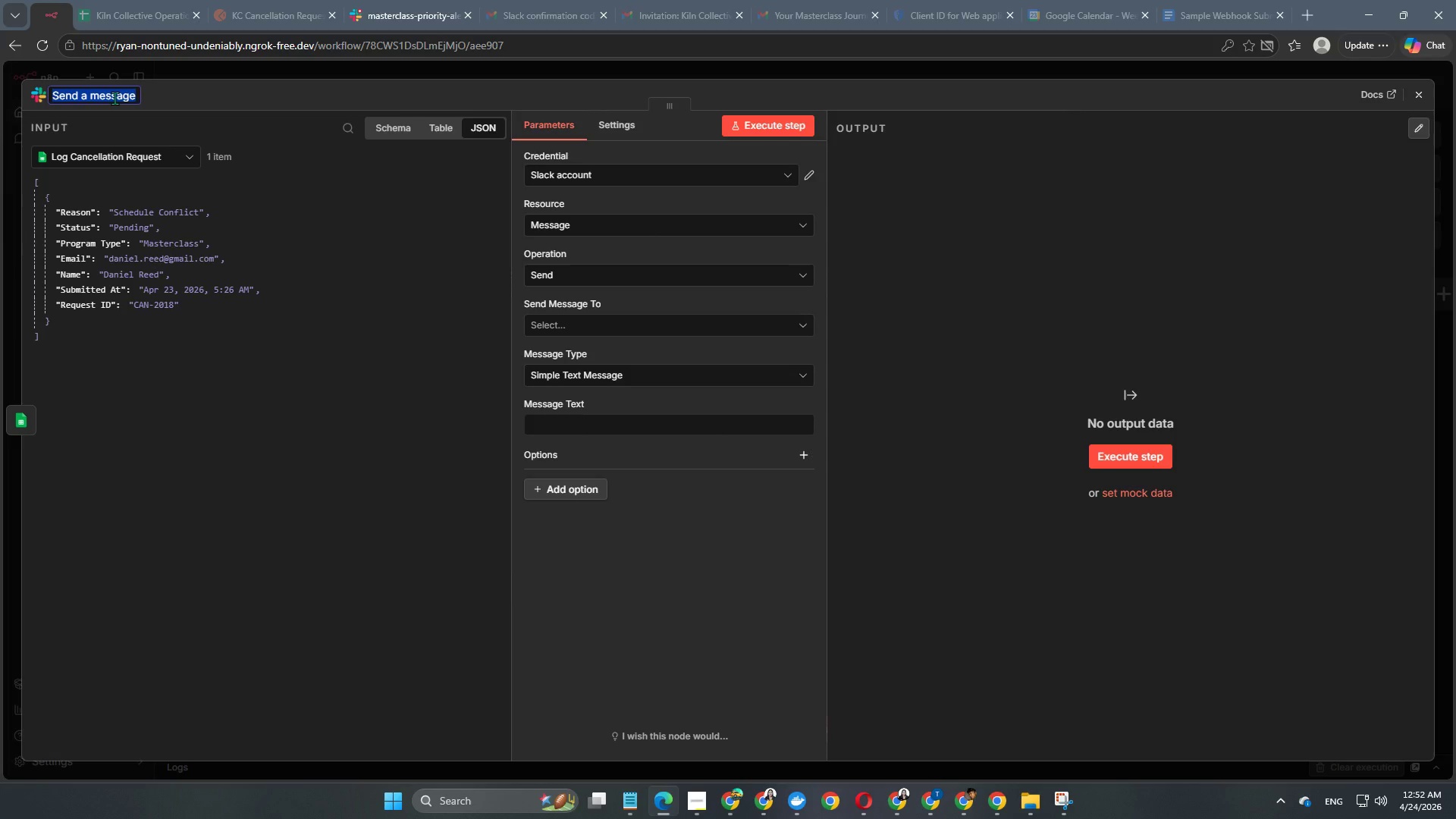 
type(Send Admin SA)
key(Backspace)
type(lack Approval Request)
 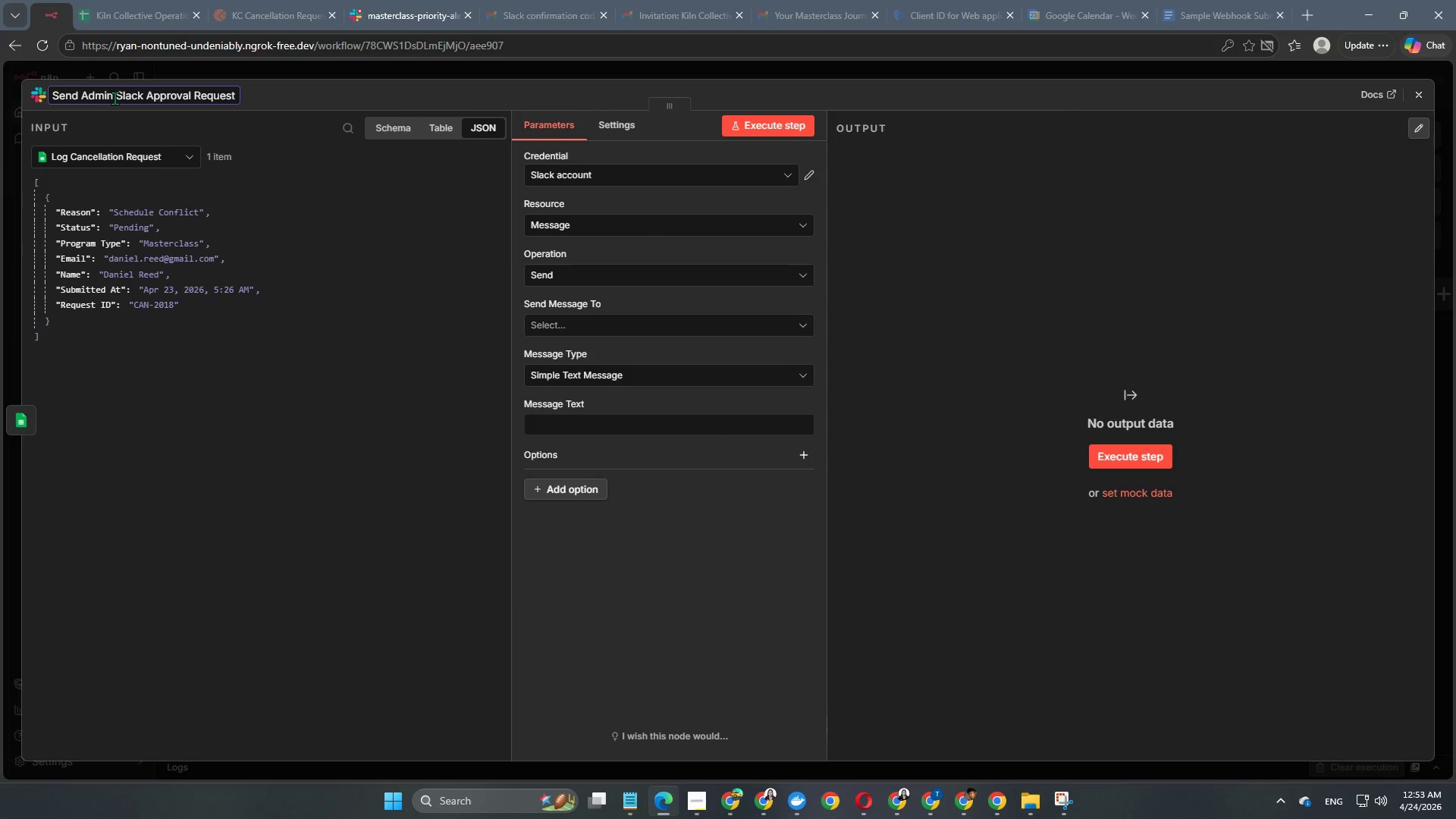 
left_click([221, 356])
 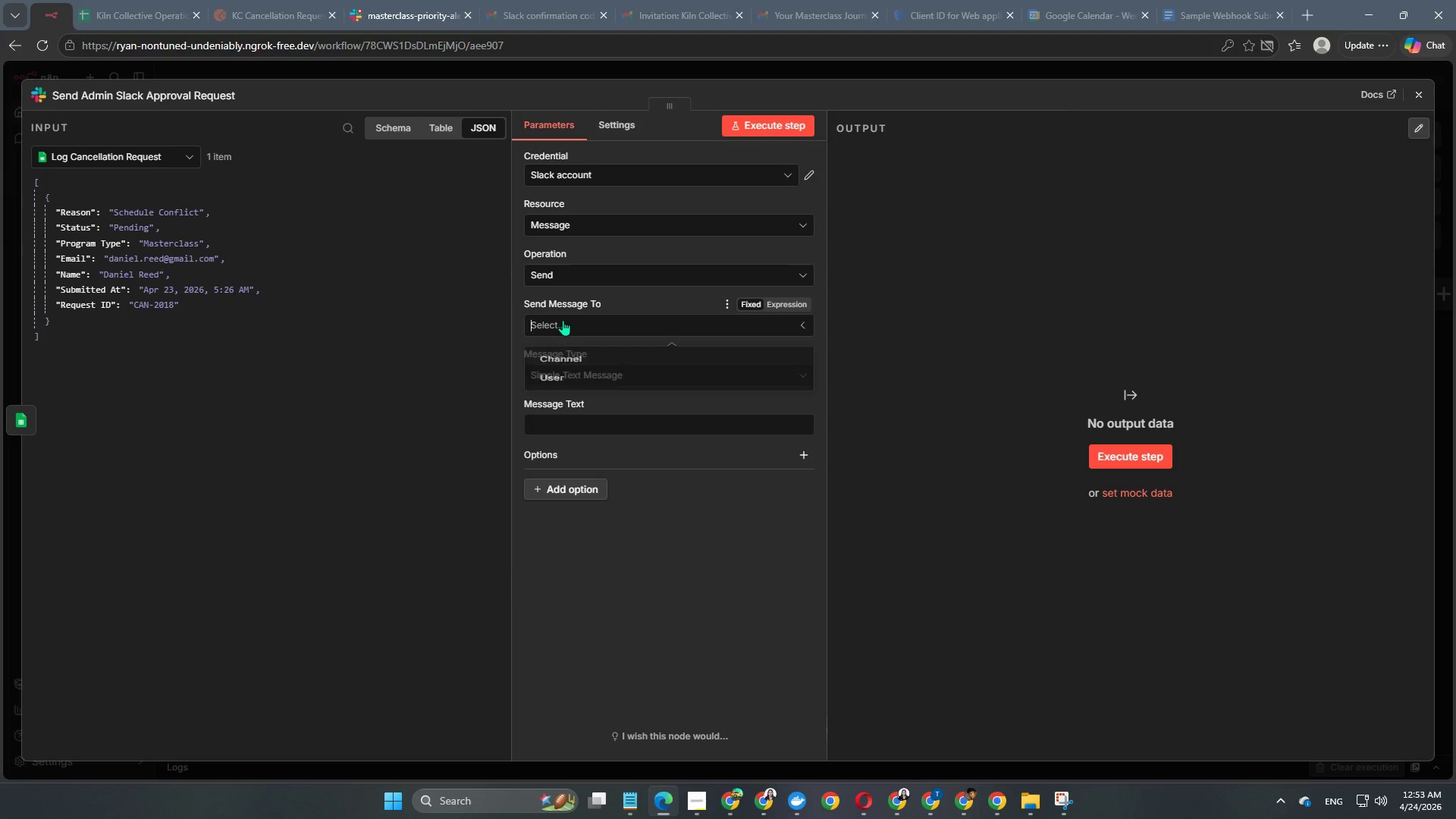 
left_click([579, 352])
 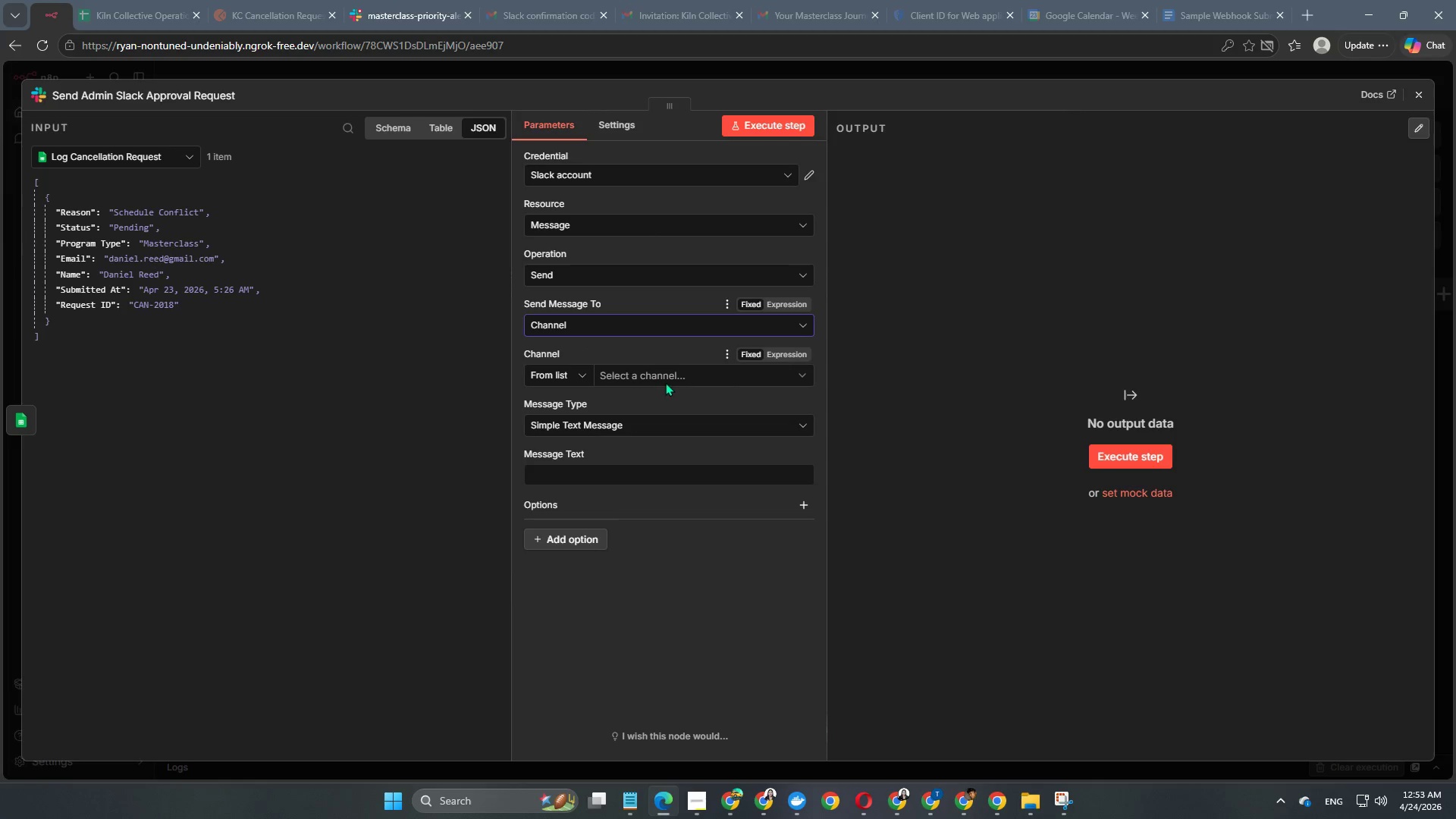 
left_click([665, 382])
 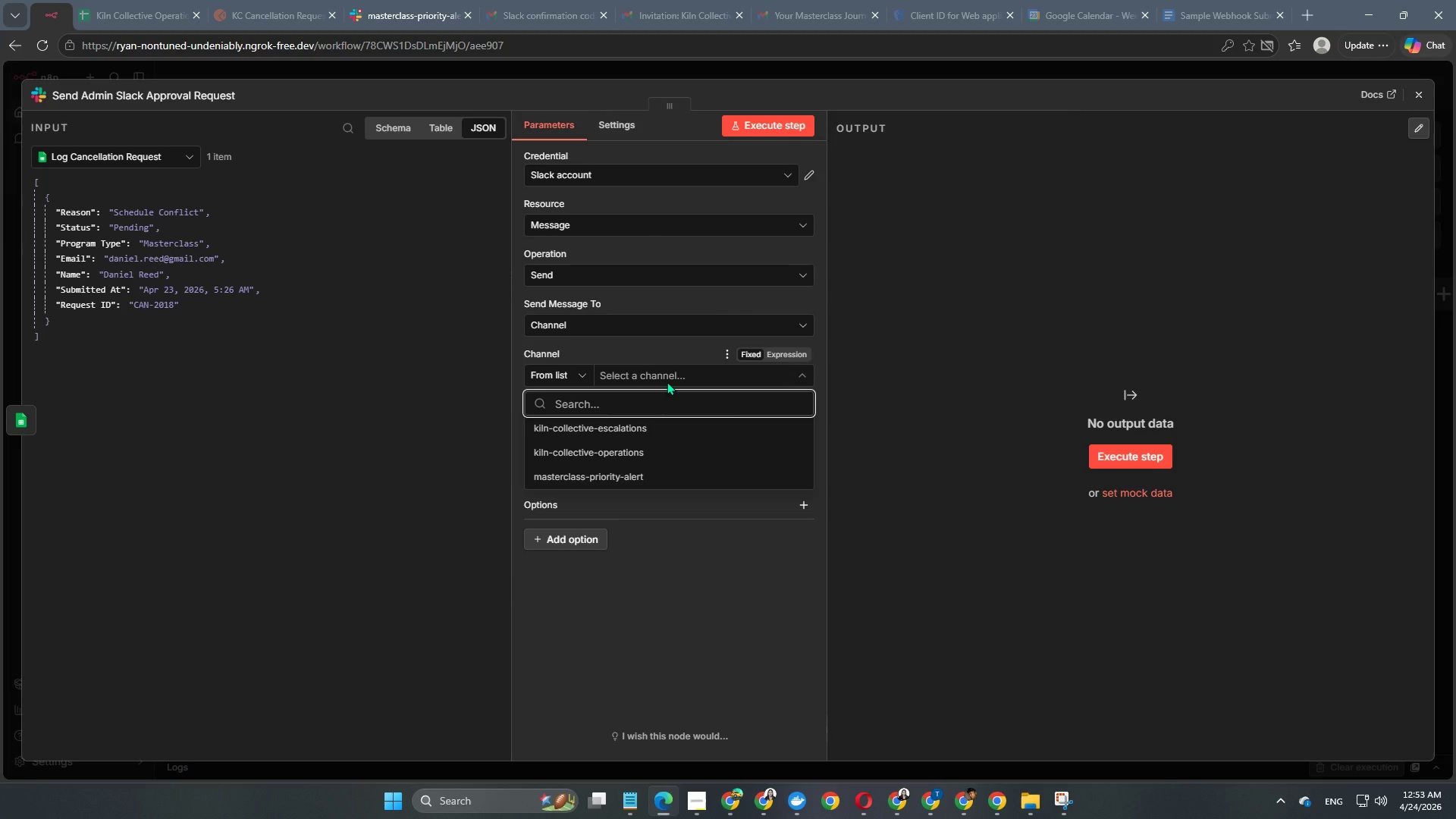 
wait(9.05)
 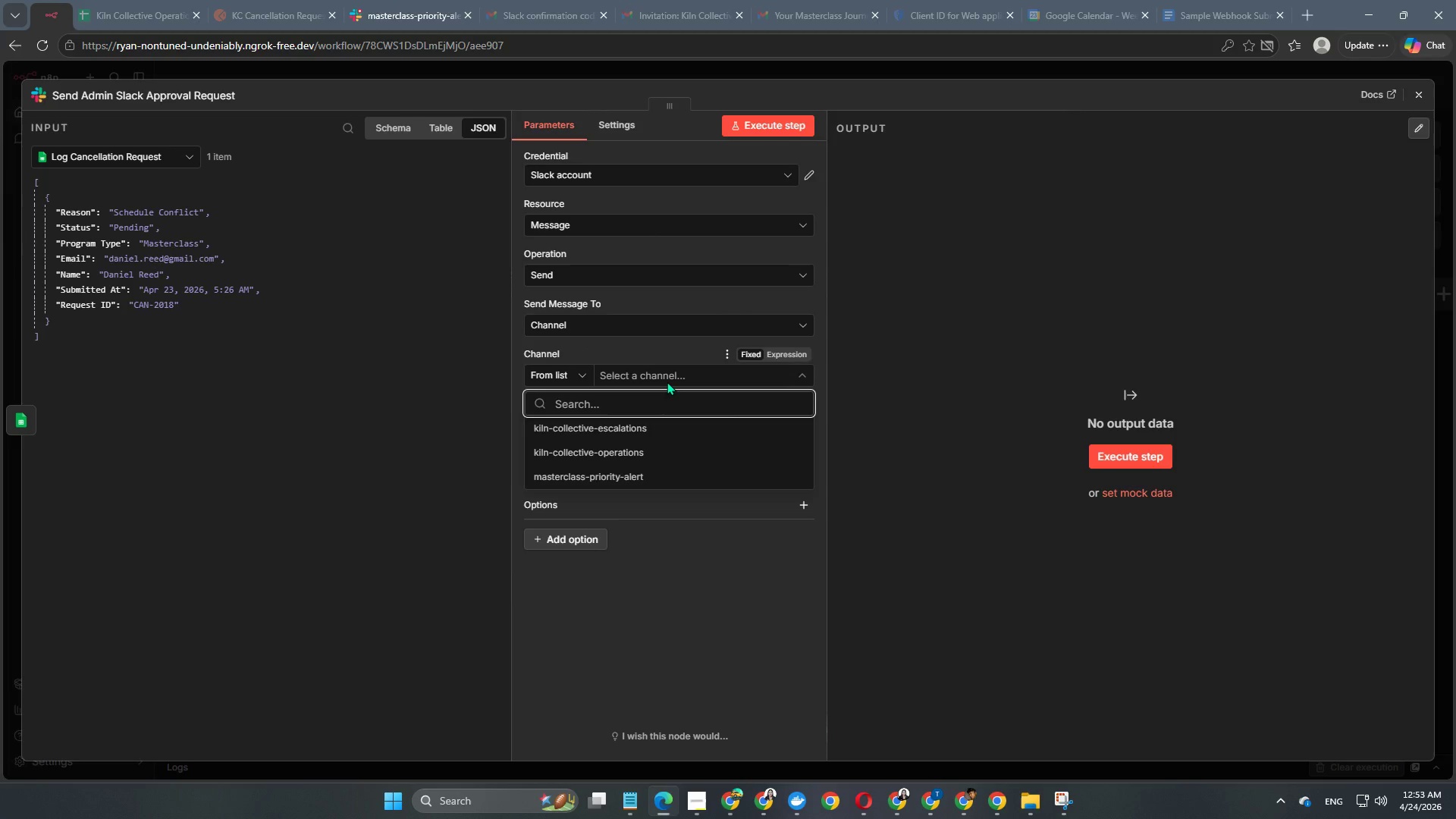 
left_click([632, 431])
 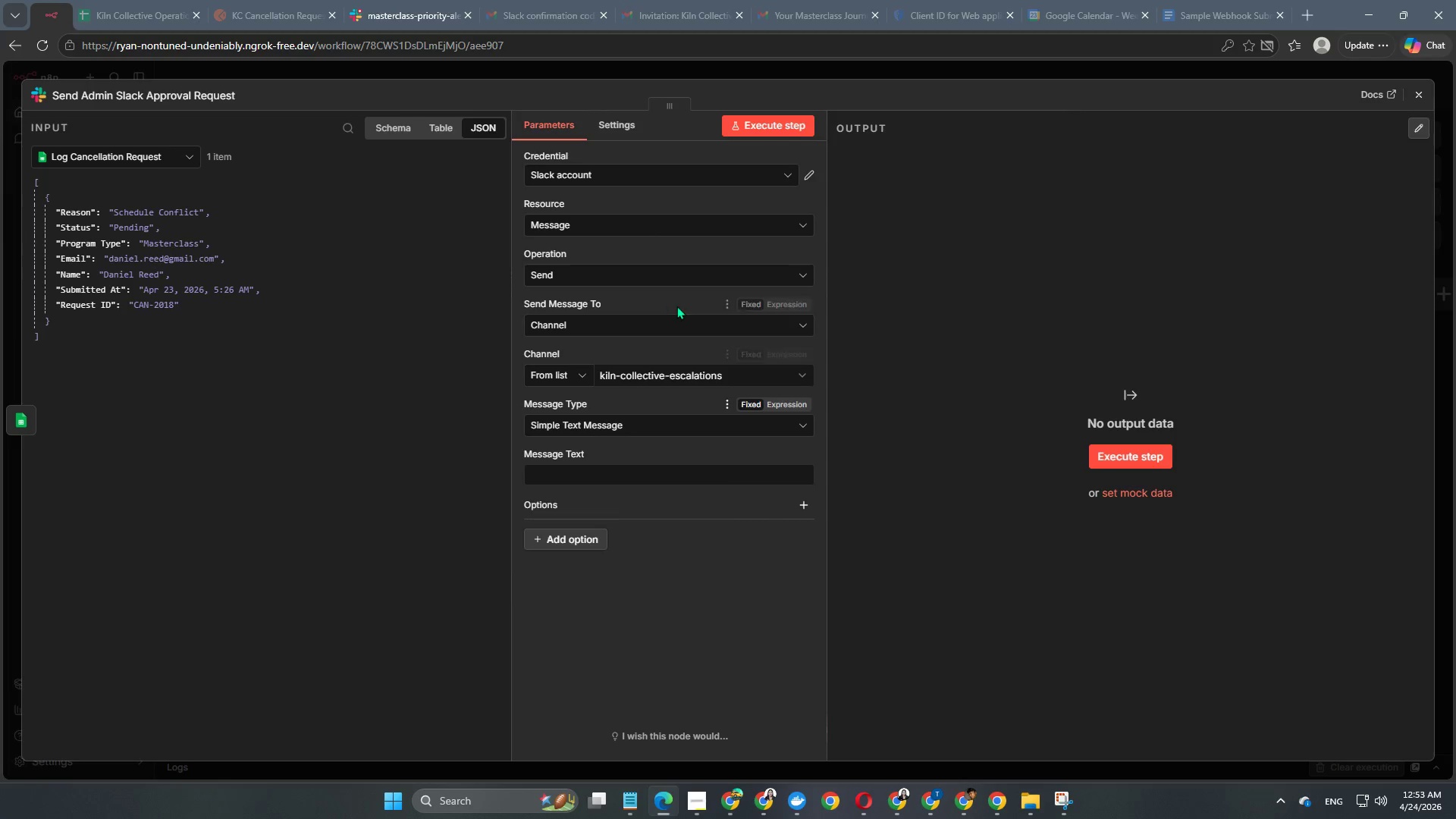 
scroll: coordinate [676, 308], scroll_direction: down, amount: 3.0
 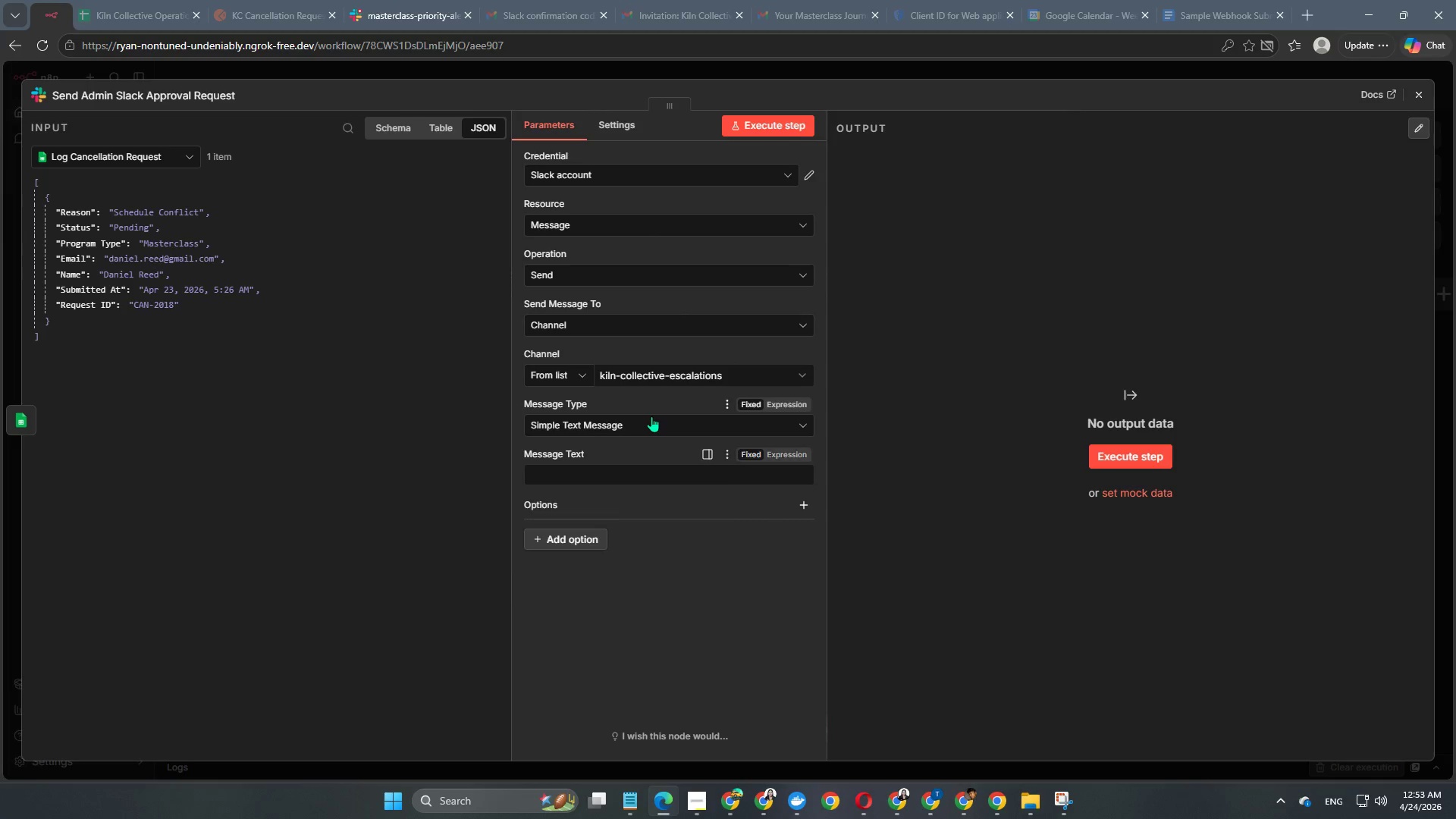 
left_click([649, 416])
 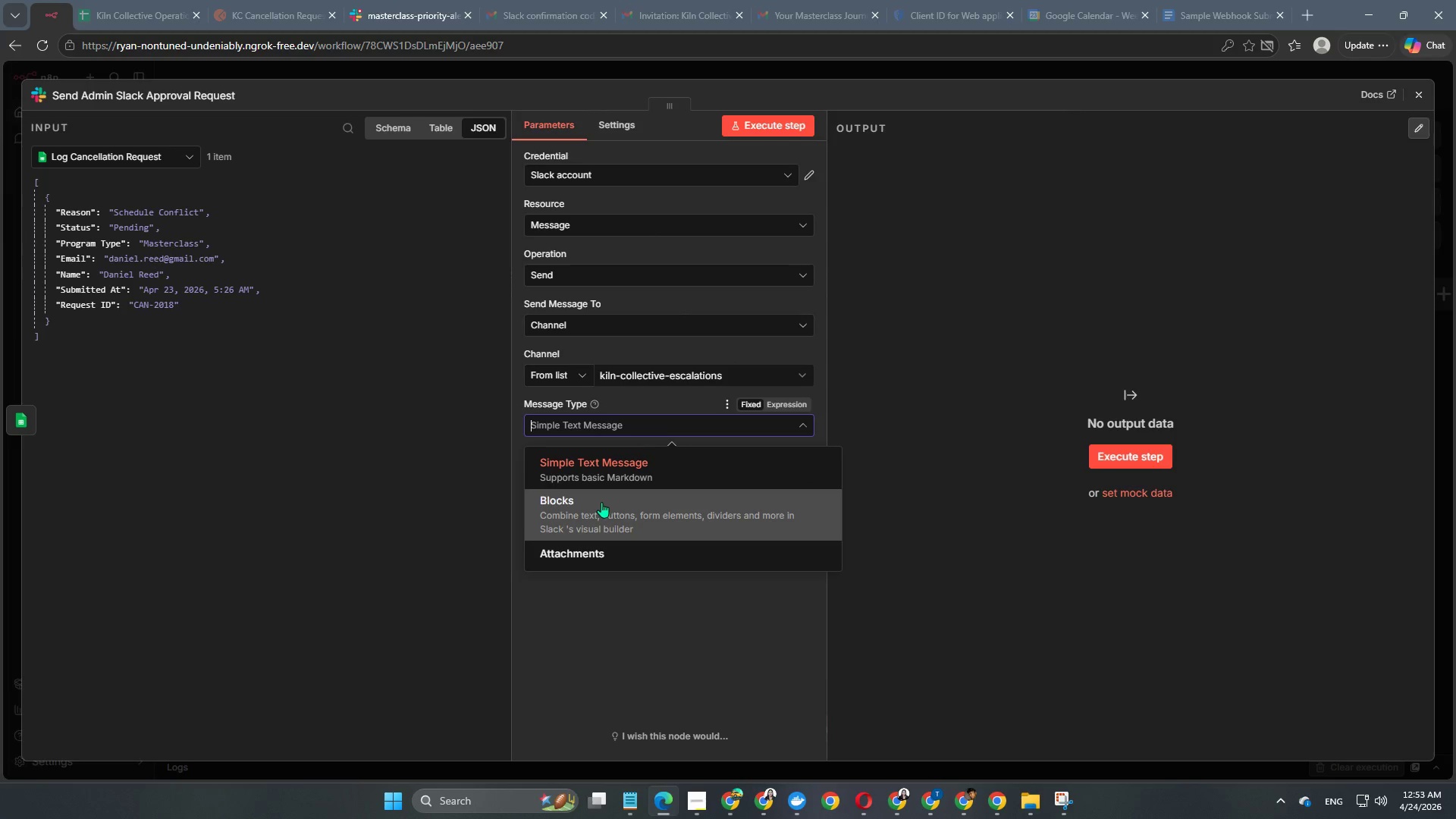 
left_click([601, 502])
 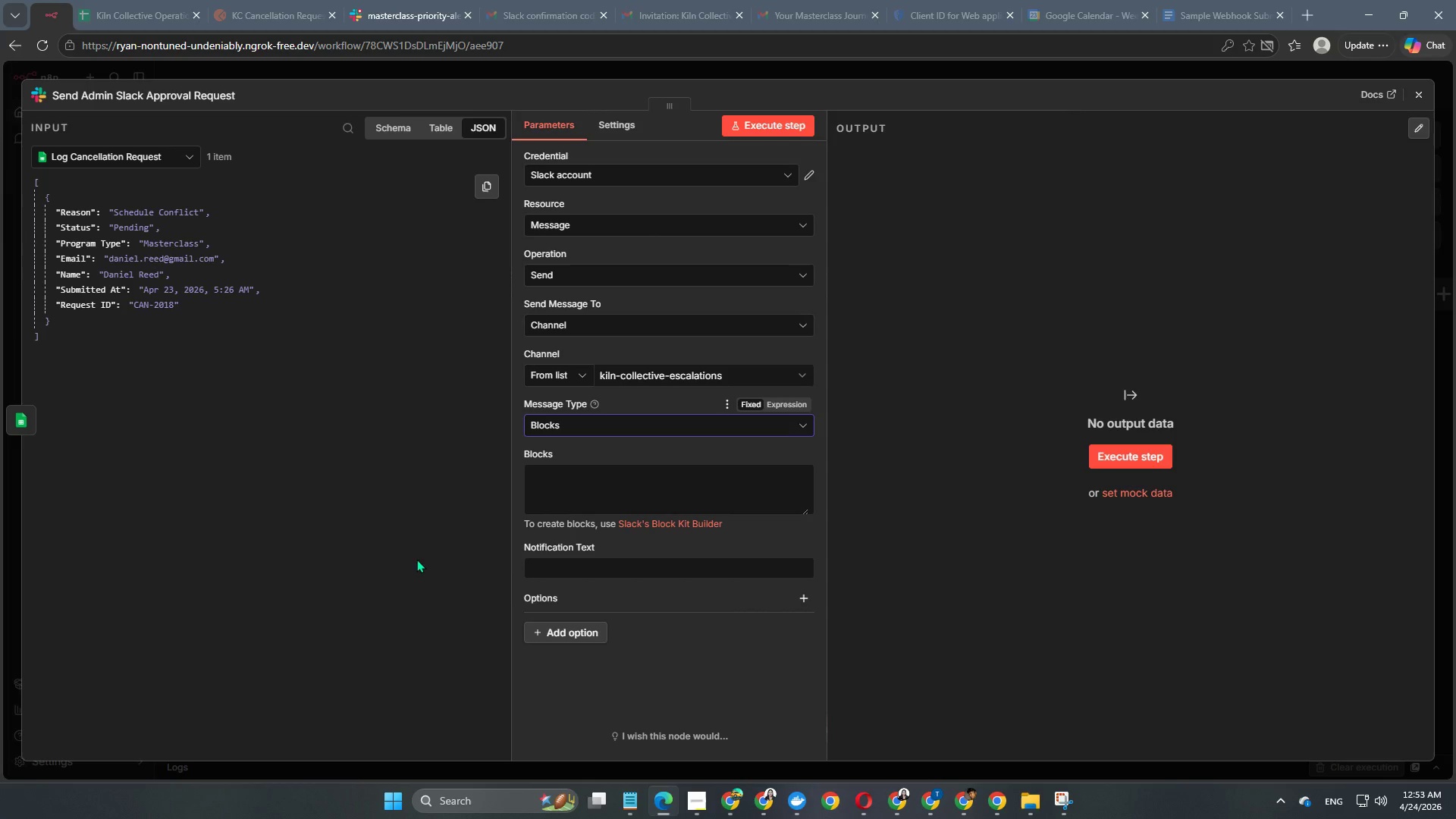 
wait(26.93)
 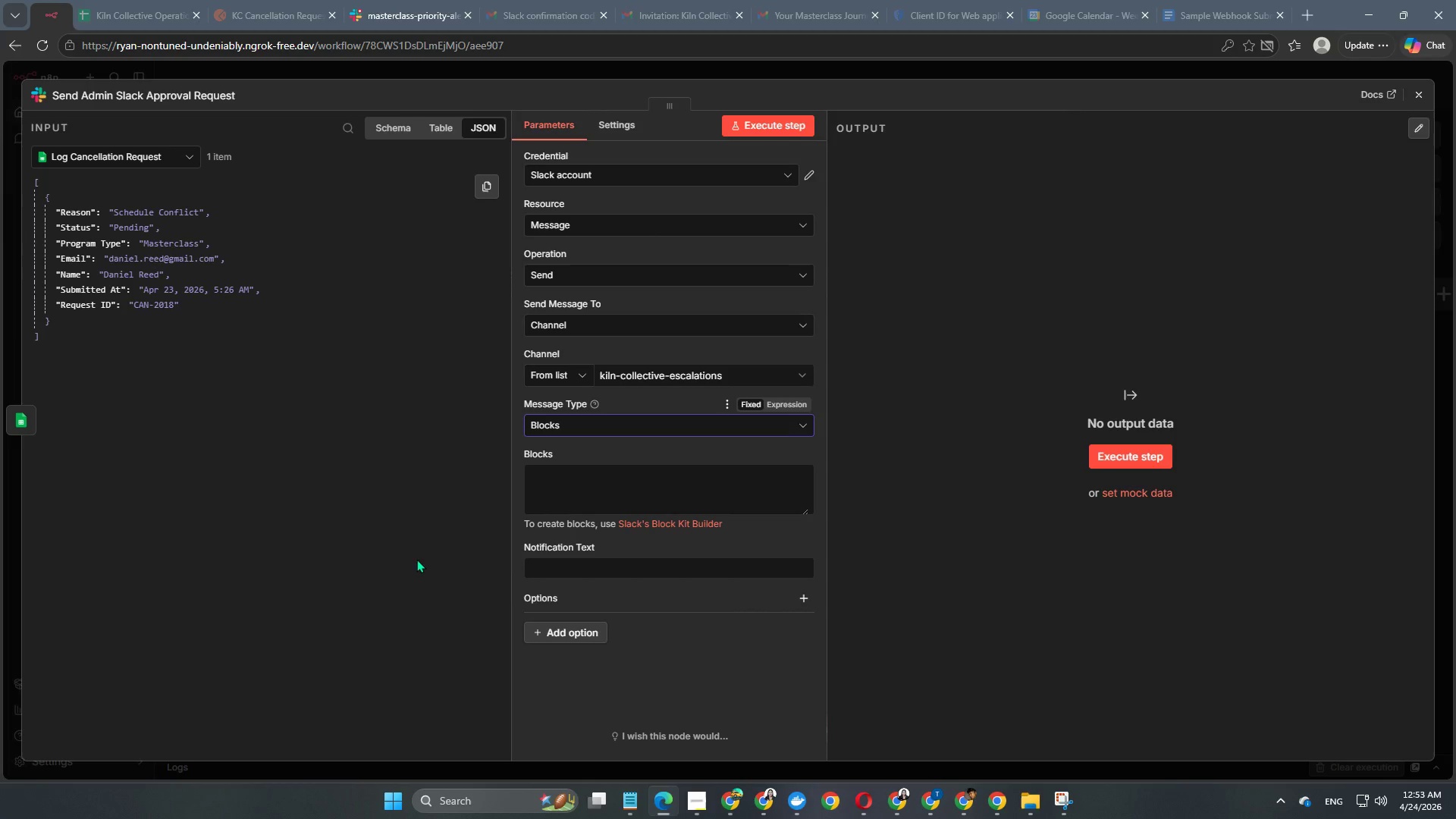 
mouse_move([607, 551])
 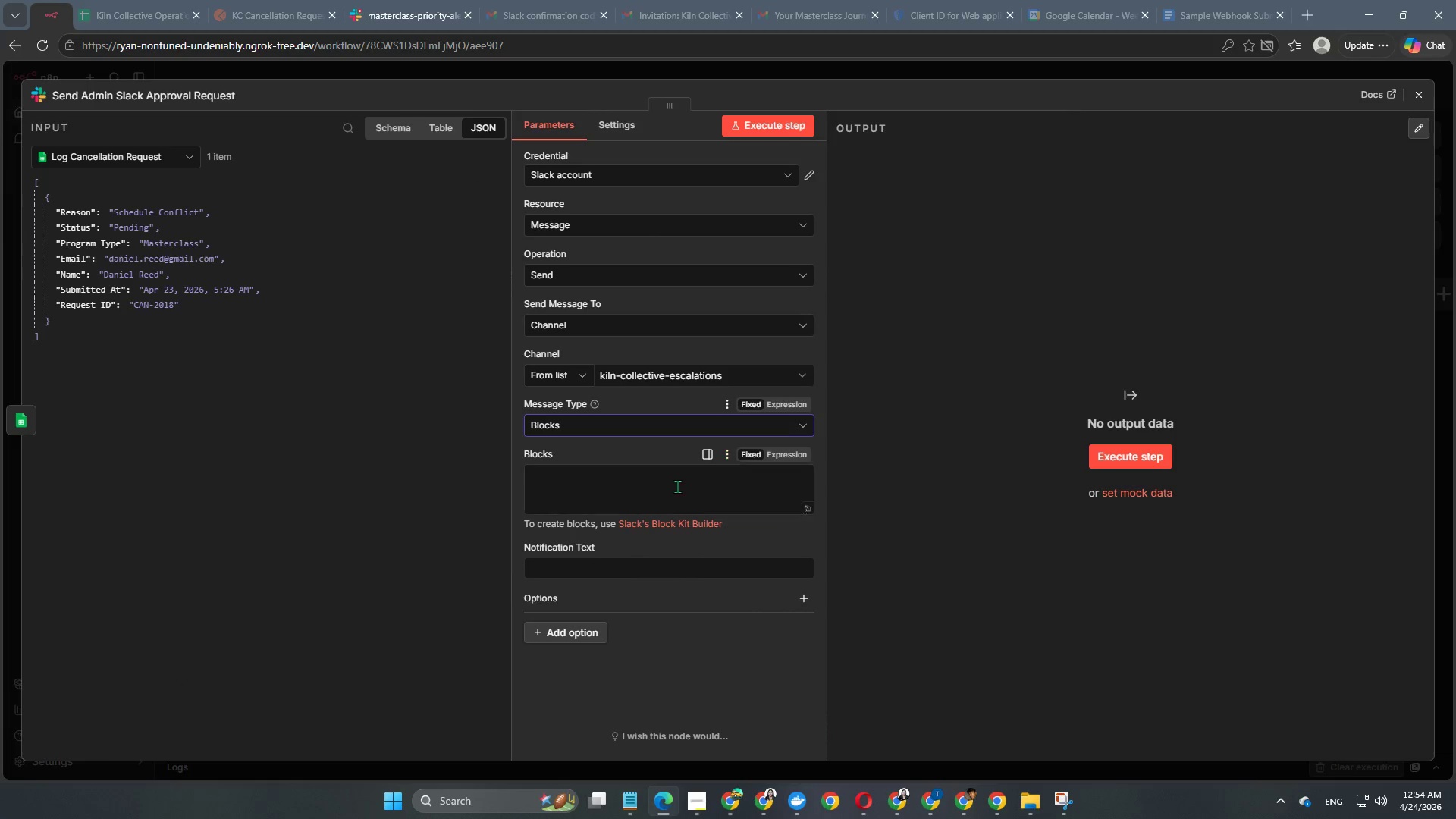 
left_click([659, 526])
 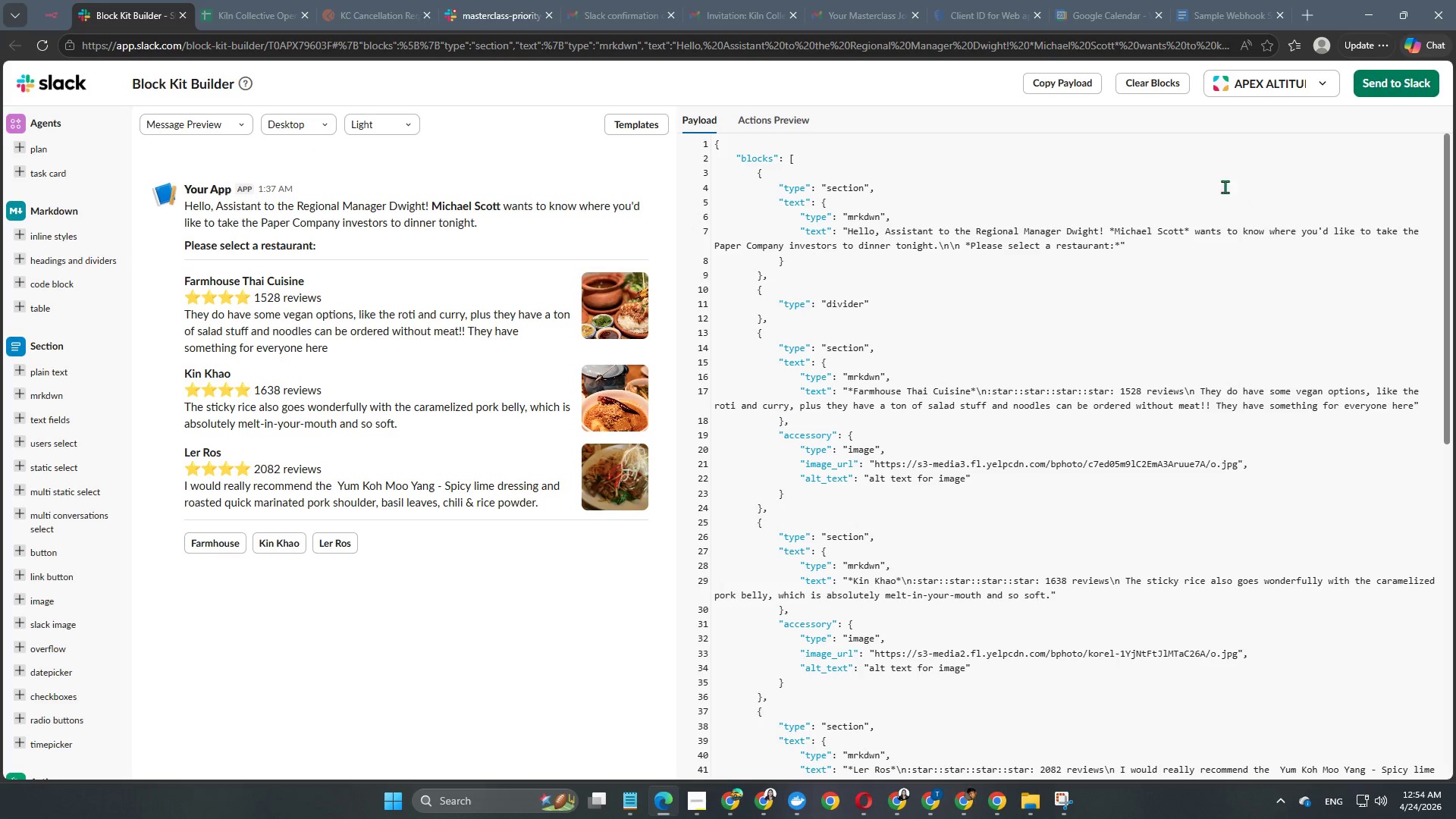 
wait(13.62)
 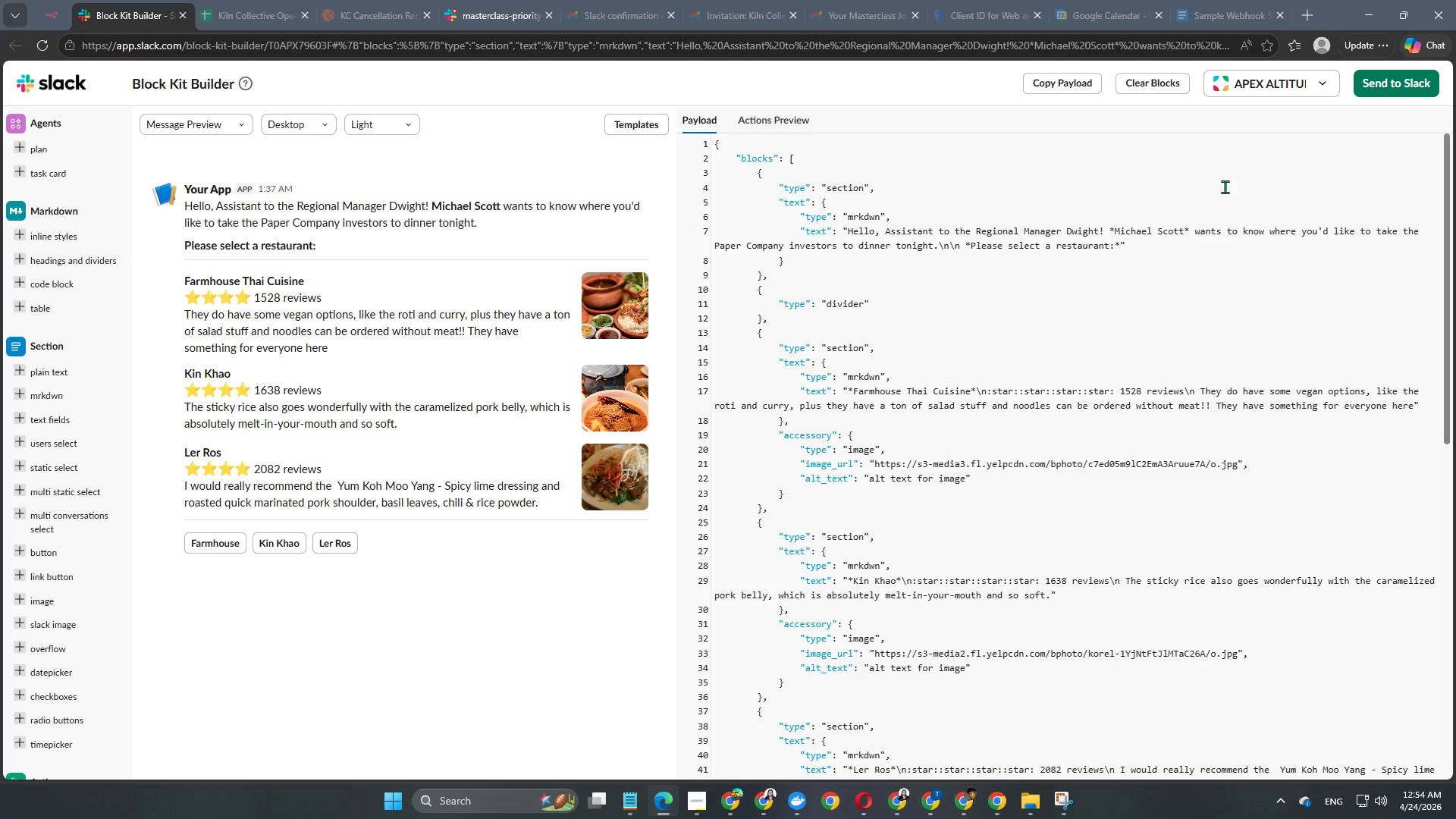 
left_click([1262, 85])
 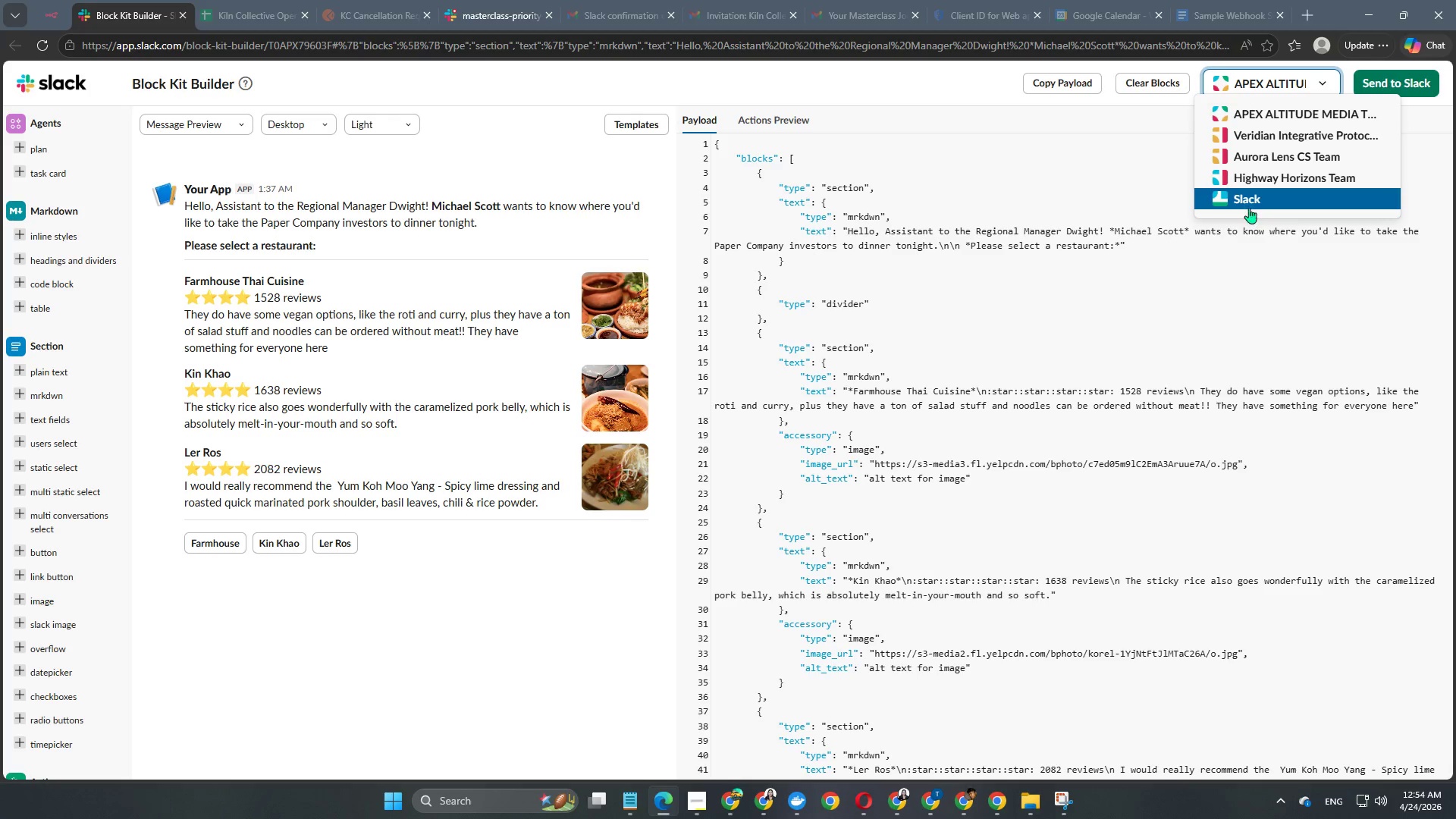 
left_click([1250, 206])
 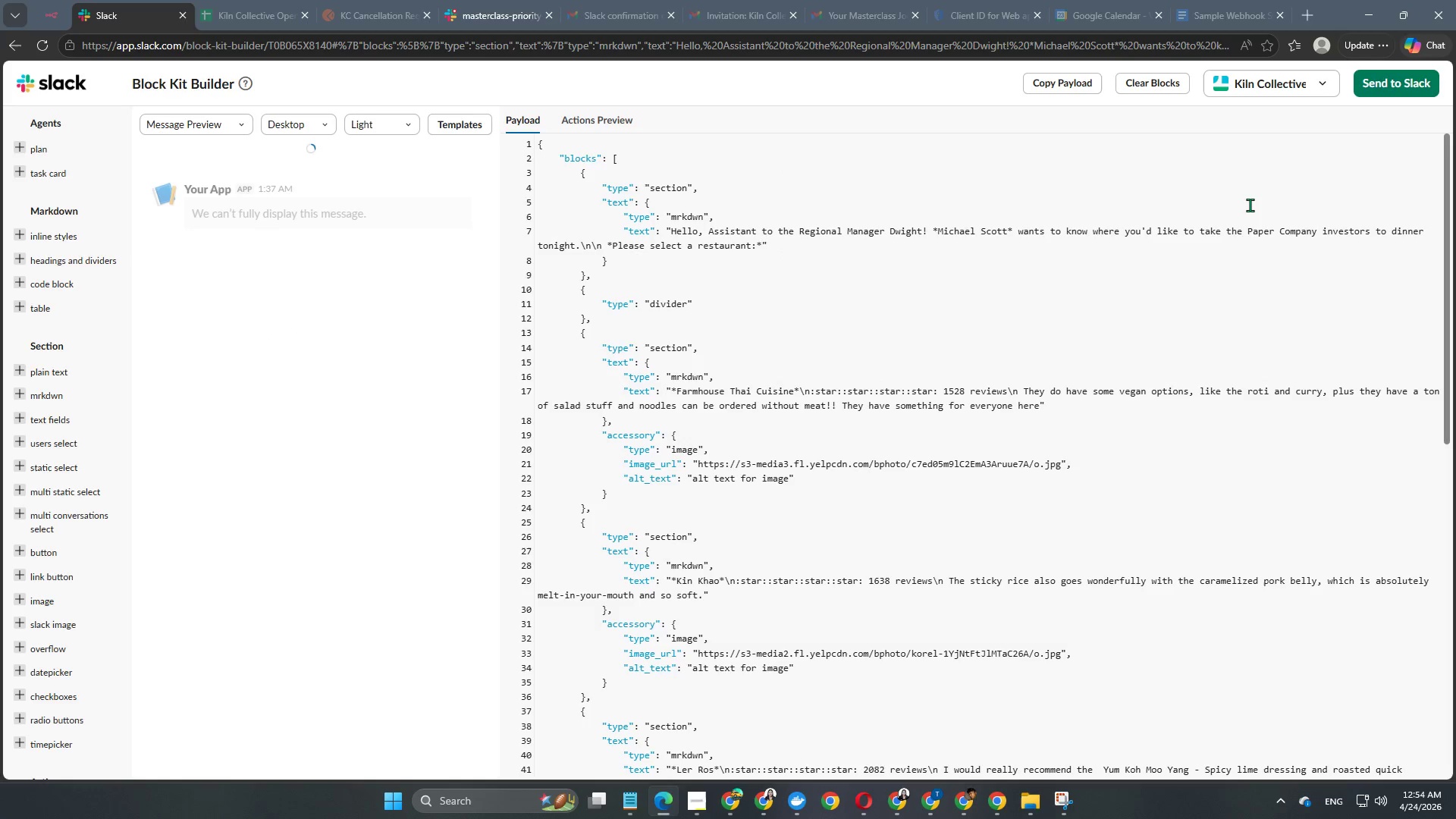 
wait(5.95)
 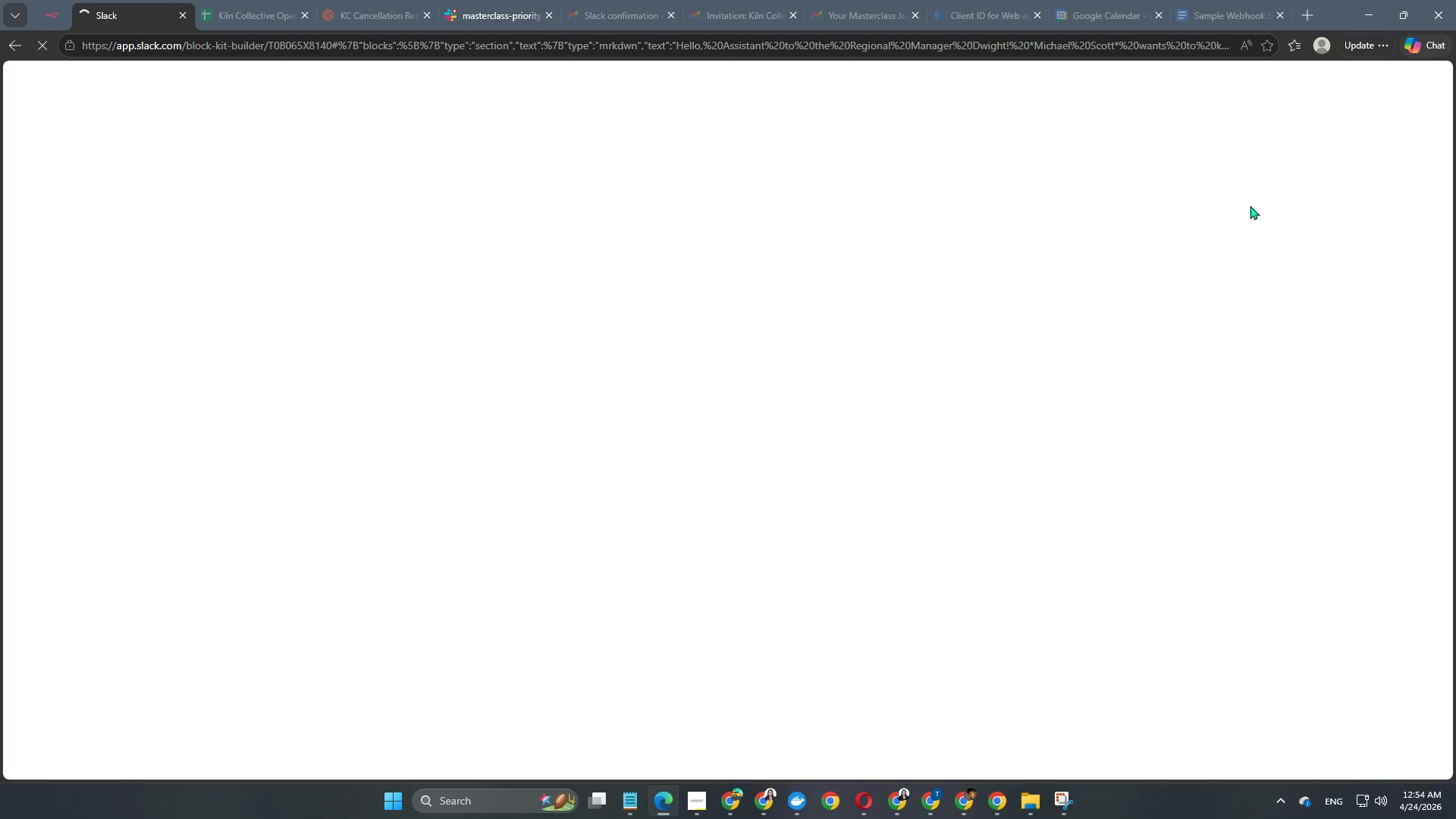 
left_click([1151, 84])
 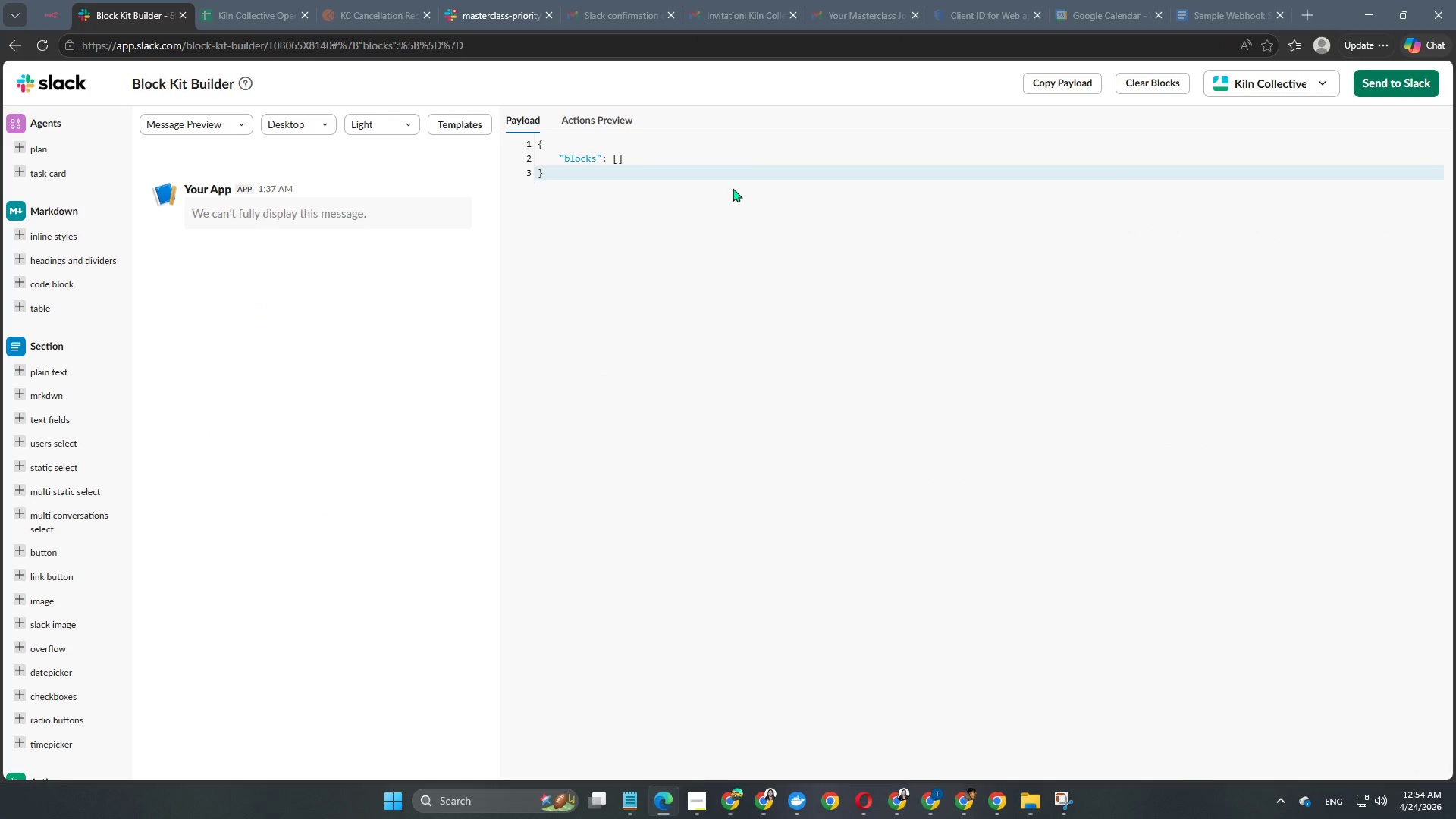 
key(Backspace)
 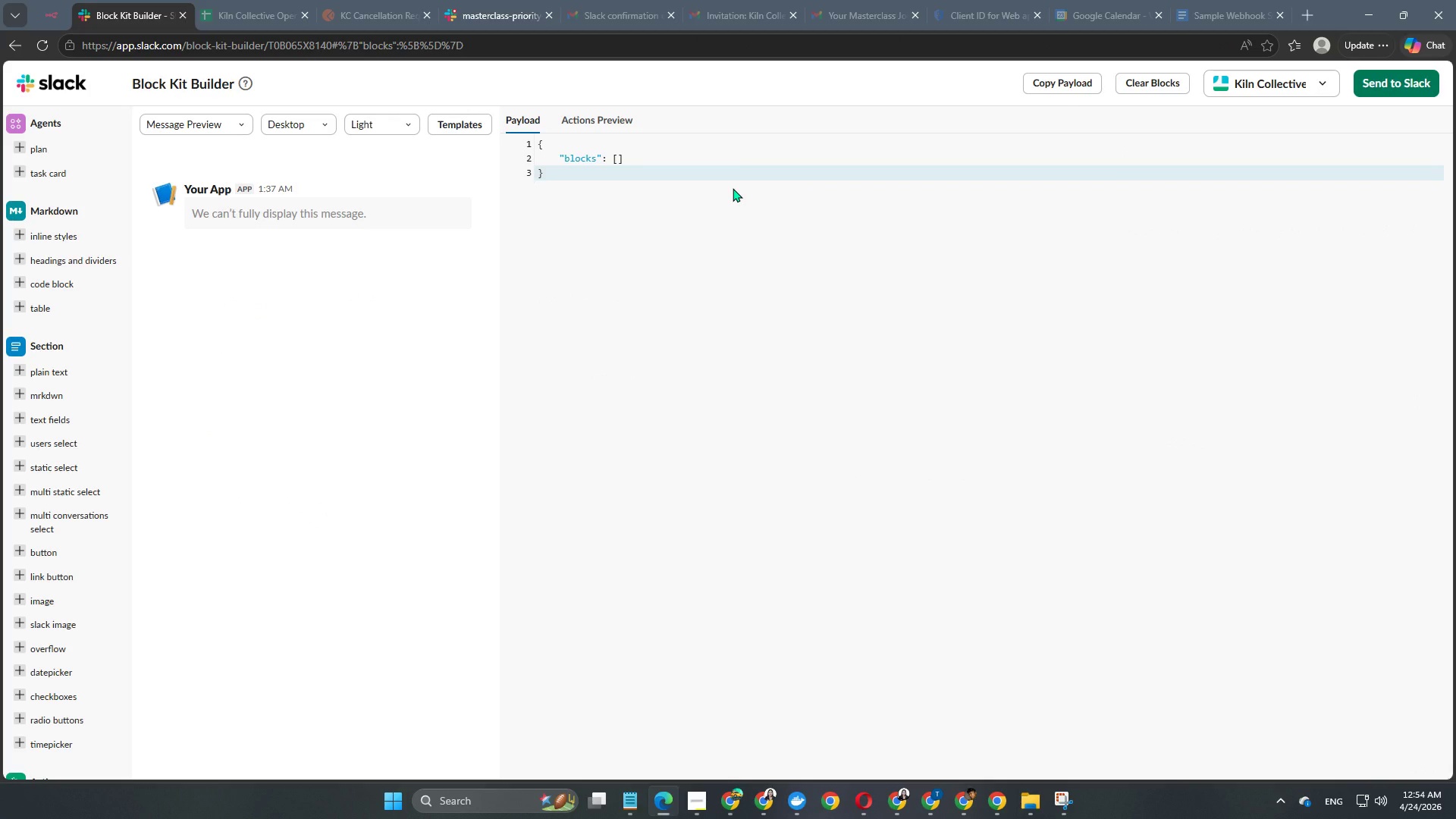 
key(Backspace)
 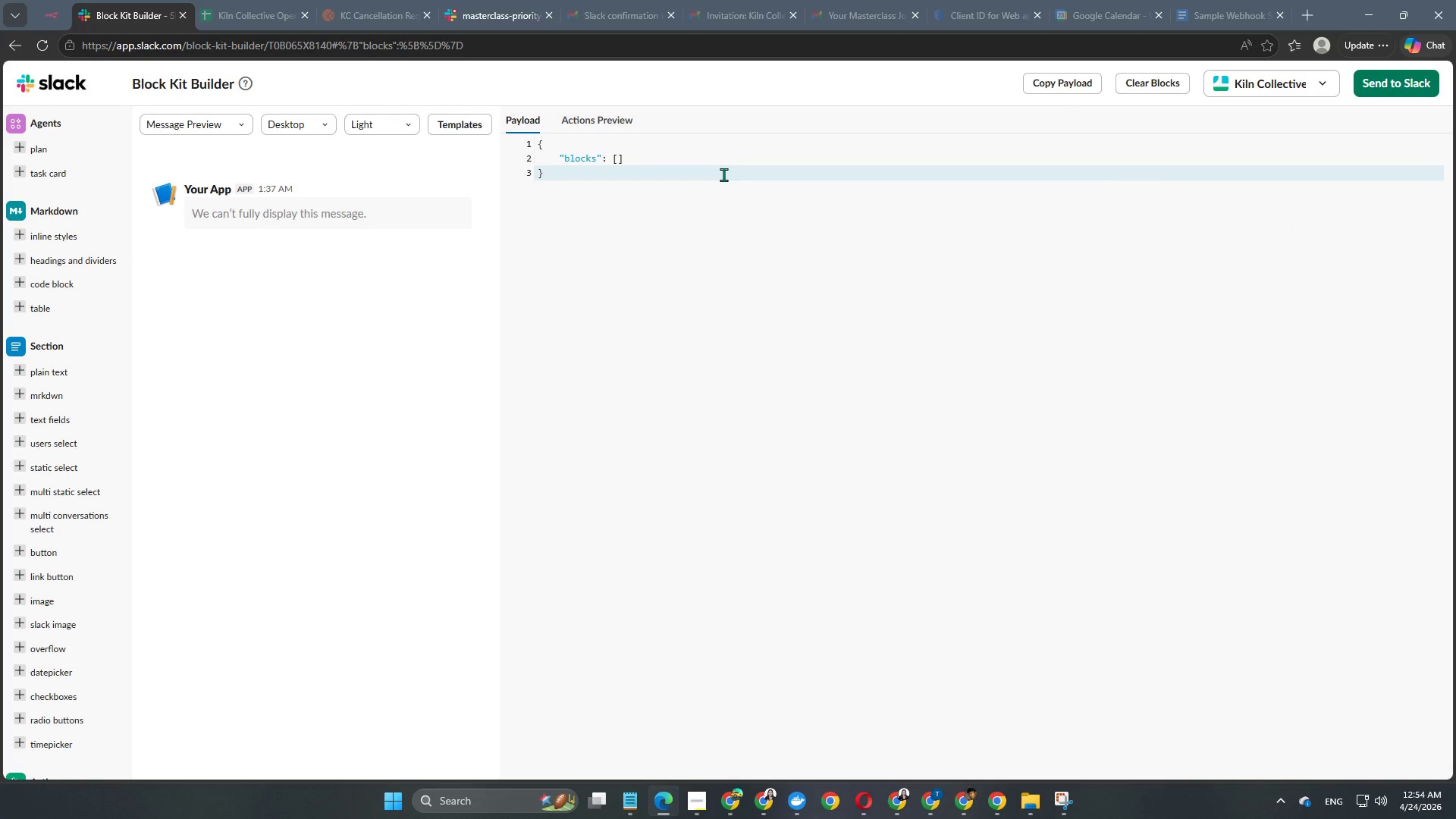 
left_click([723, 174])
 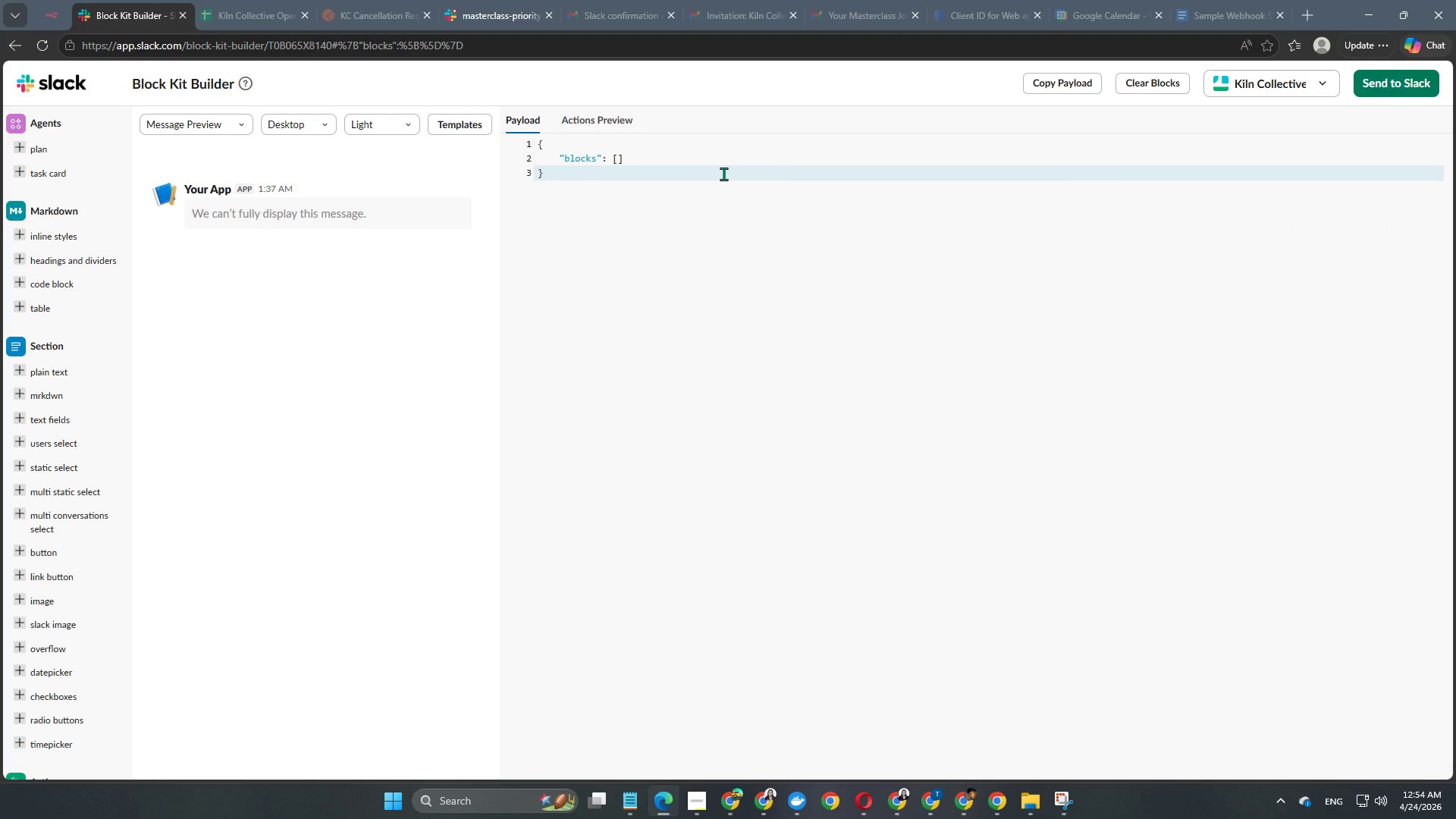 
key(Backspace)
 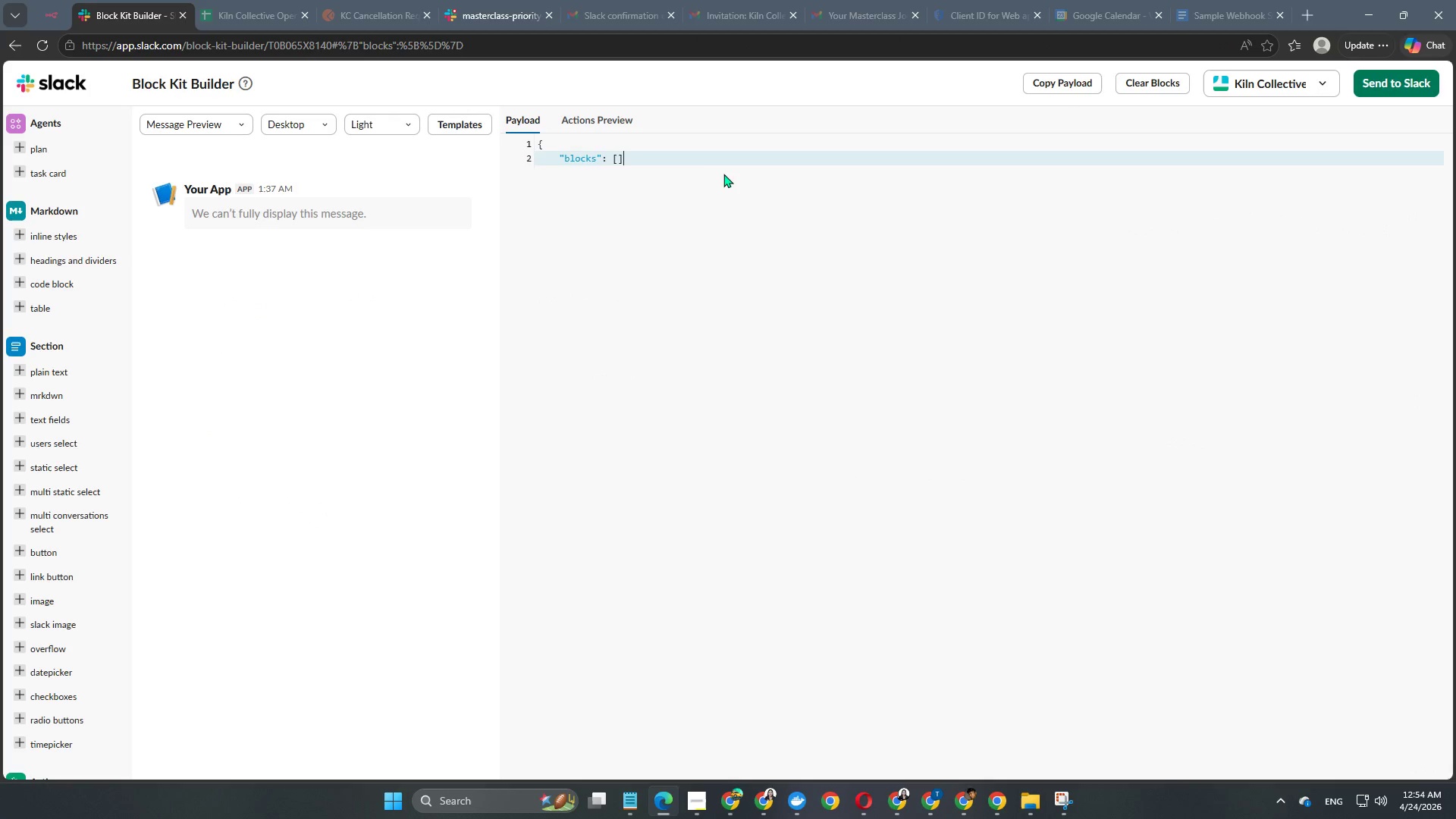 
key(Backspace)
 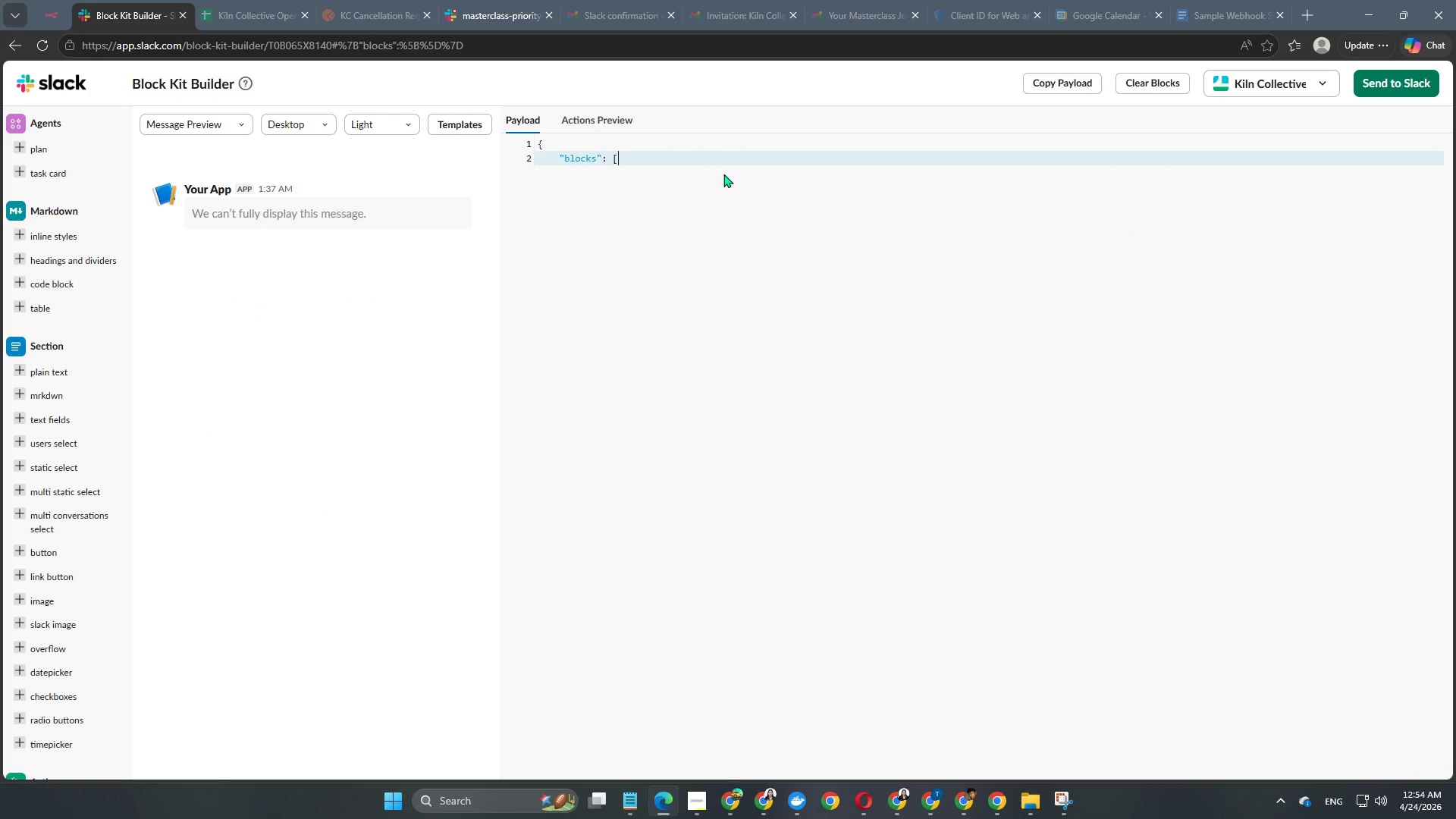 
key(Backspace)
 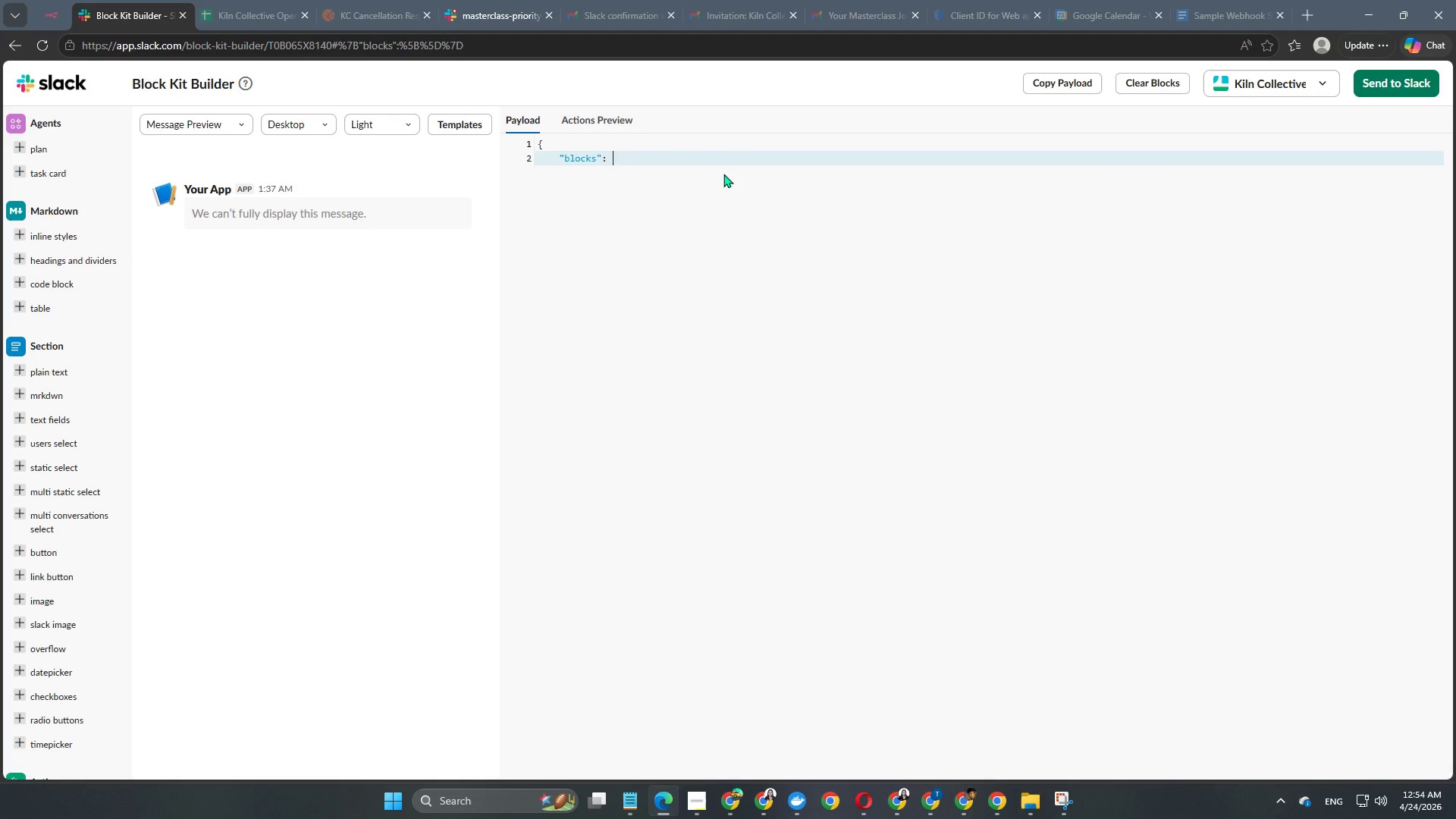 
hold_key(key=Backspace, duration=1.17)
 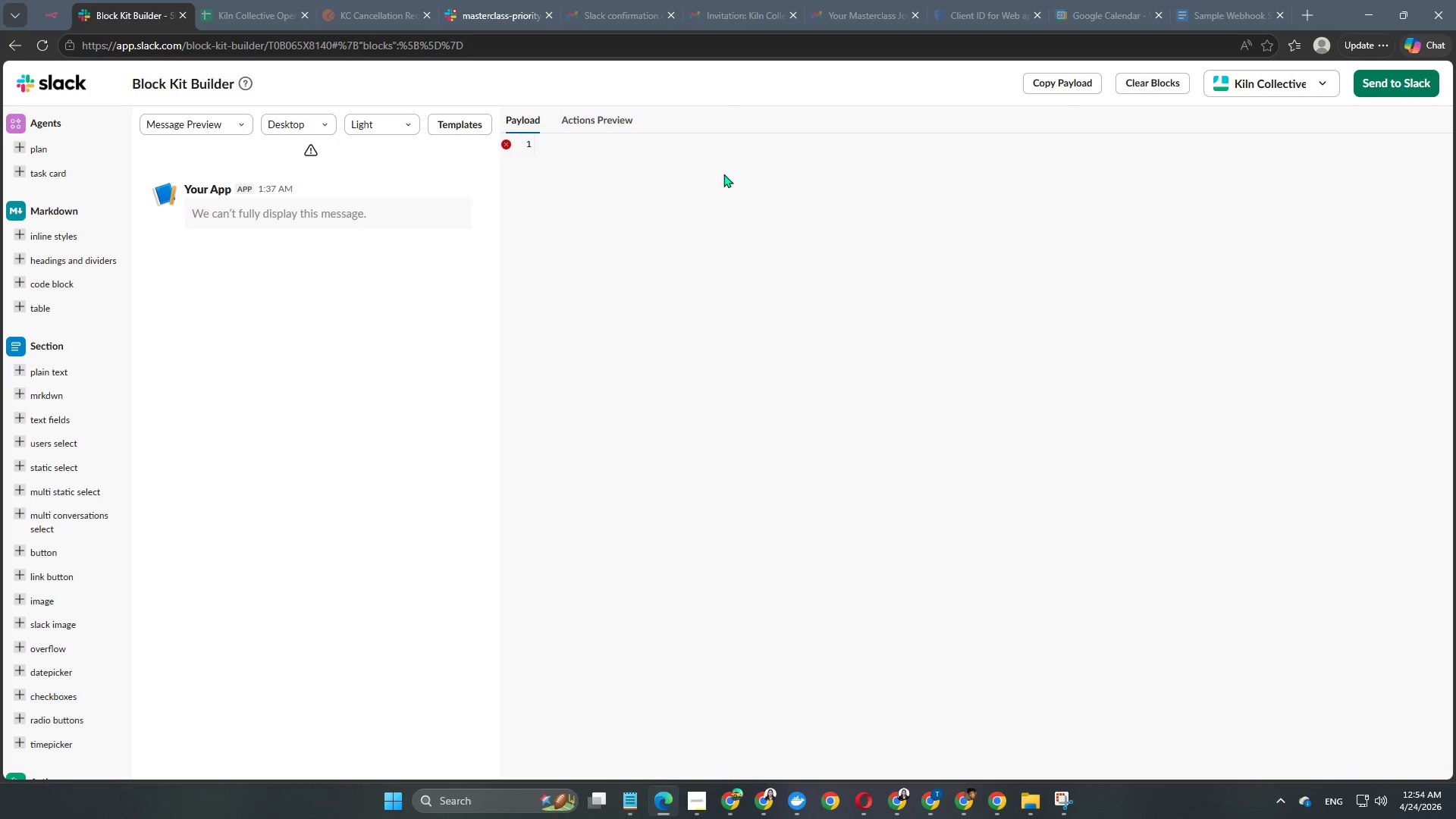 
key(Shift+ShiftRight)
 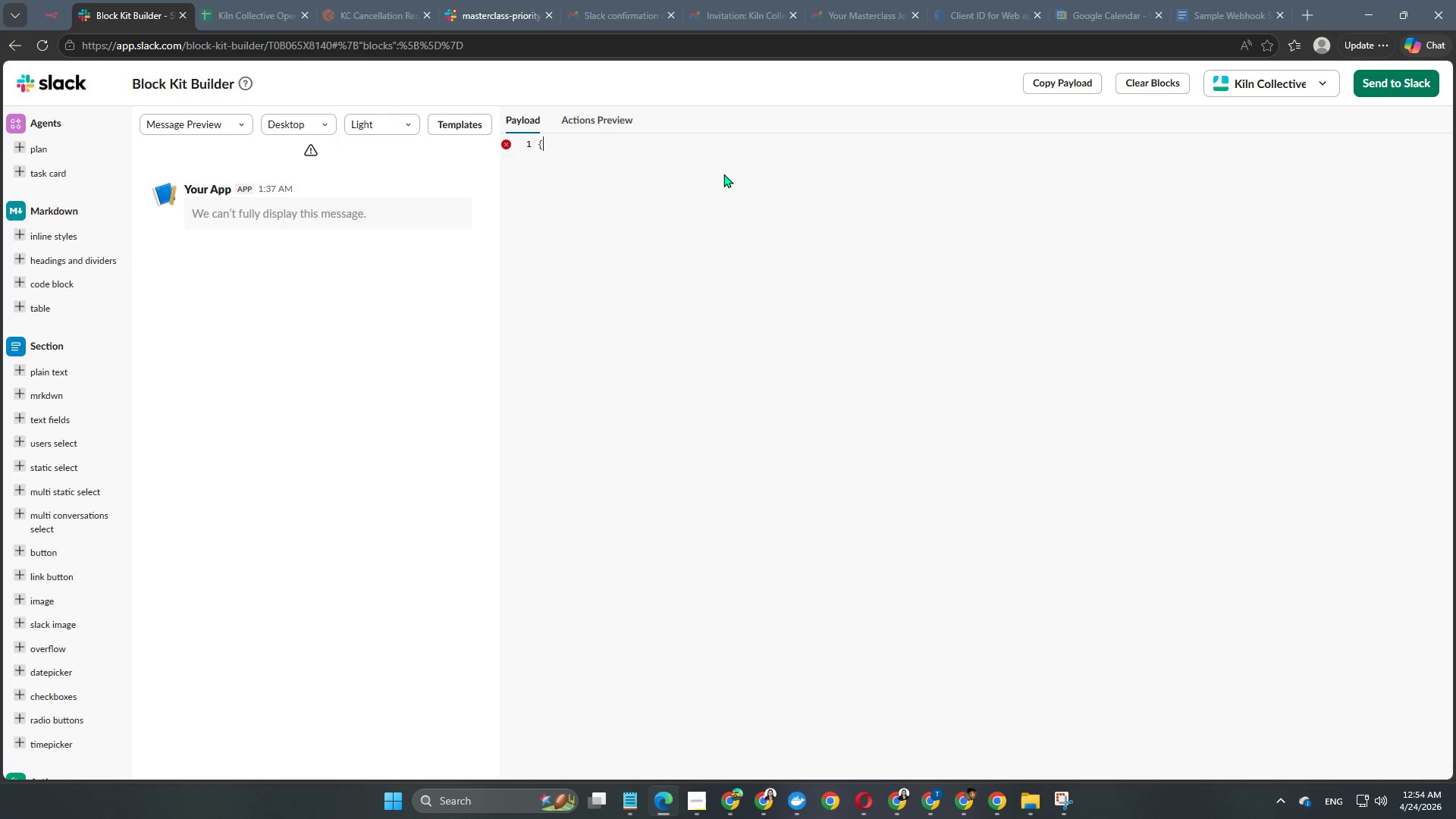 
key(Shift+BracketLeft)
 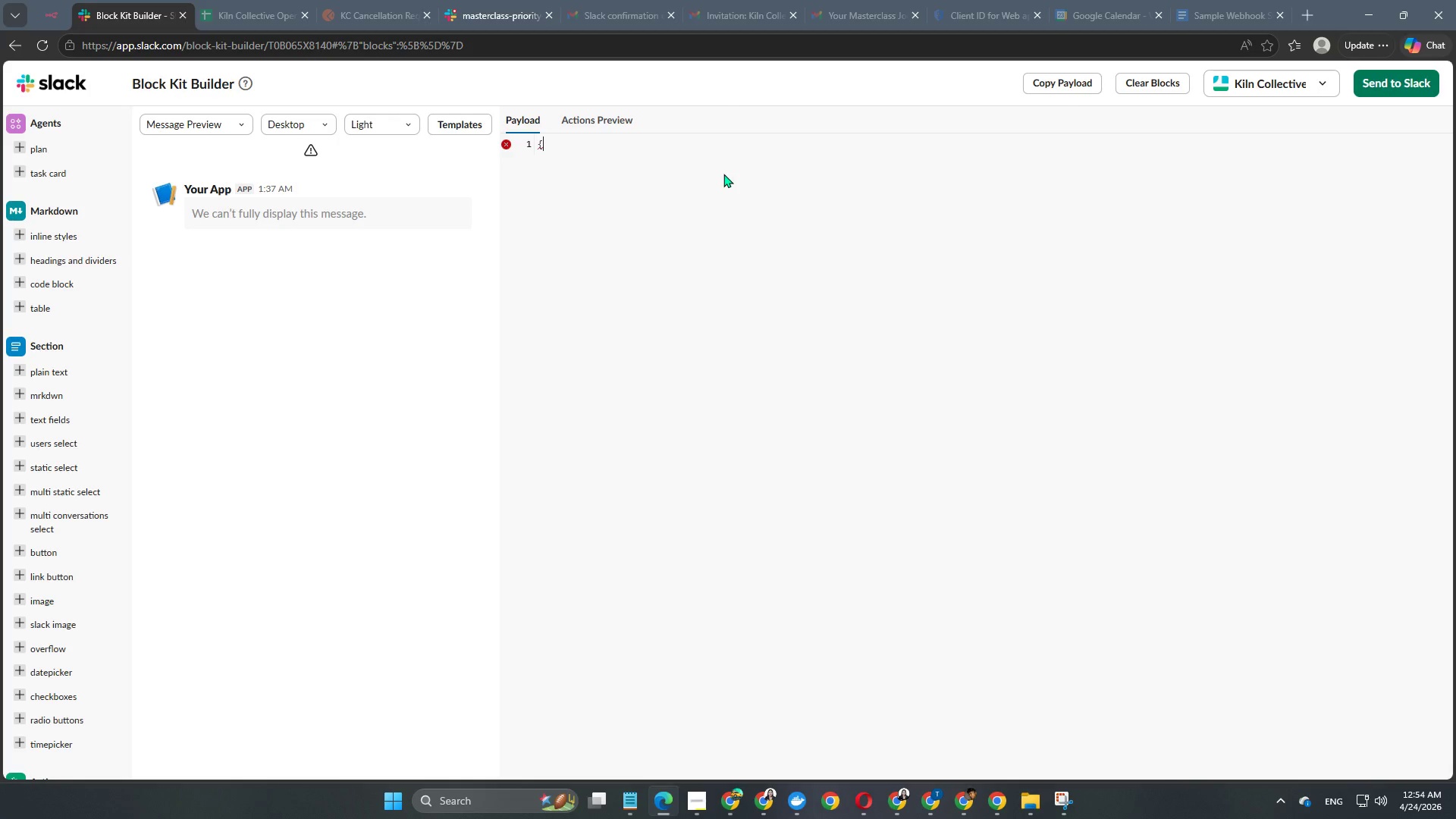 
key(Enter)
 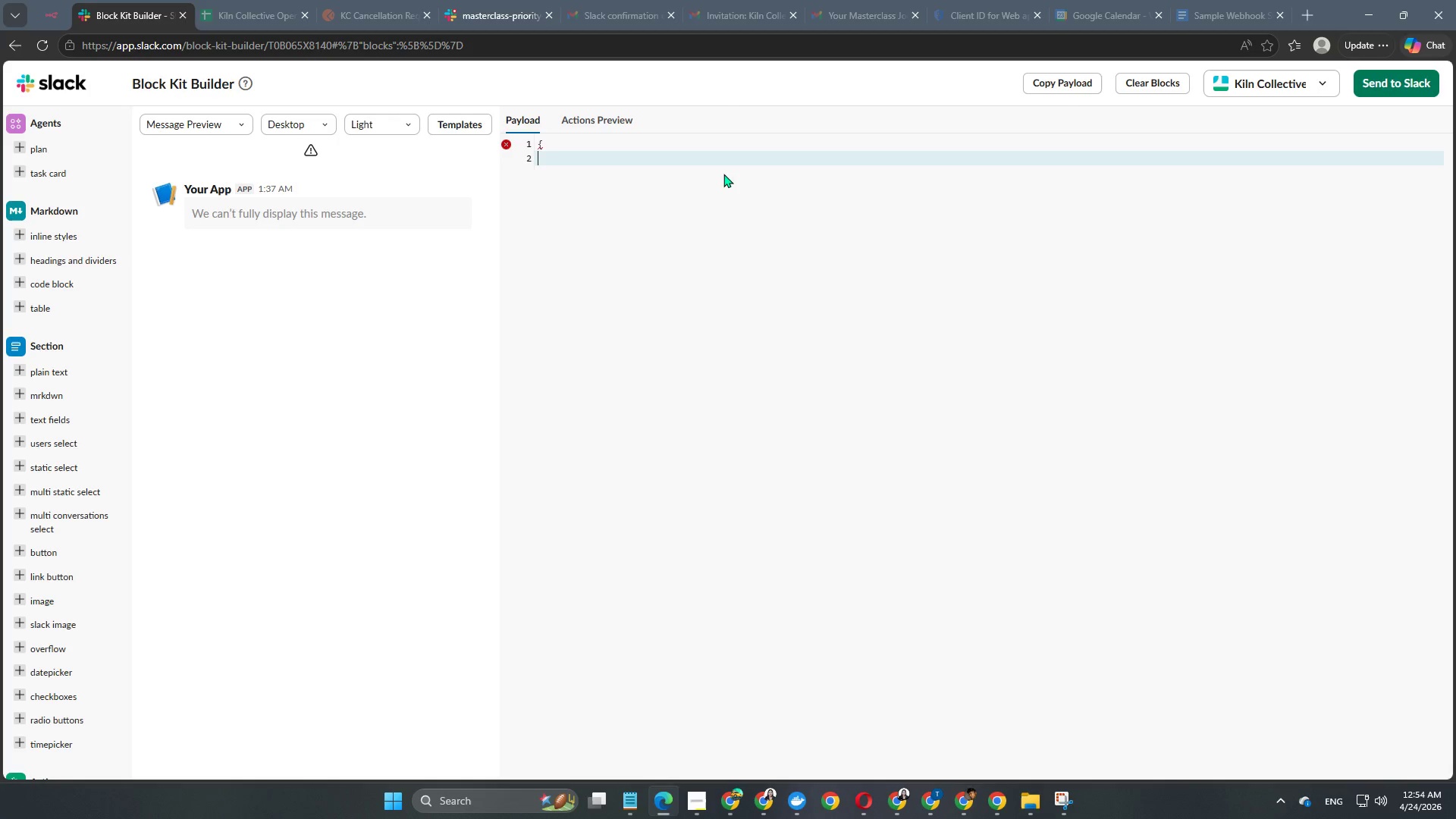 
key(Tab)
type("channel": ")
 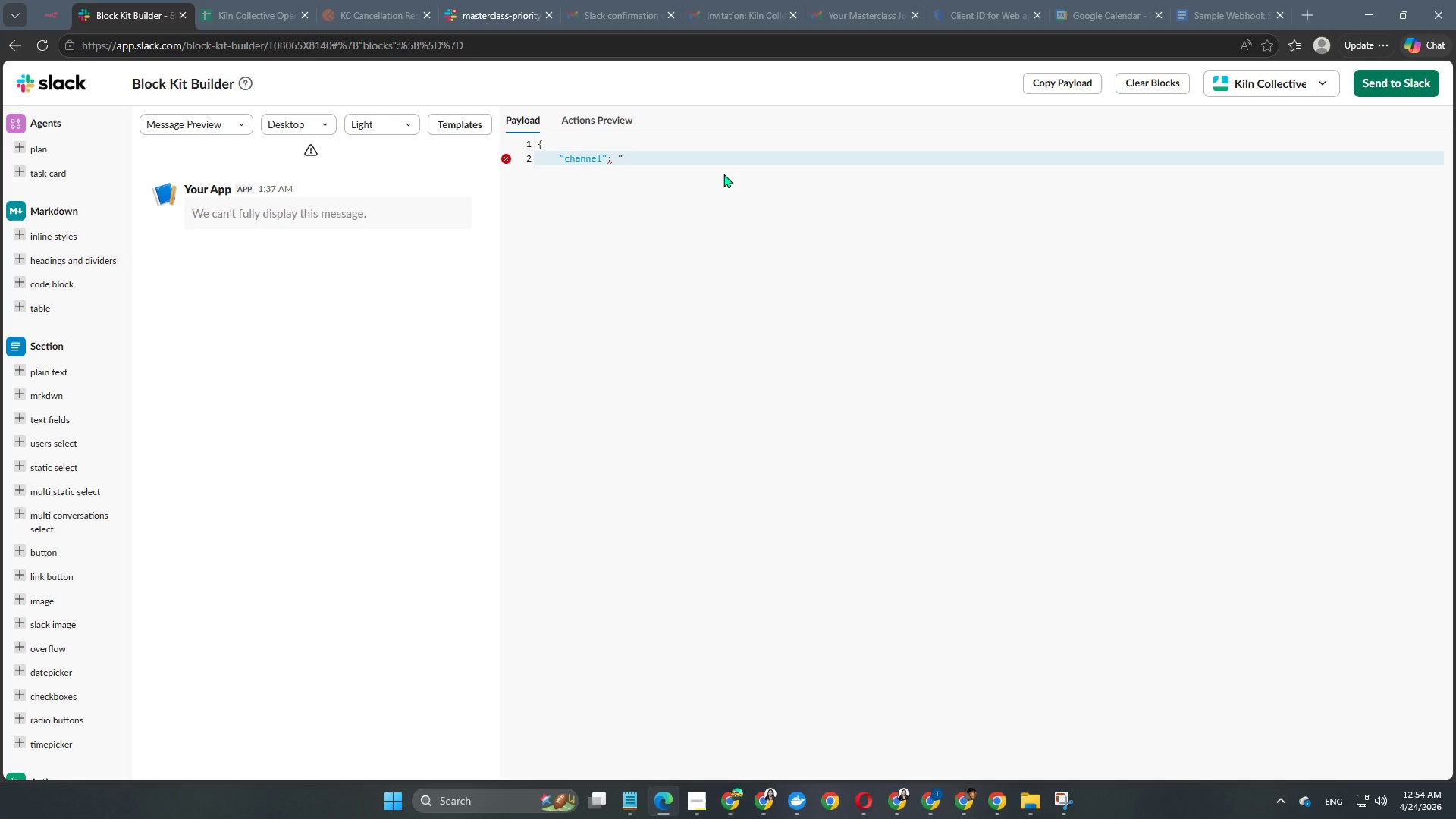 
wait(6.12)
 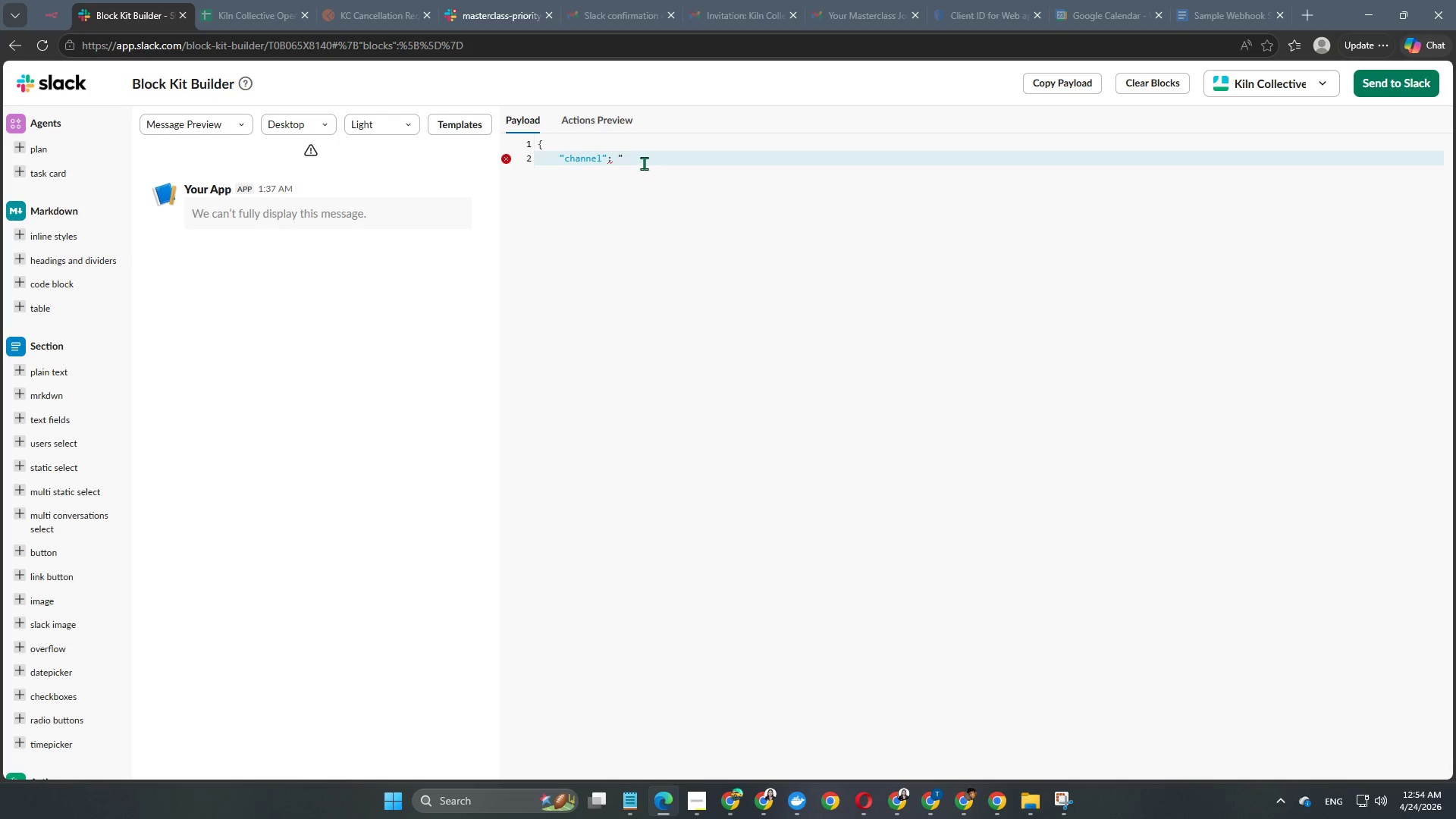 
left_click([494, 24])
 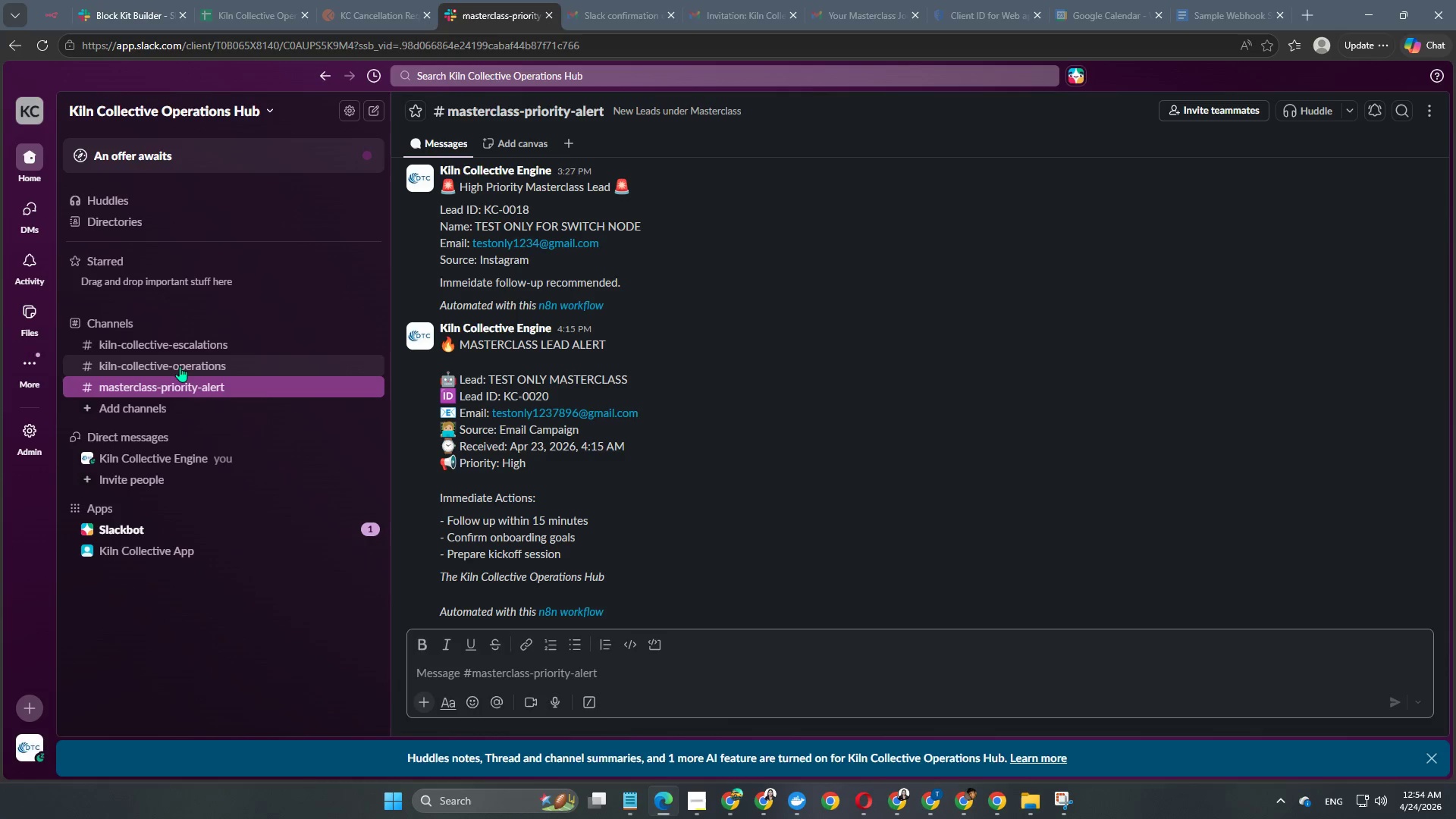 
left_click([179, 348])
 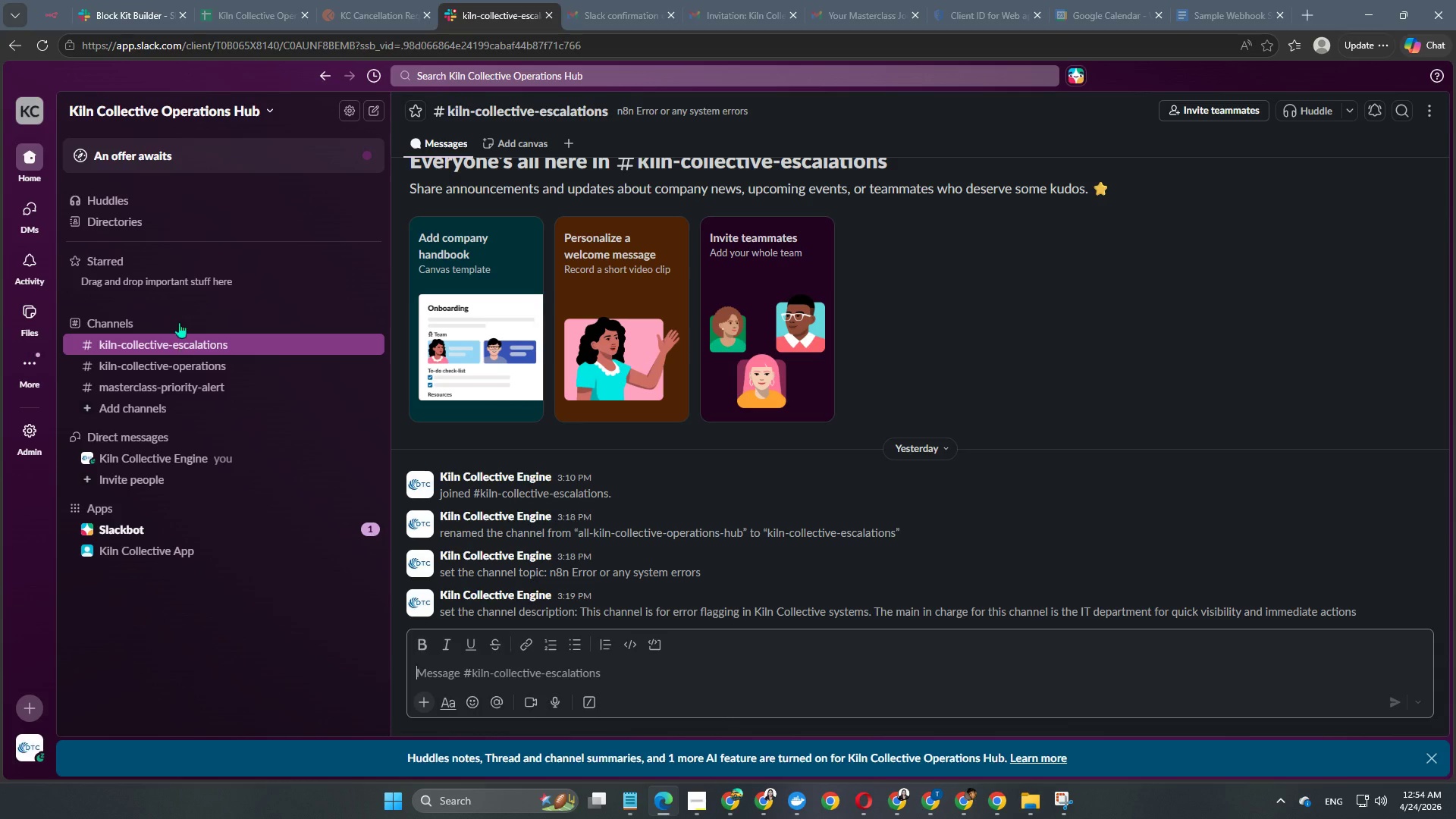 
mouse_move([86, 13])
 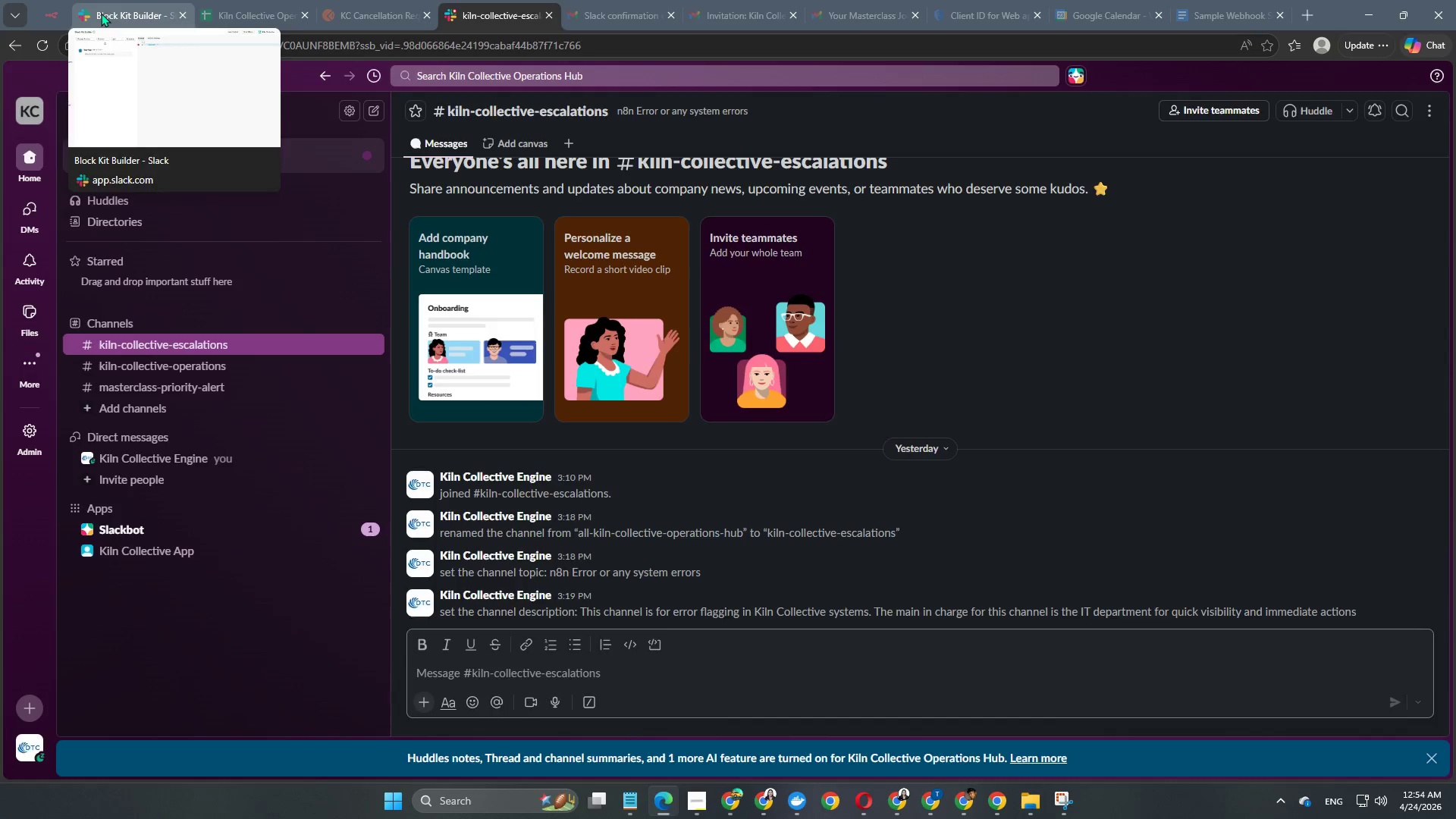 
left_click([101, 13])
 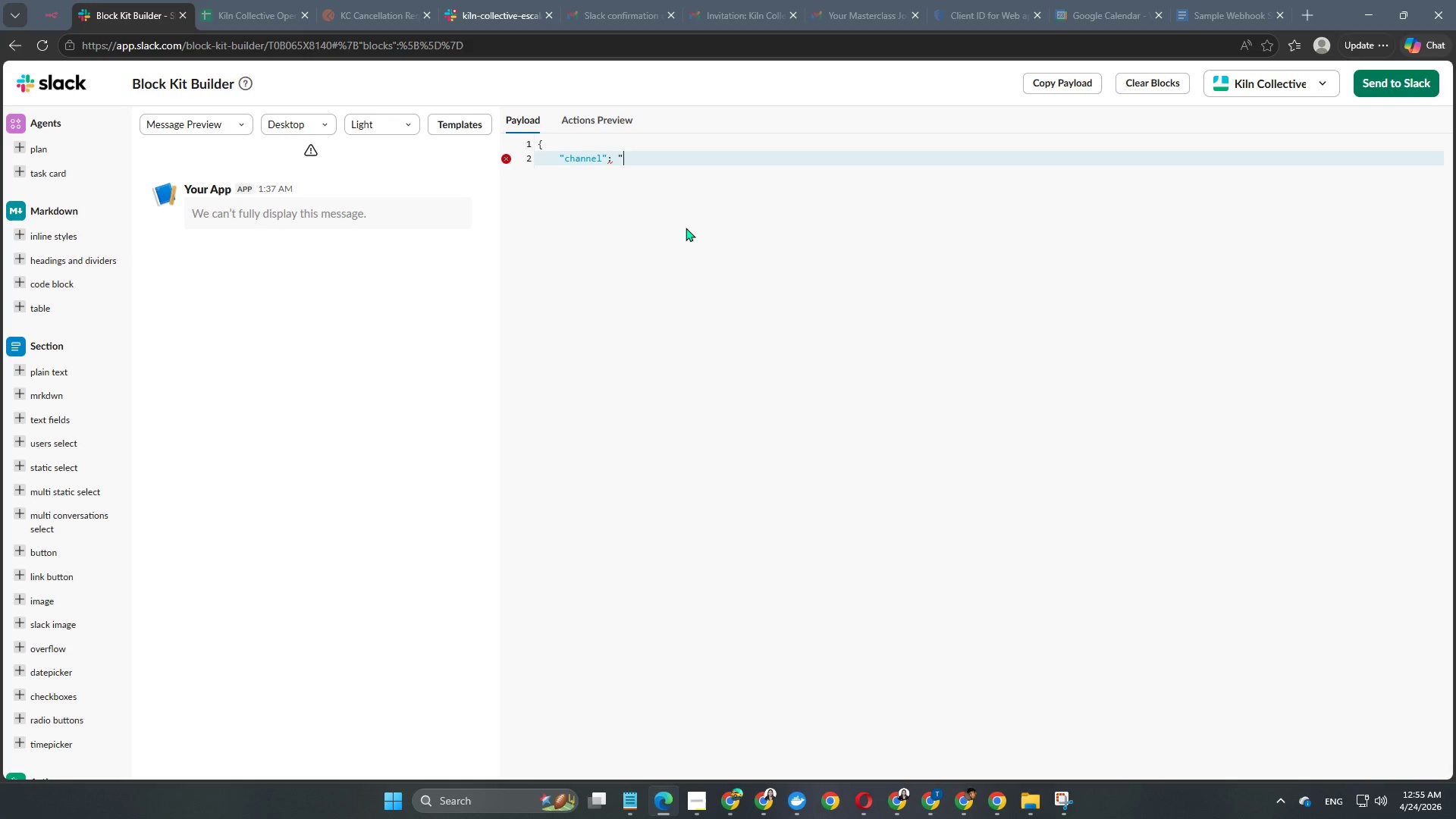 
type(#kiln-collective-operations)
key(Backspace)
key(Backspace)
key(Backspace)
type(escalations",)
 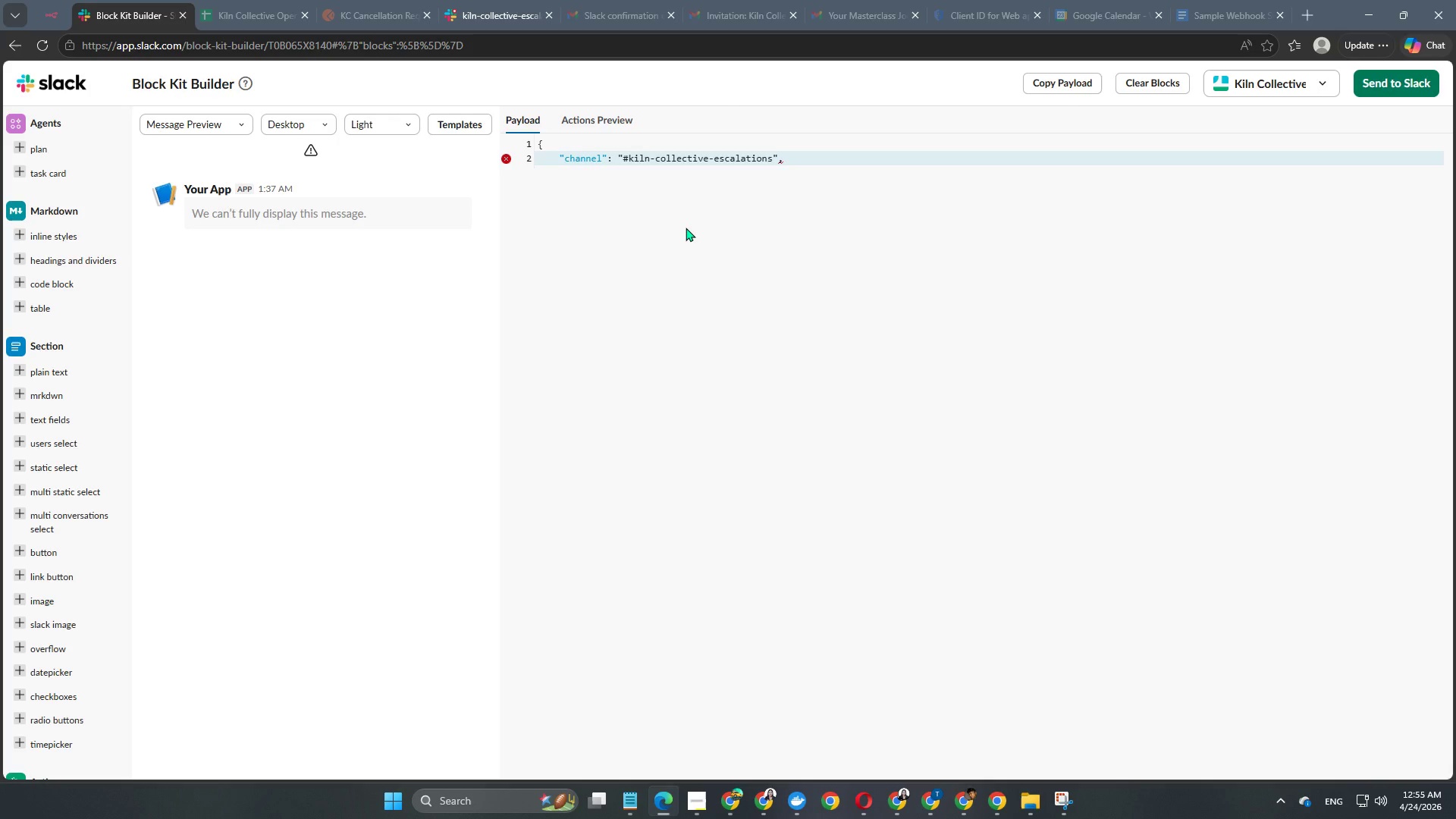 
wait(5.7)
 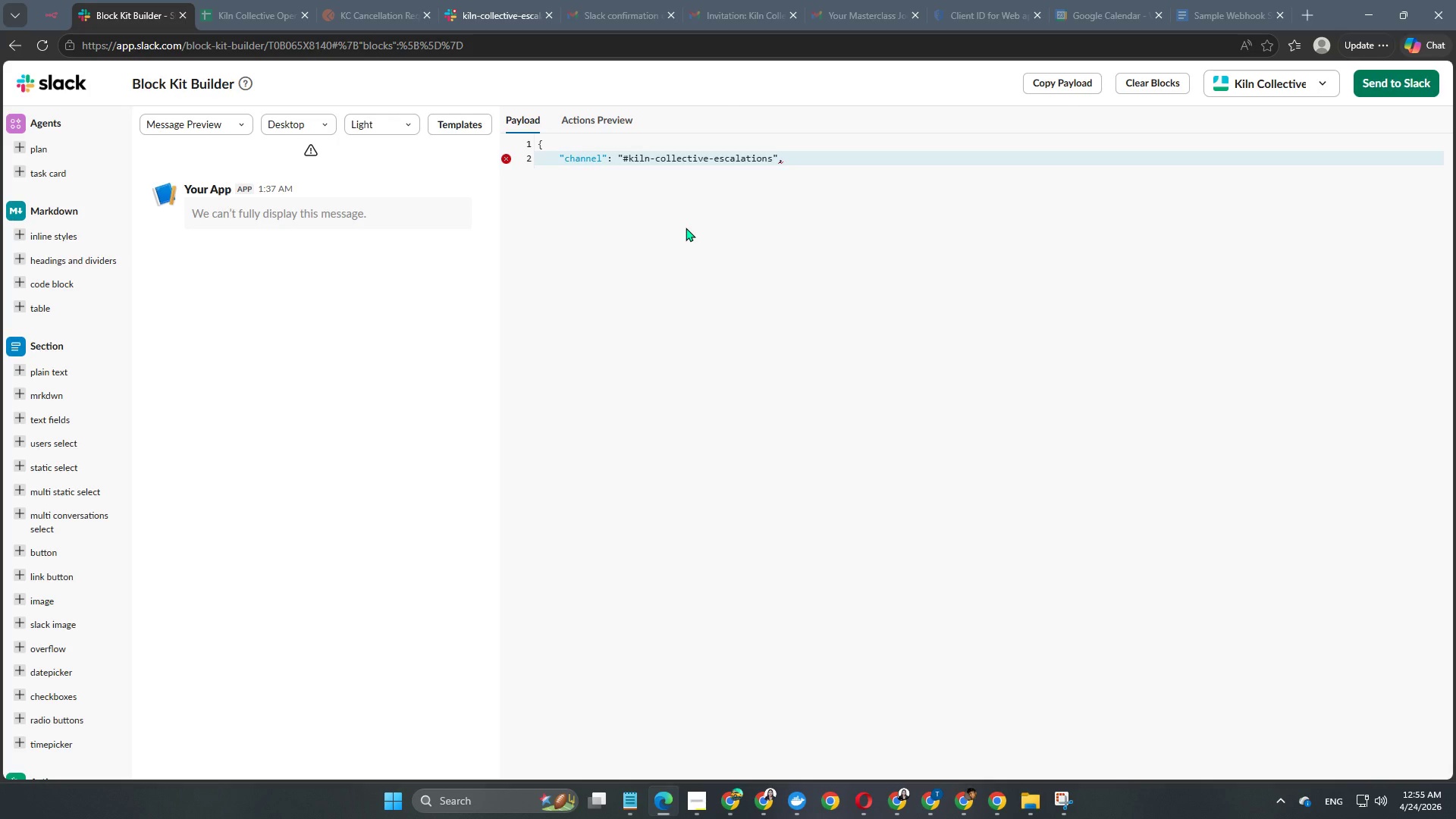 
key(Enter)
 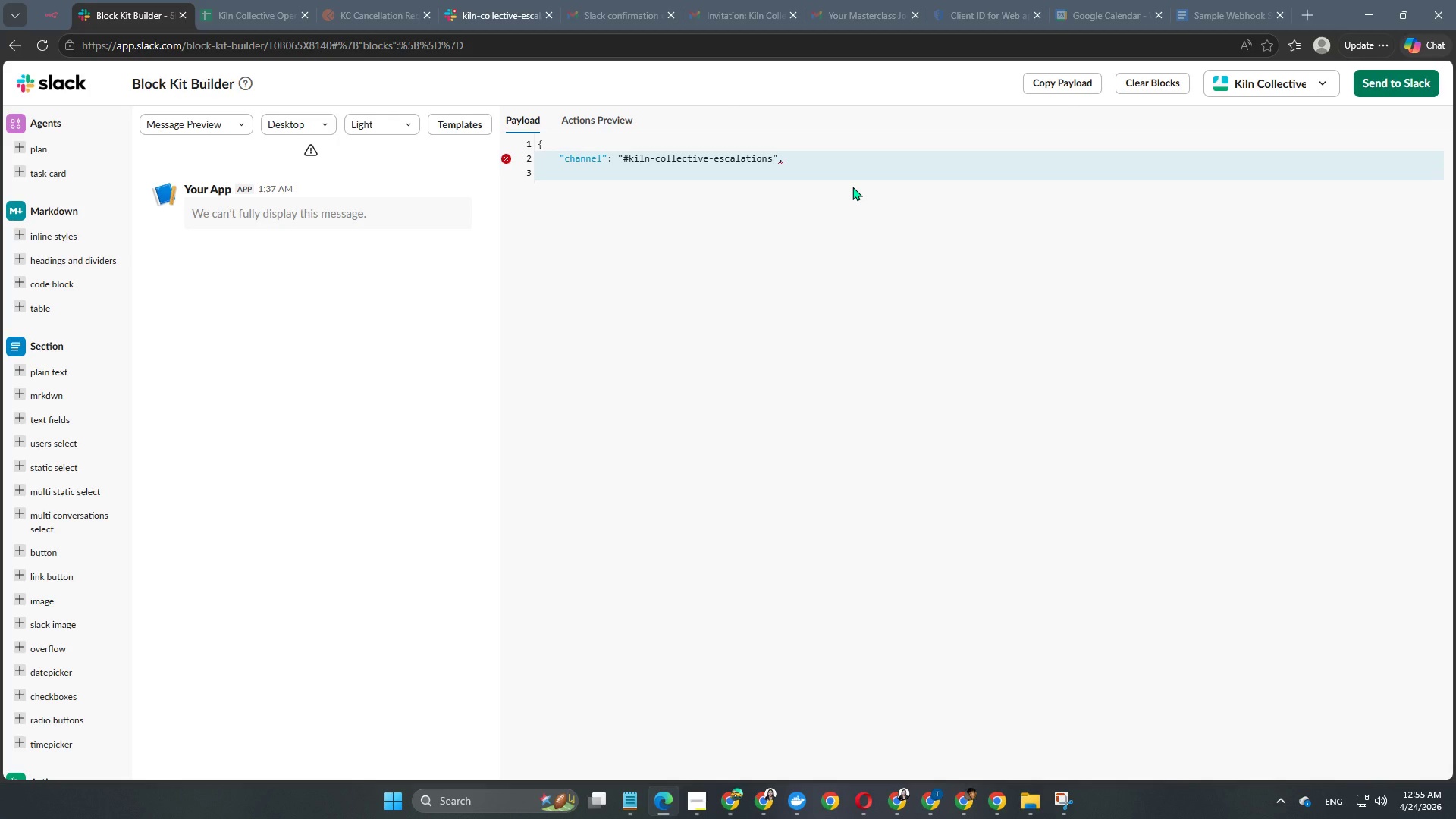 
key(Enter)
 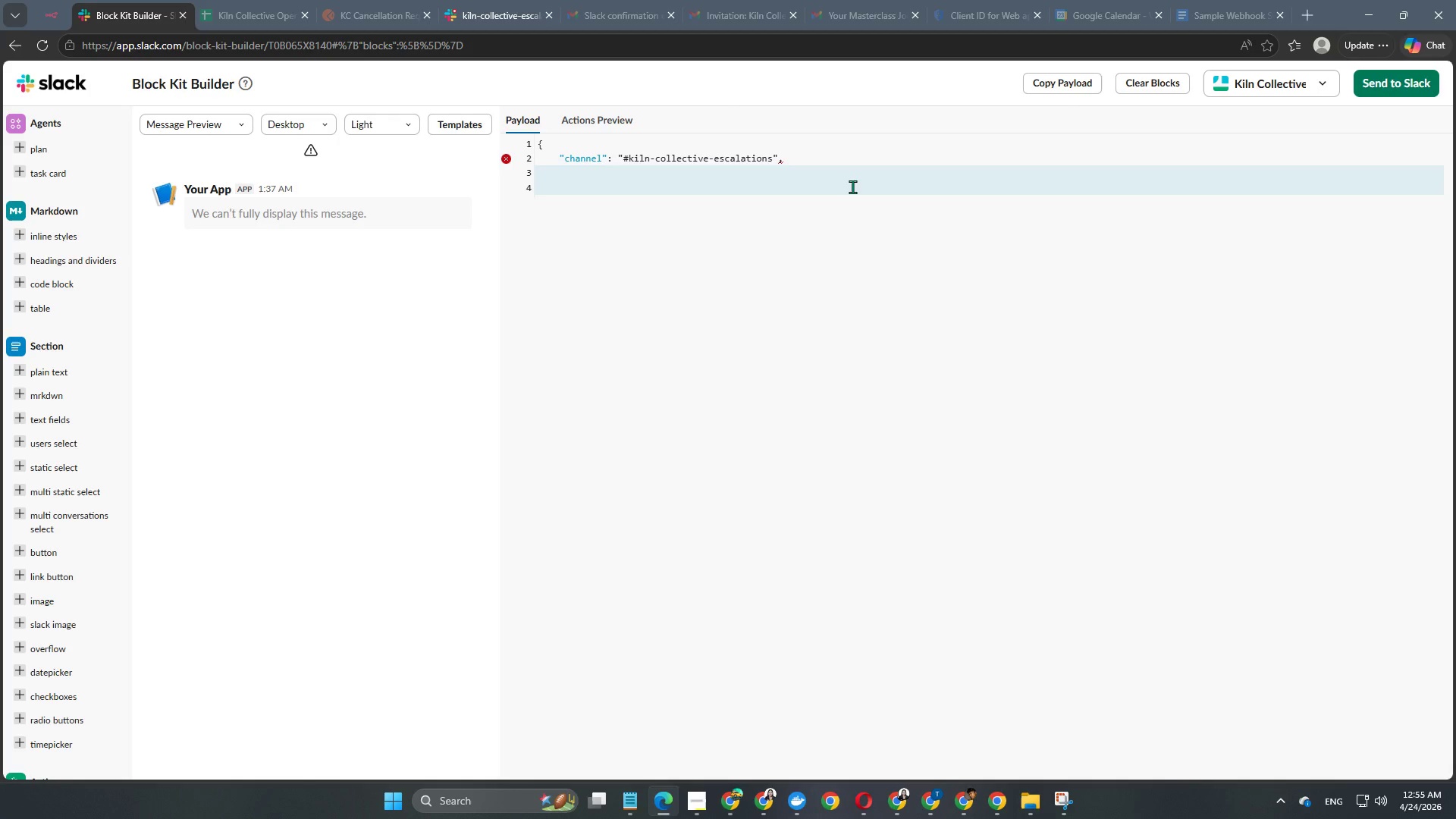 
key(Tab)
type("blocks")
 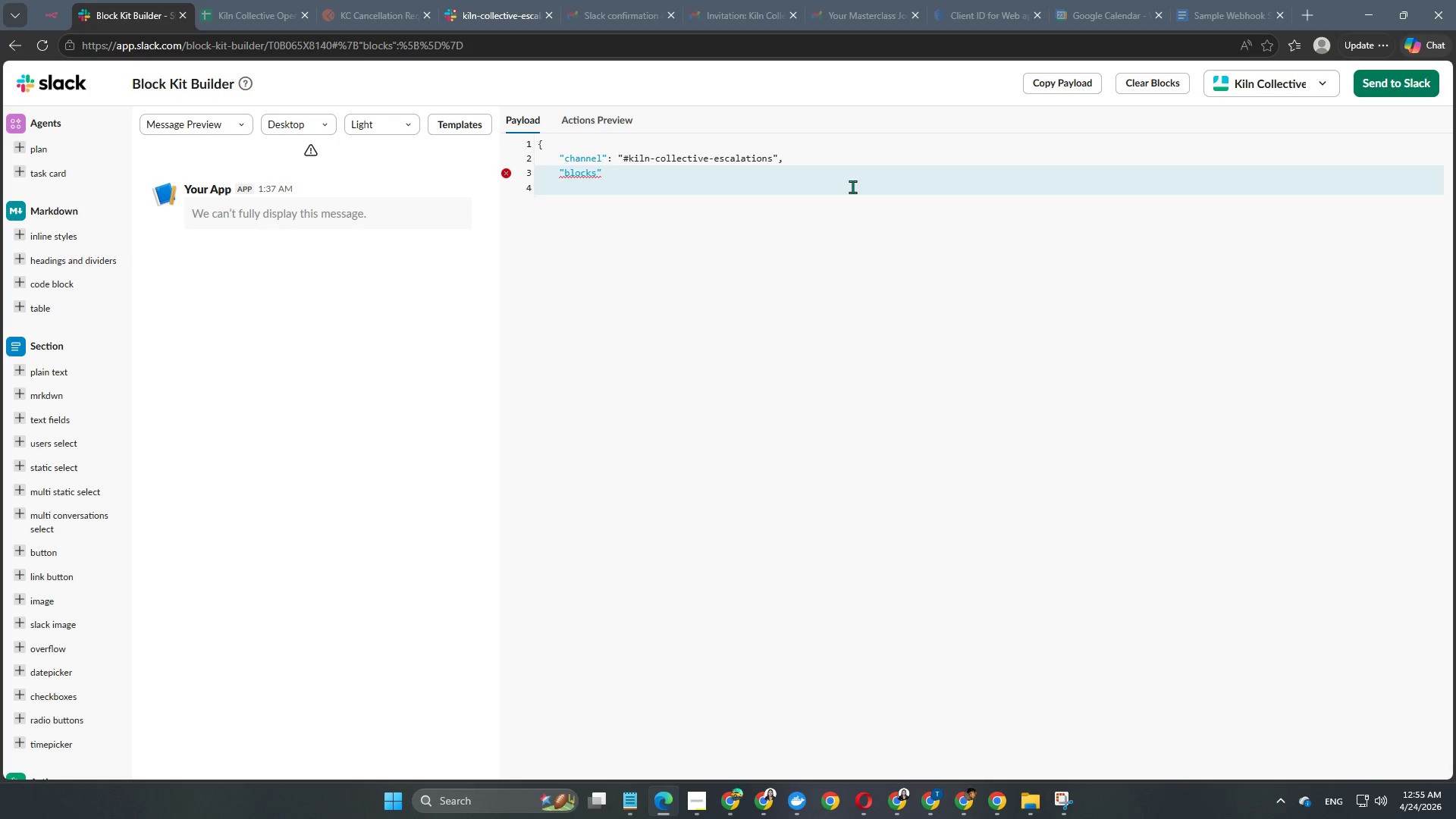 
key(Shift+Semicolon)
 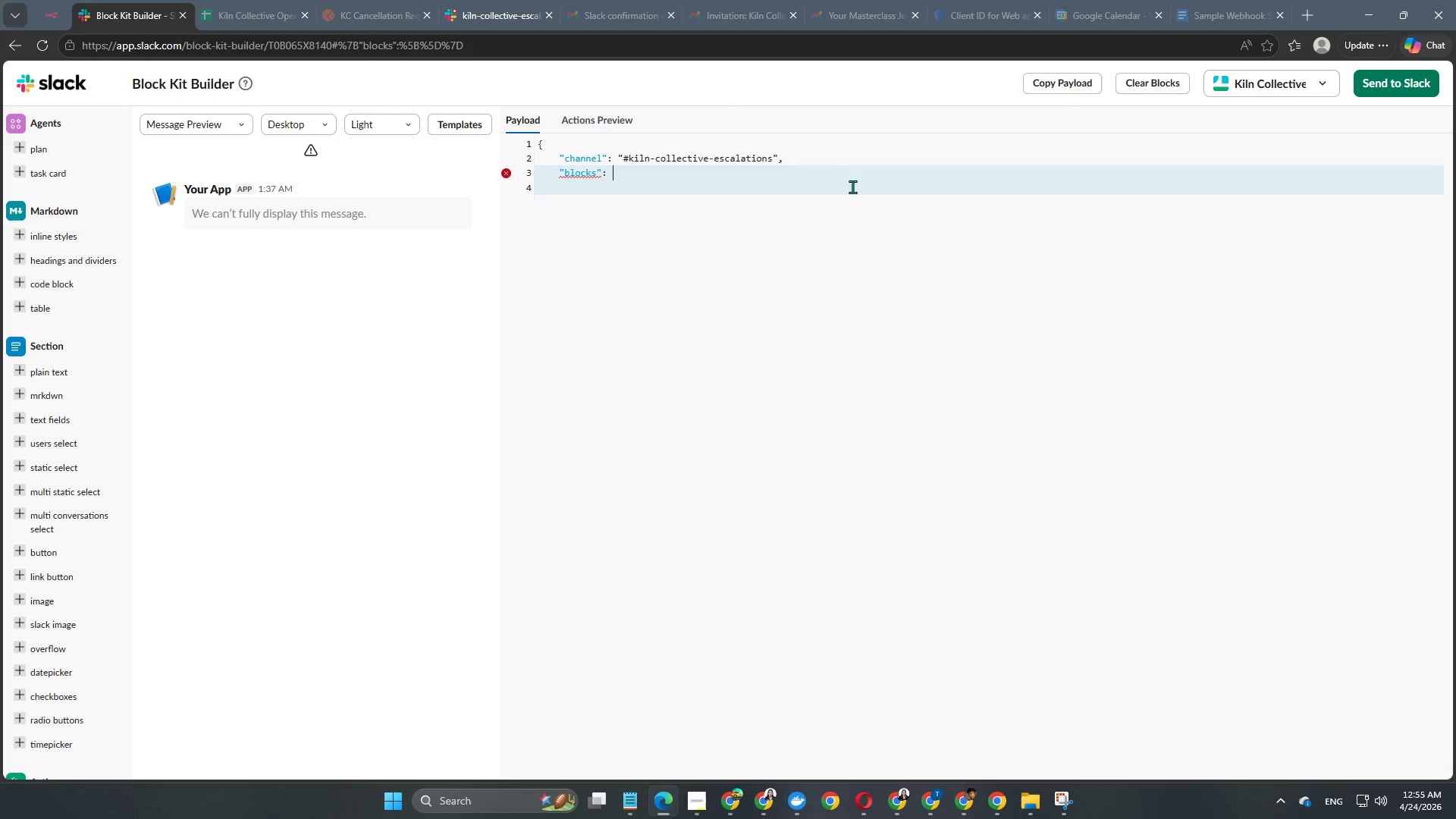 
key(Space)
 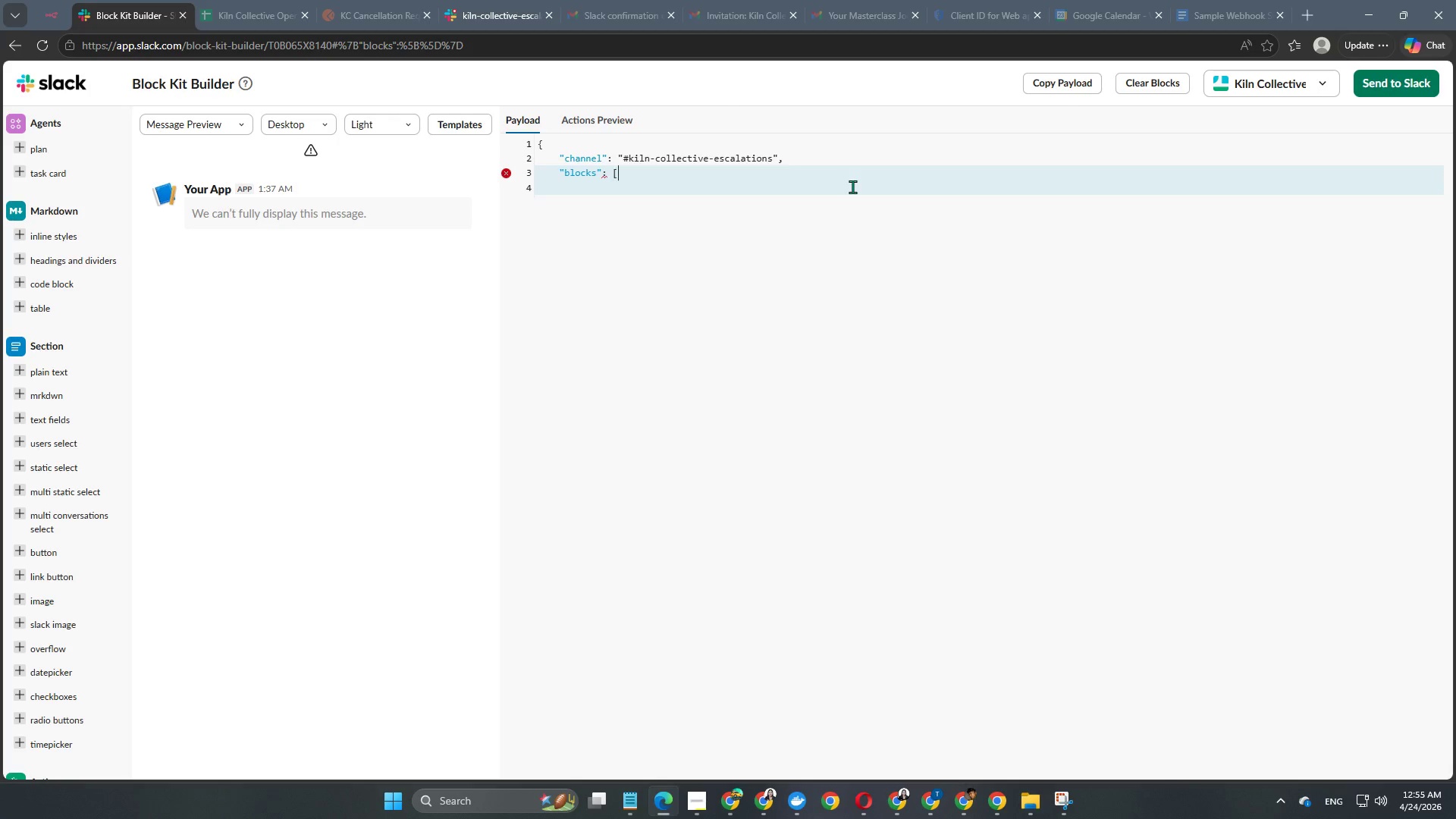 
key(BracketLeft)
 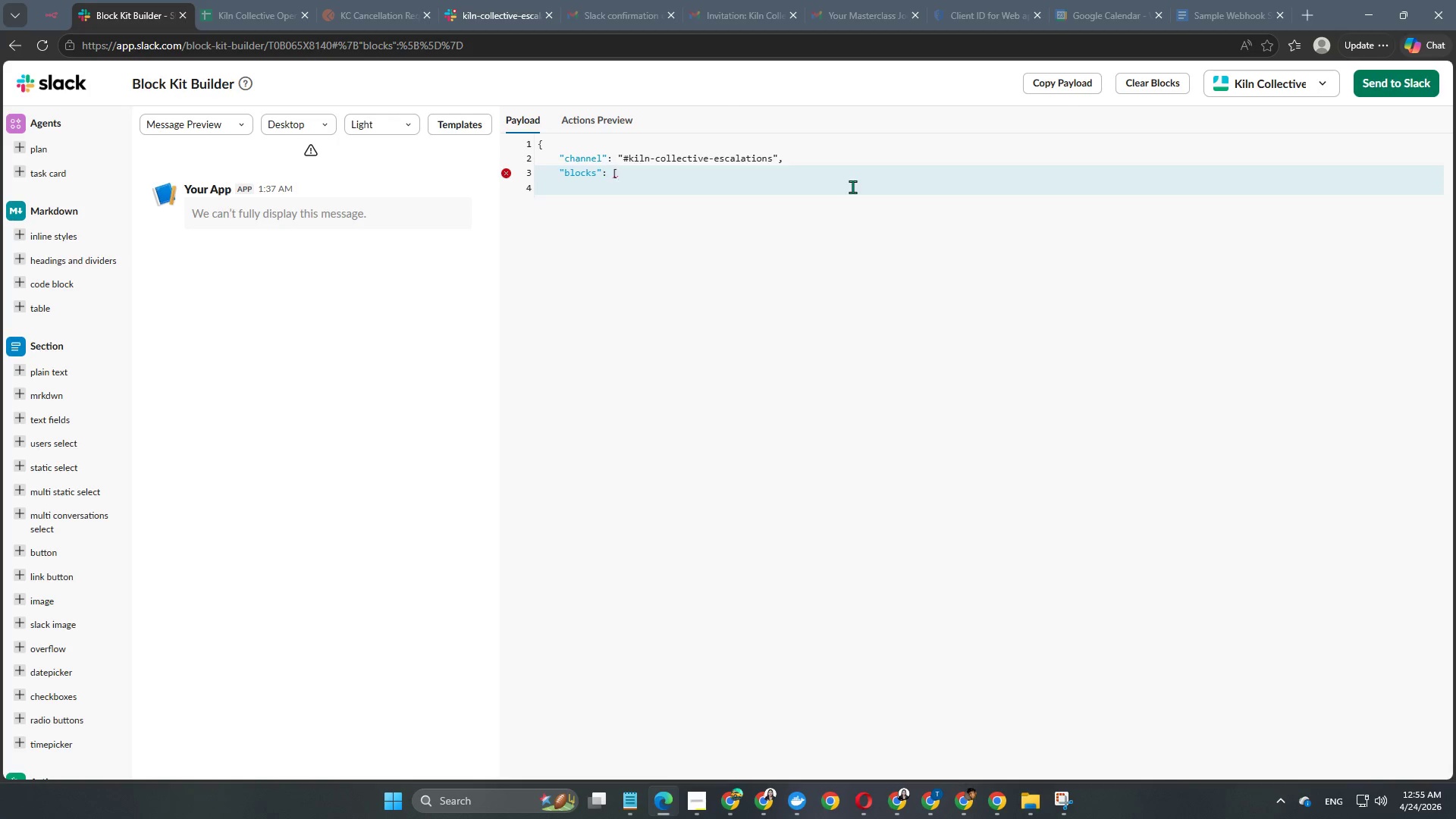 
key(Enter)
 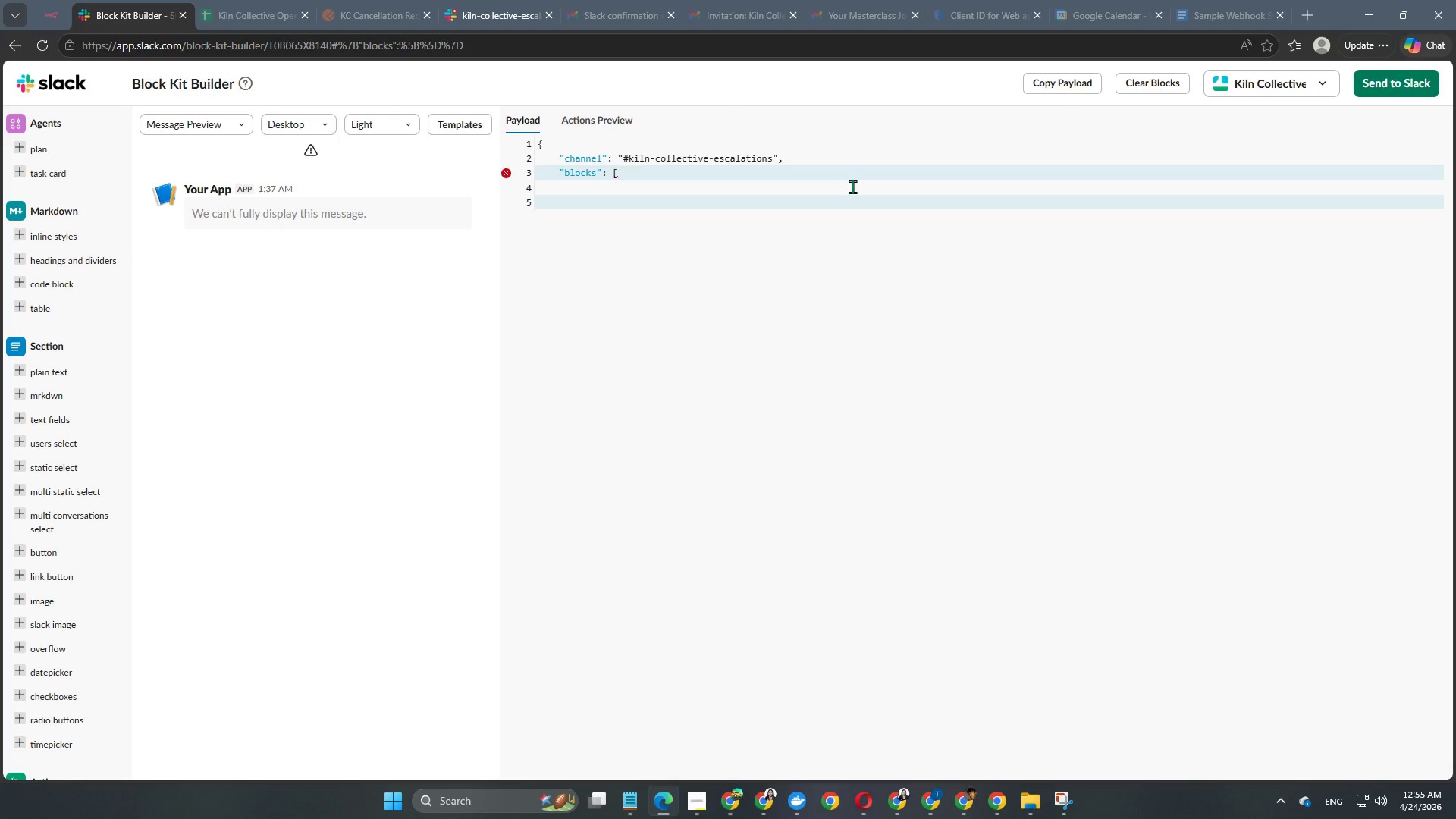 
wait(5.51)
 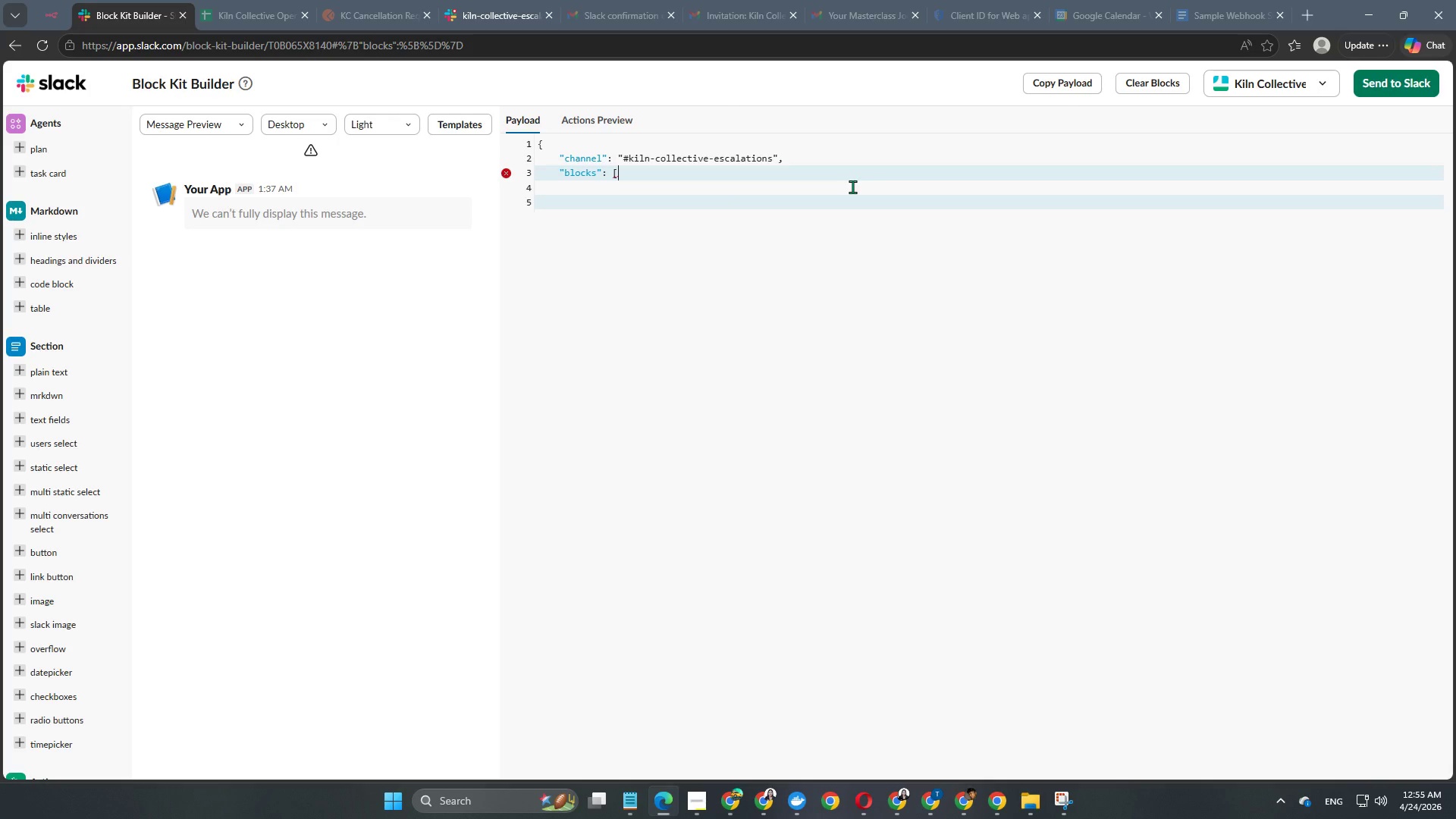 
key(Shift+BracketLeft)
 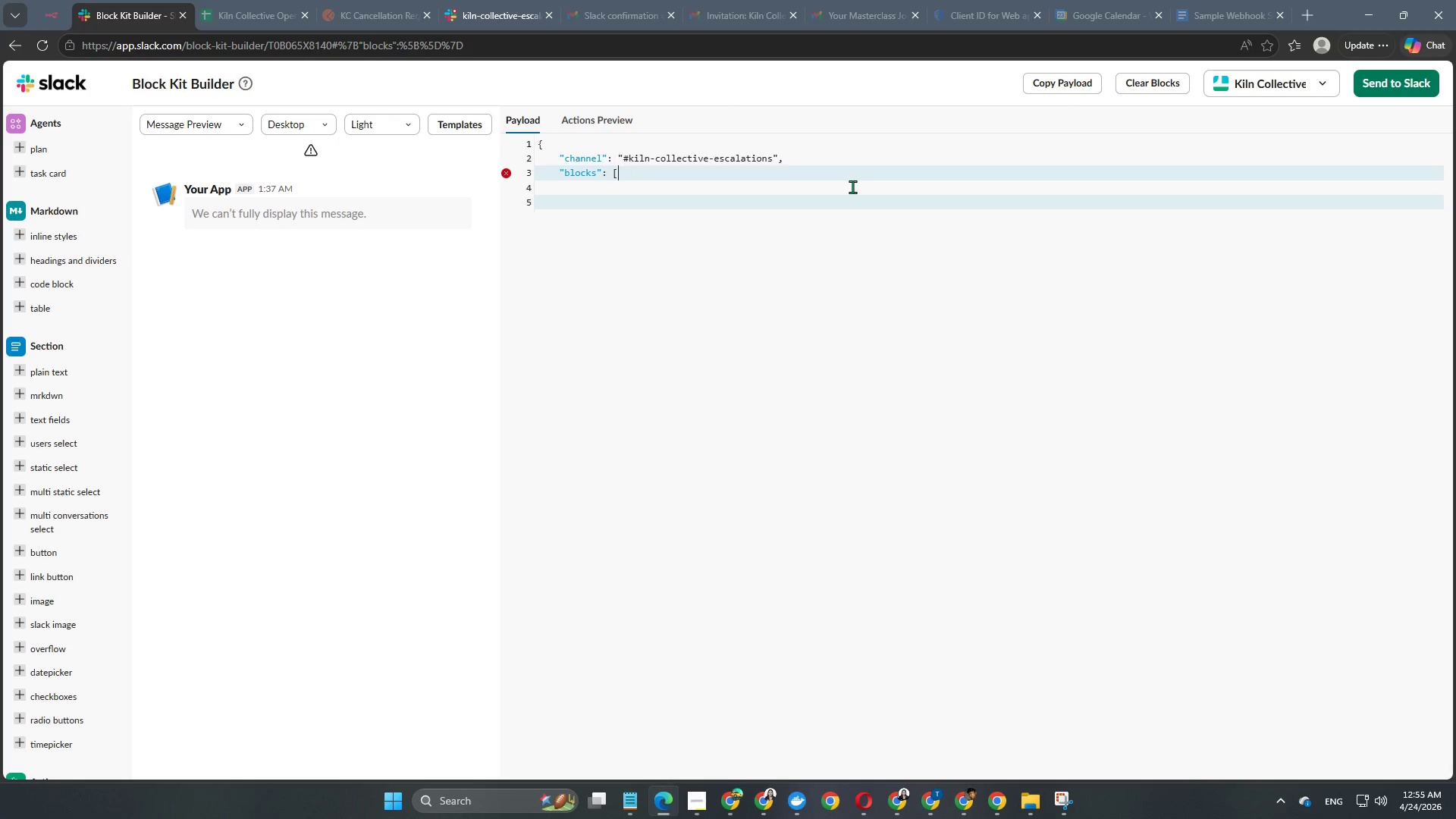 
key(Backspace)
 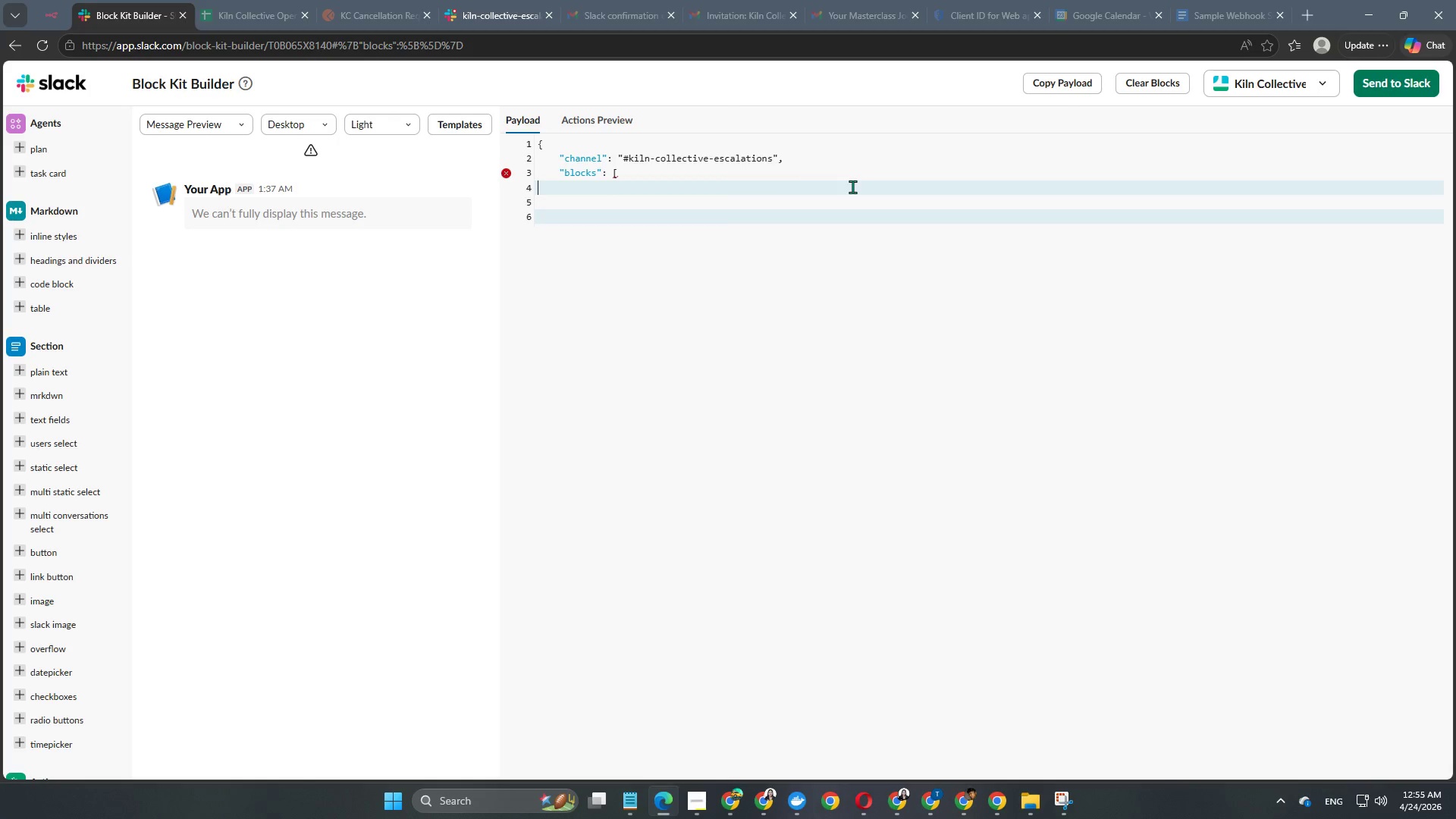 
key(Enter)
 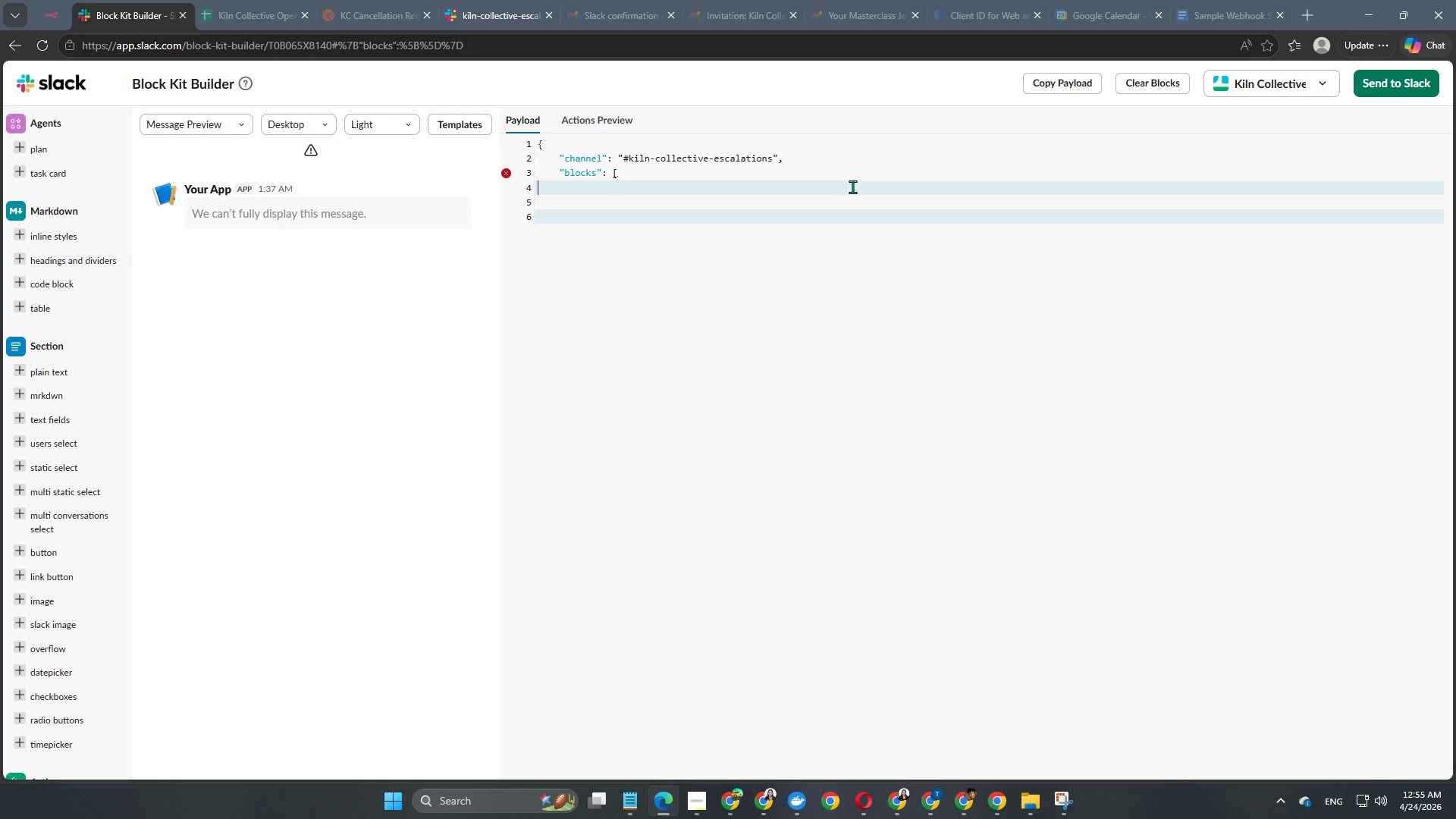 
key(Tab)
 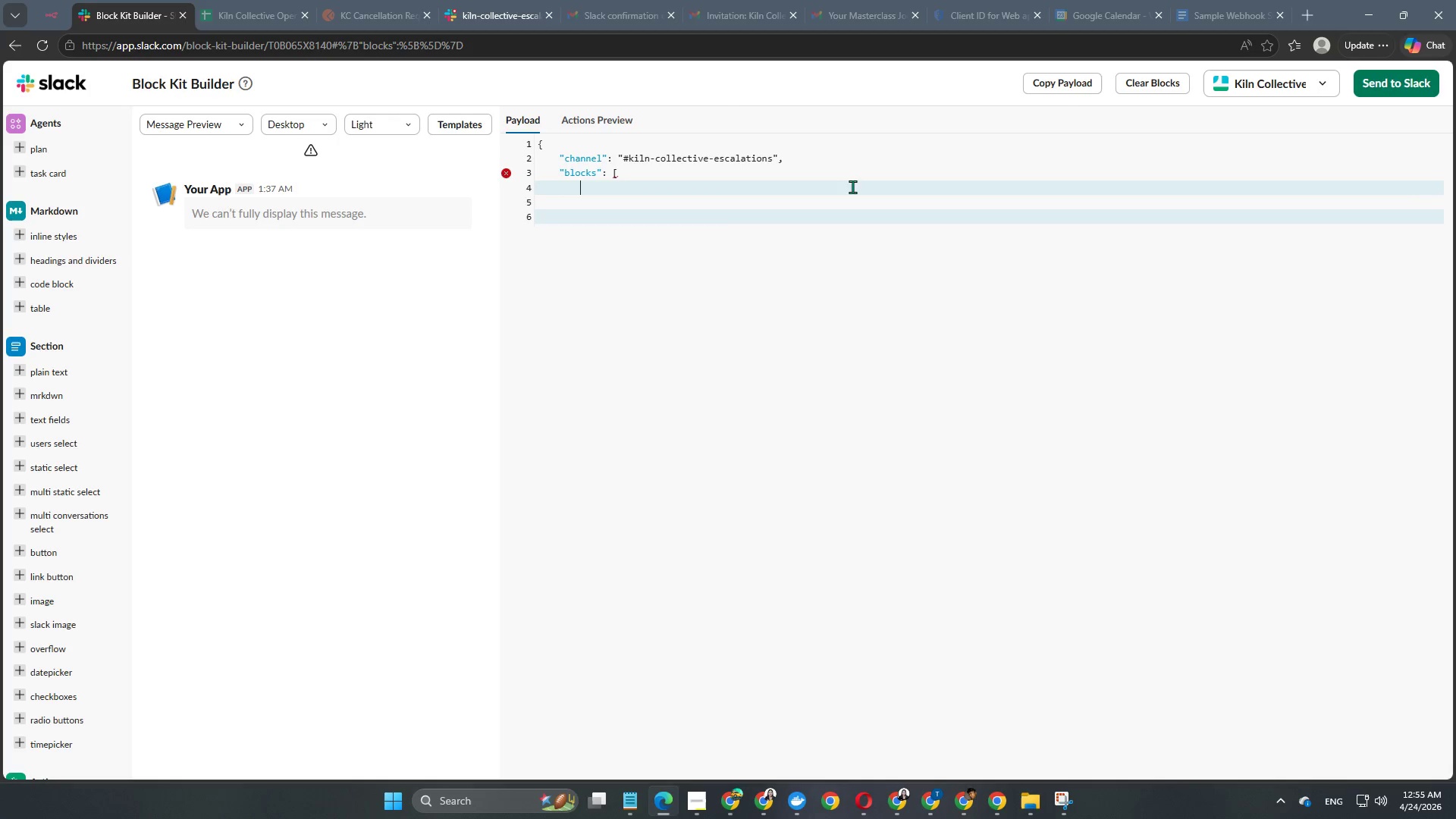 
key(Tab)
 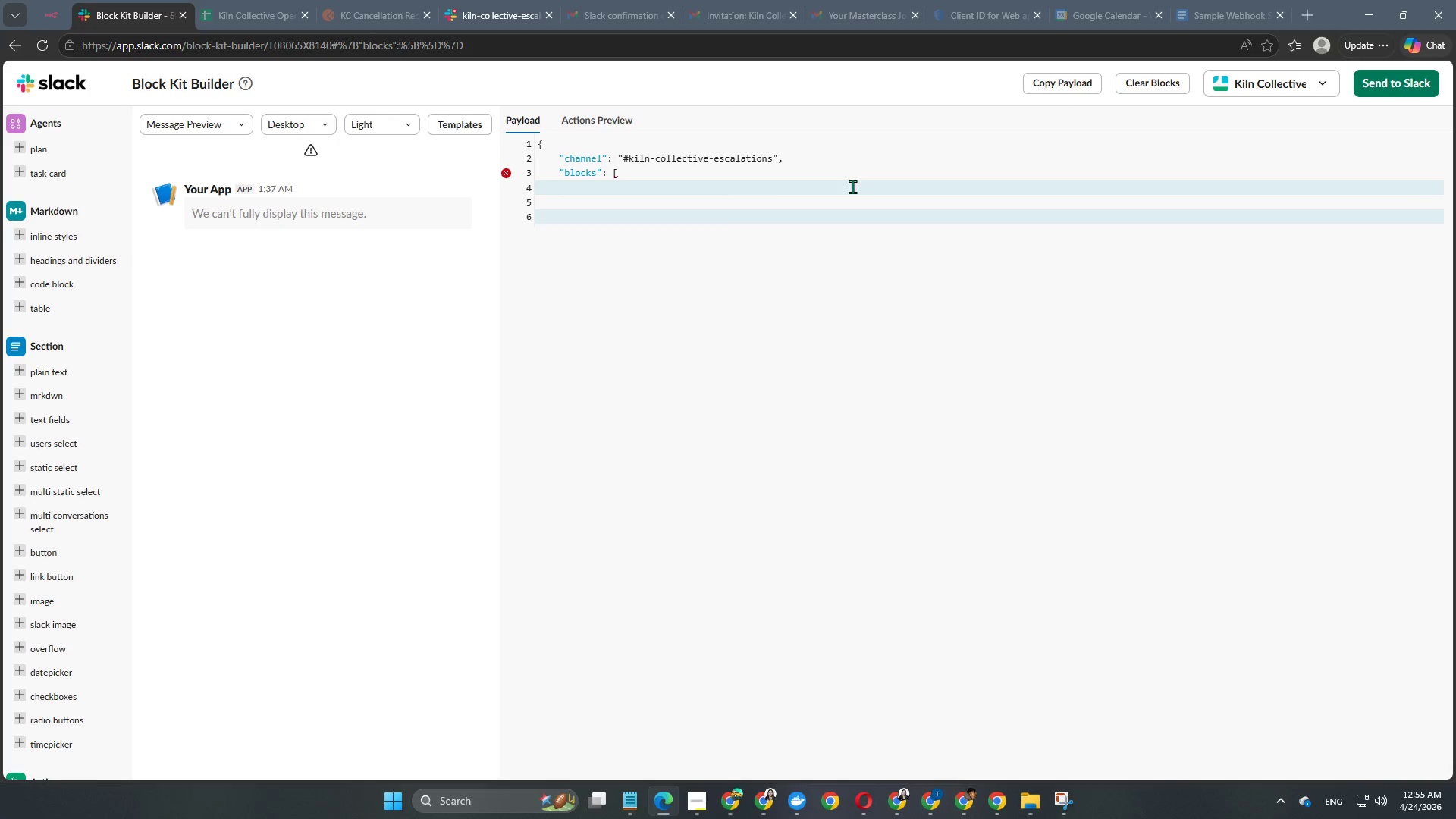 
key(Shift+BracketLeft)
 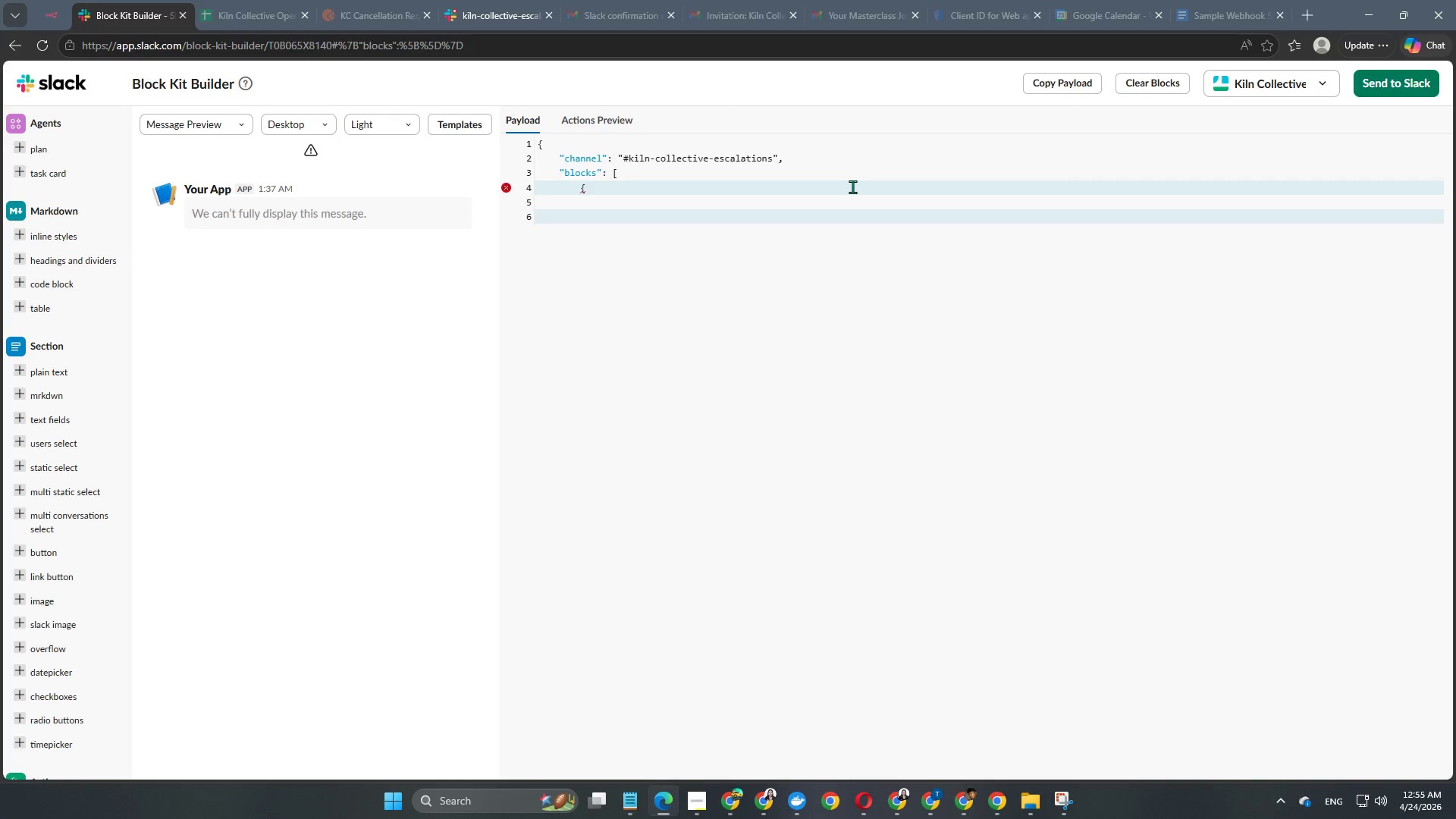 
key(Enter)
 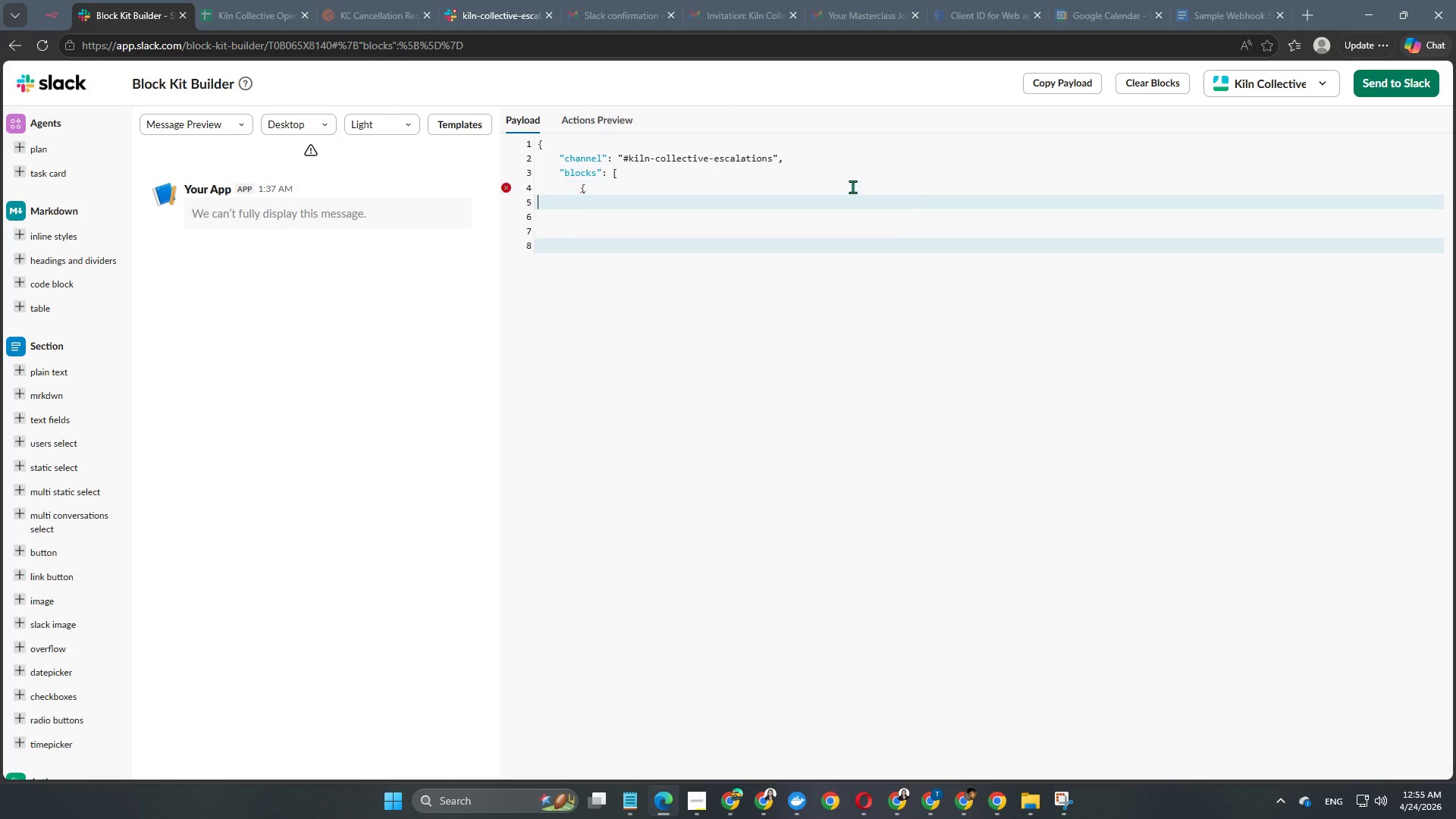 
key(Enter)
 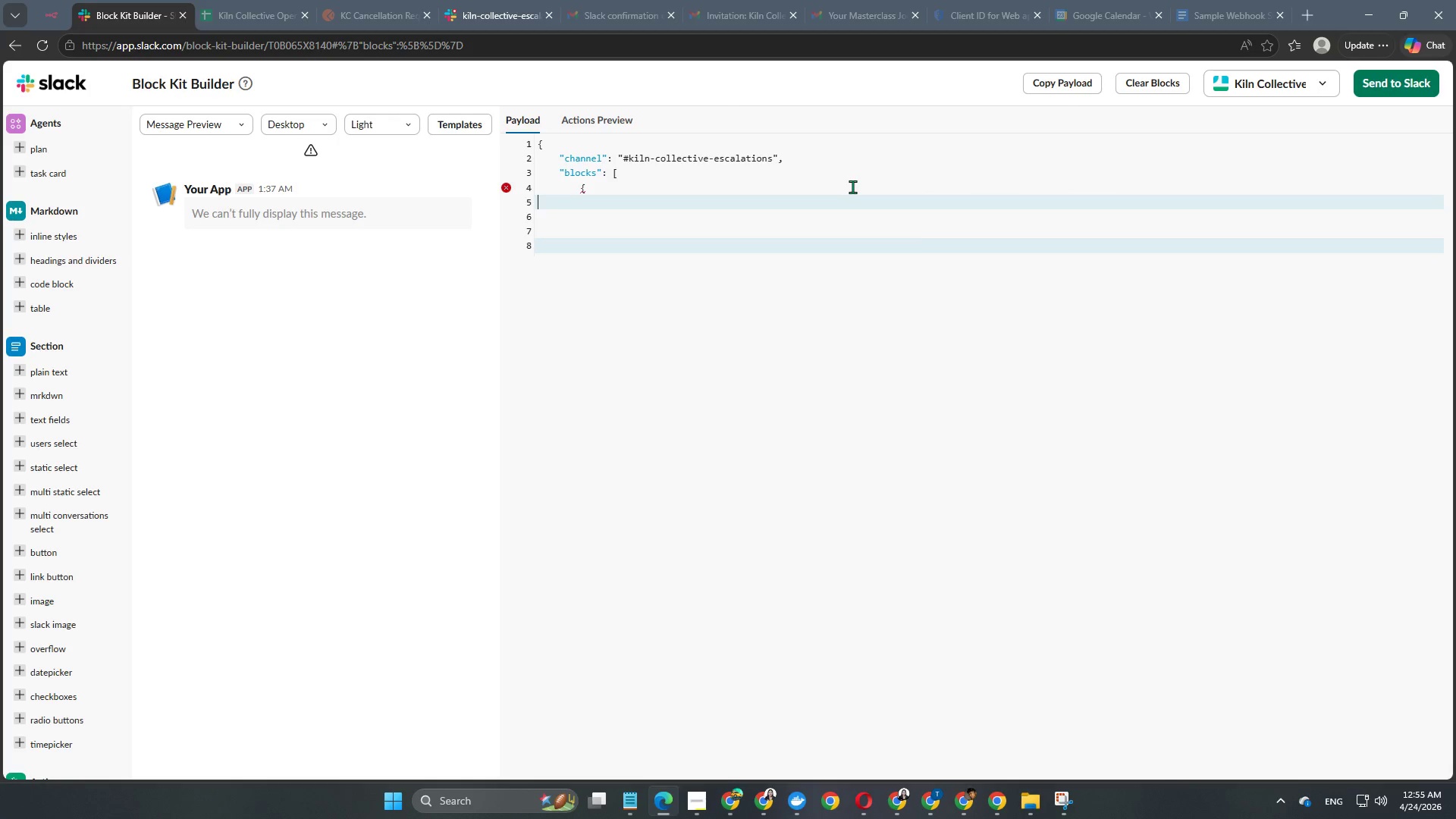 
key(Tab)
key(Tab)
key(Tab)
key(Backspace)
key(Tab)
type("type": "heas)
key(Backspace)
type(der)
 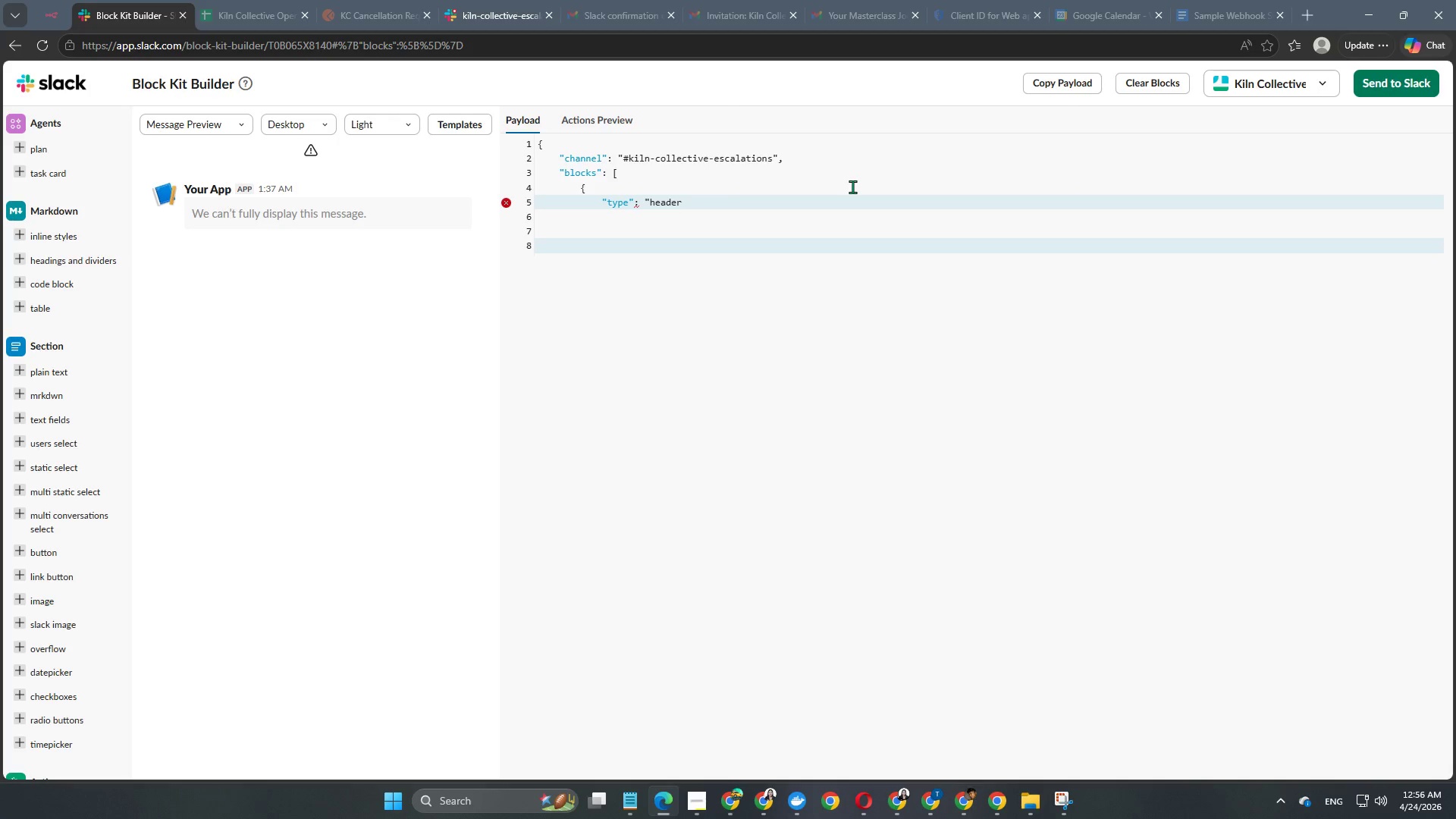 
key(Shift+Quote)
 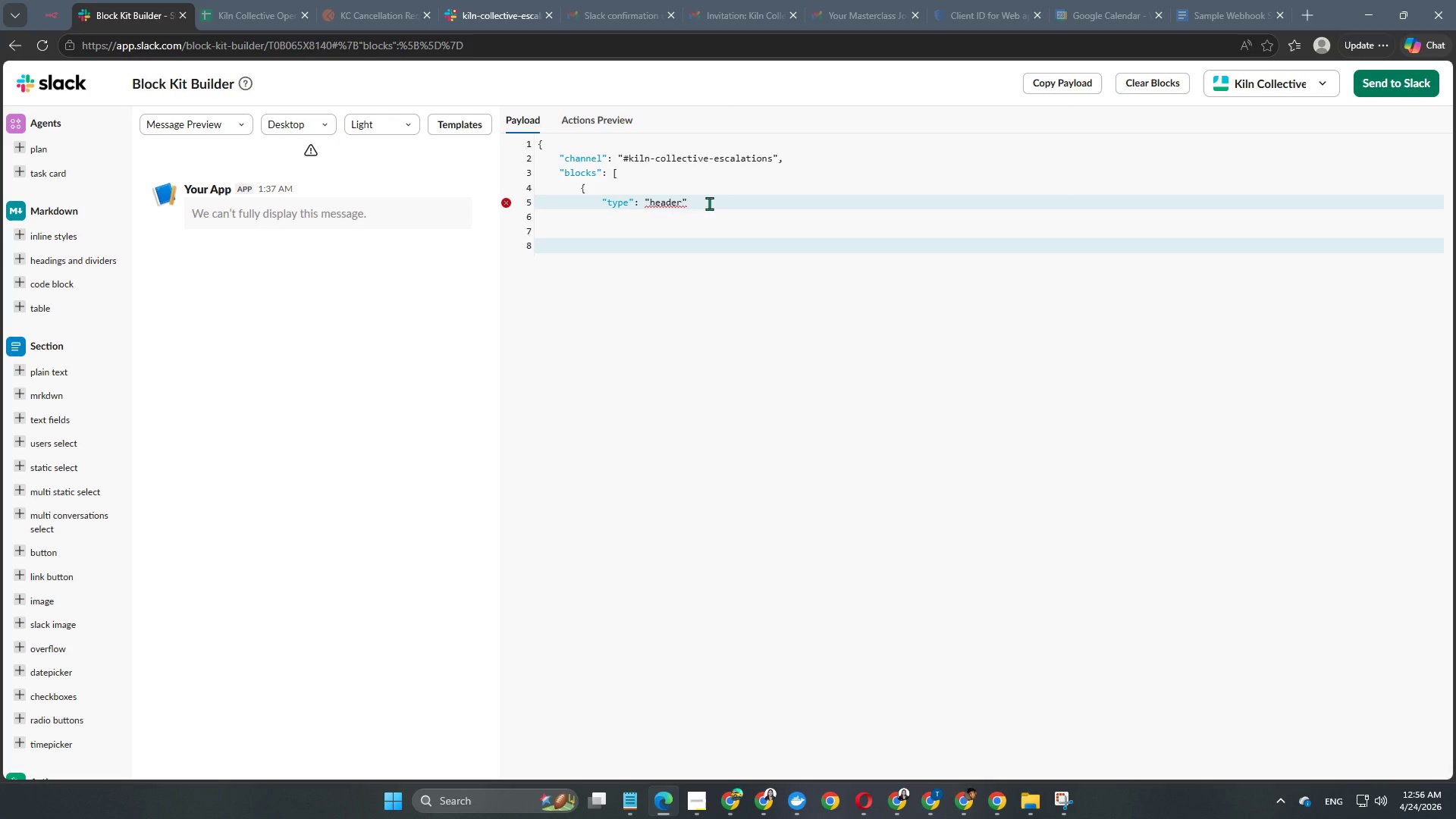 
wait(7.86)
 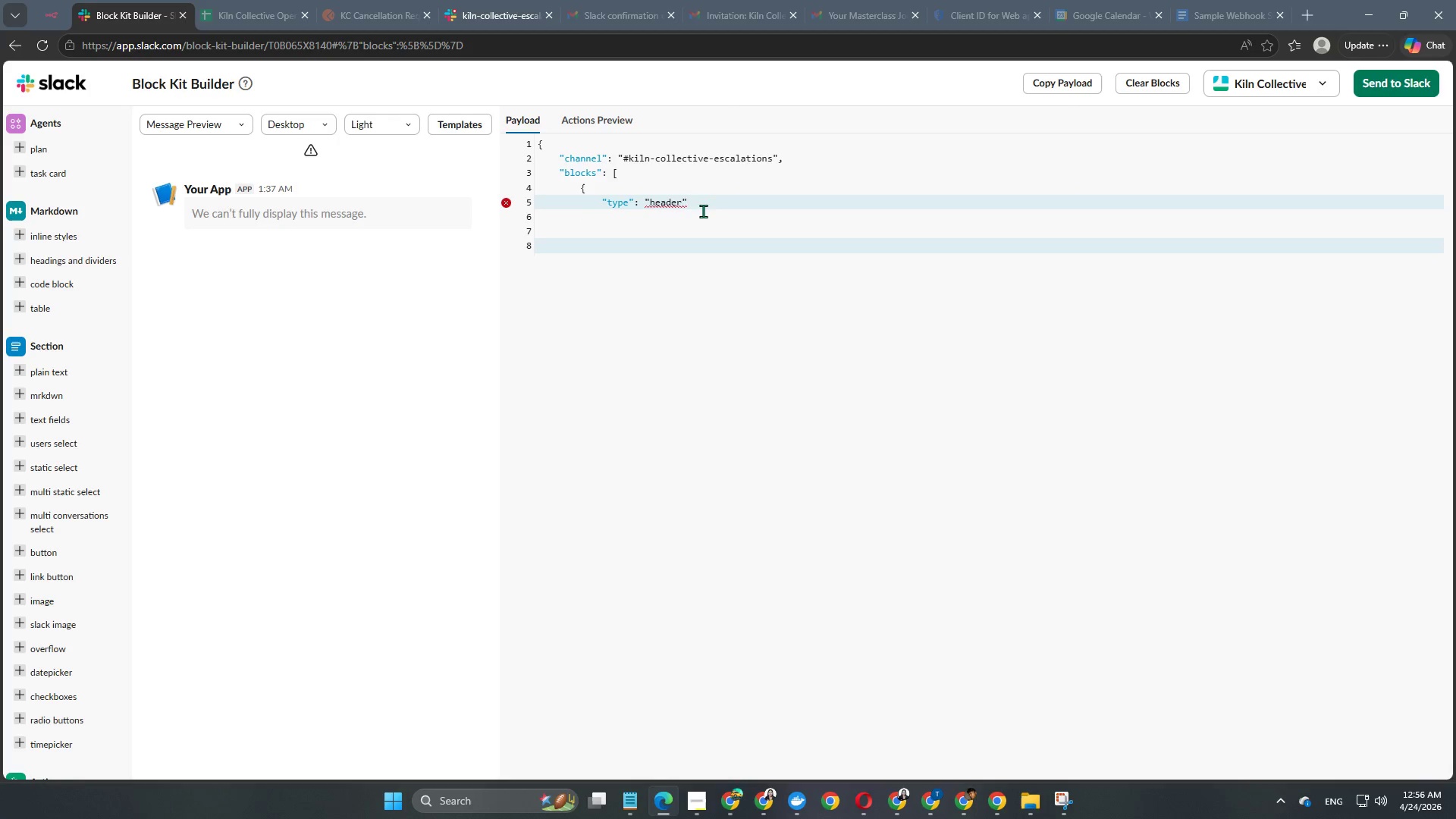 
key(Comma)
 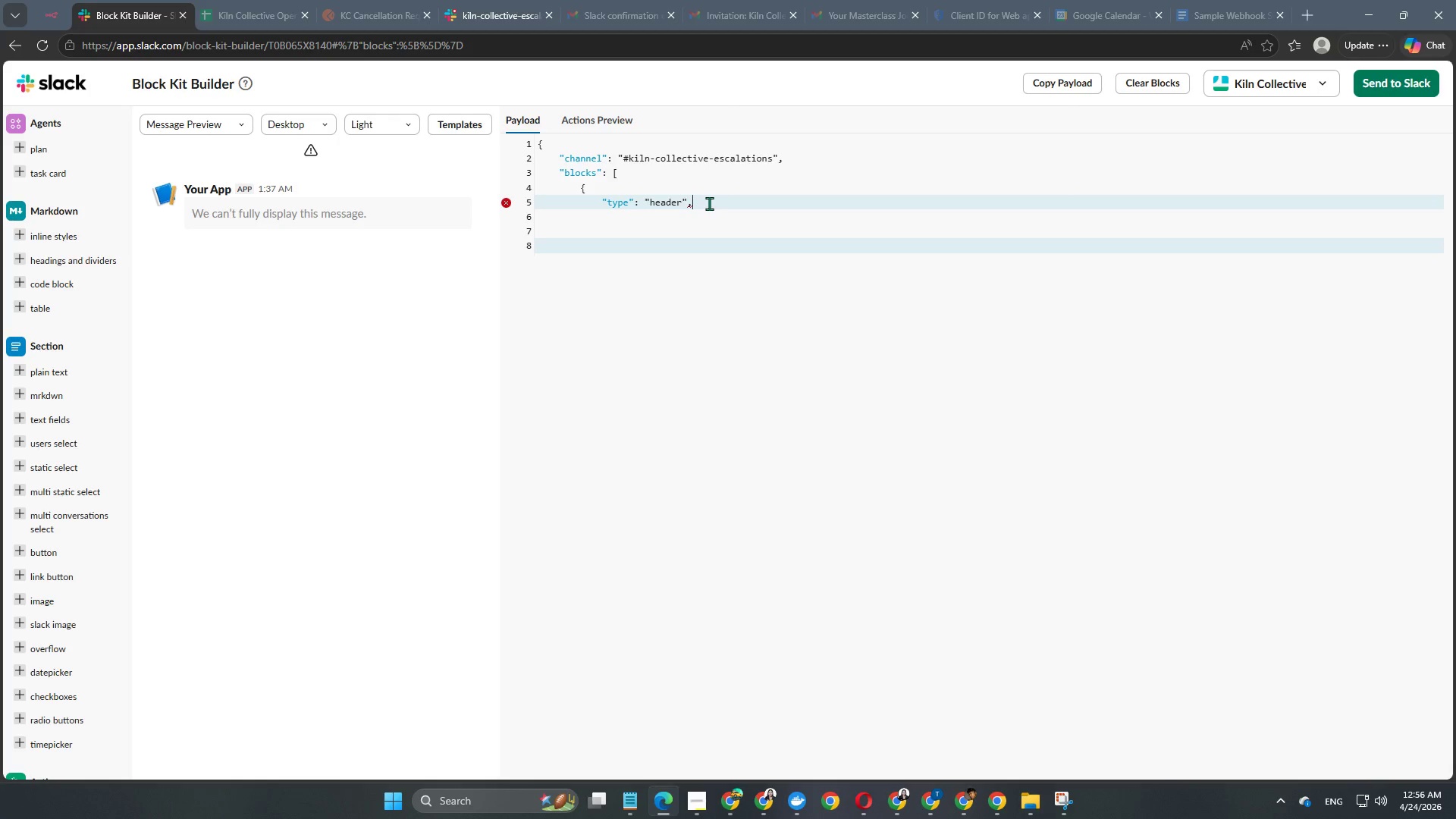 
key(Enter)
 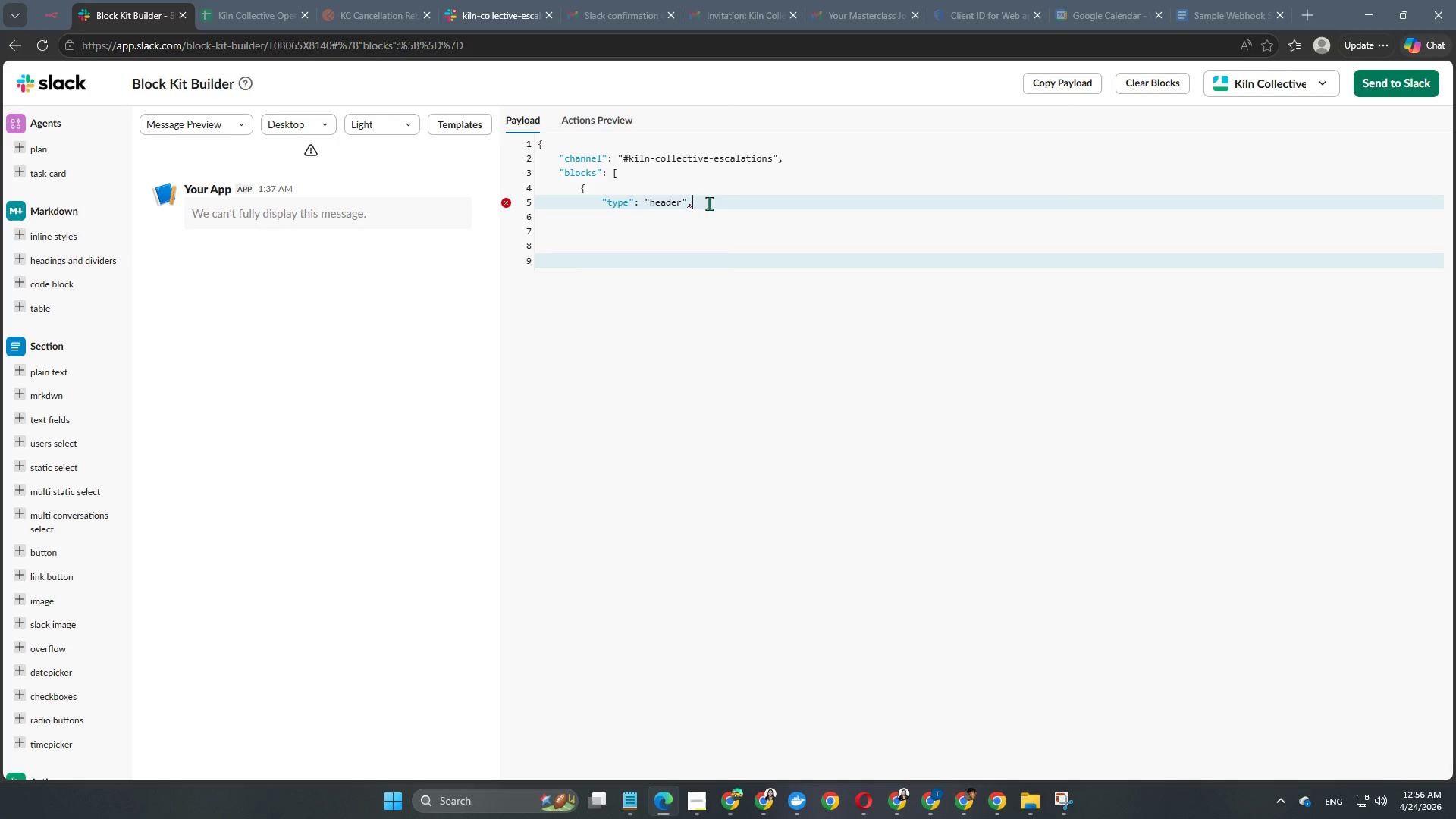 
key(Enter)
 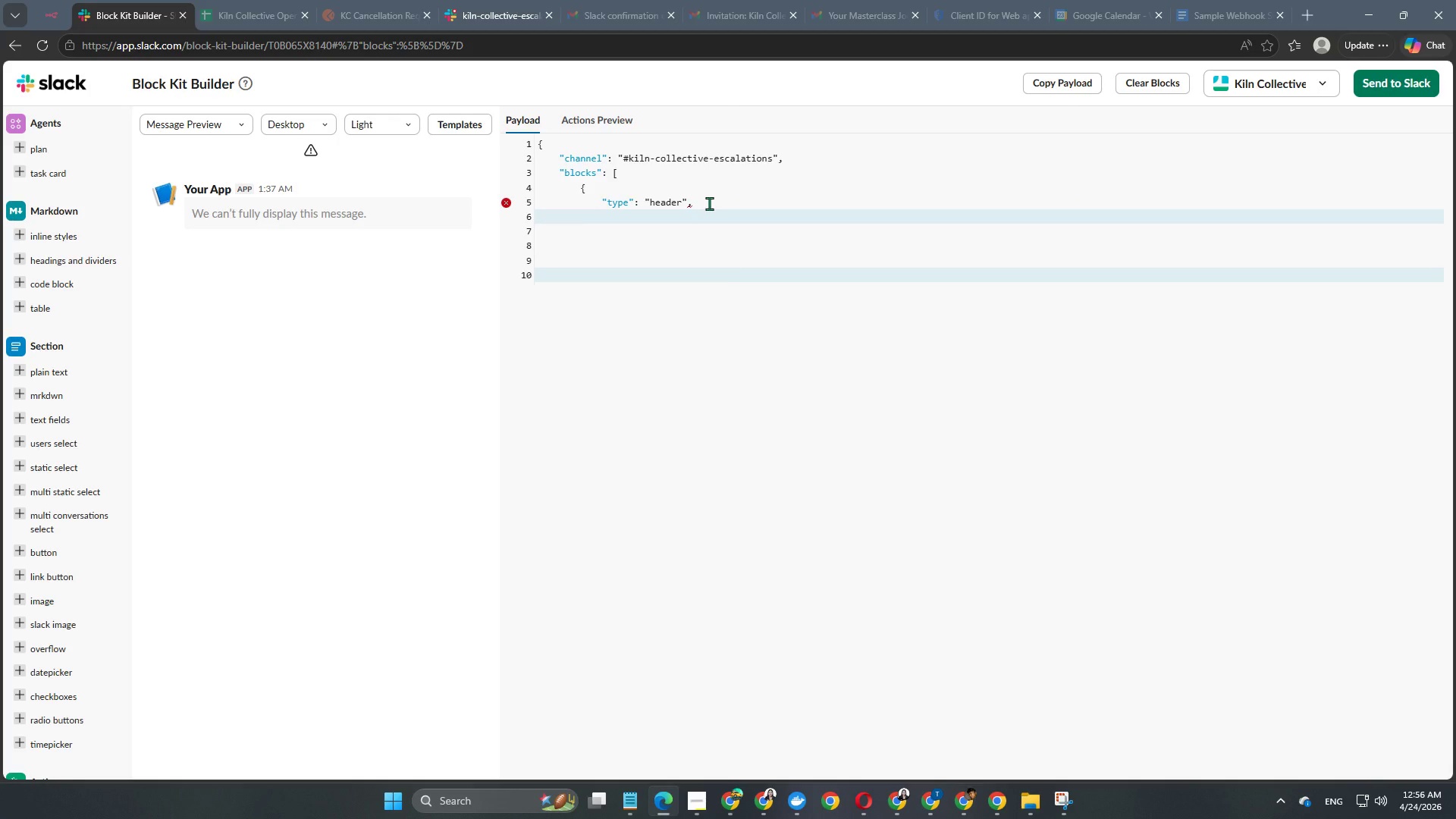 
key(Tab)
key(Tab)
key(Tab)
type("test)
key(Backspace)
key(Backspace)
type(xt": )
 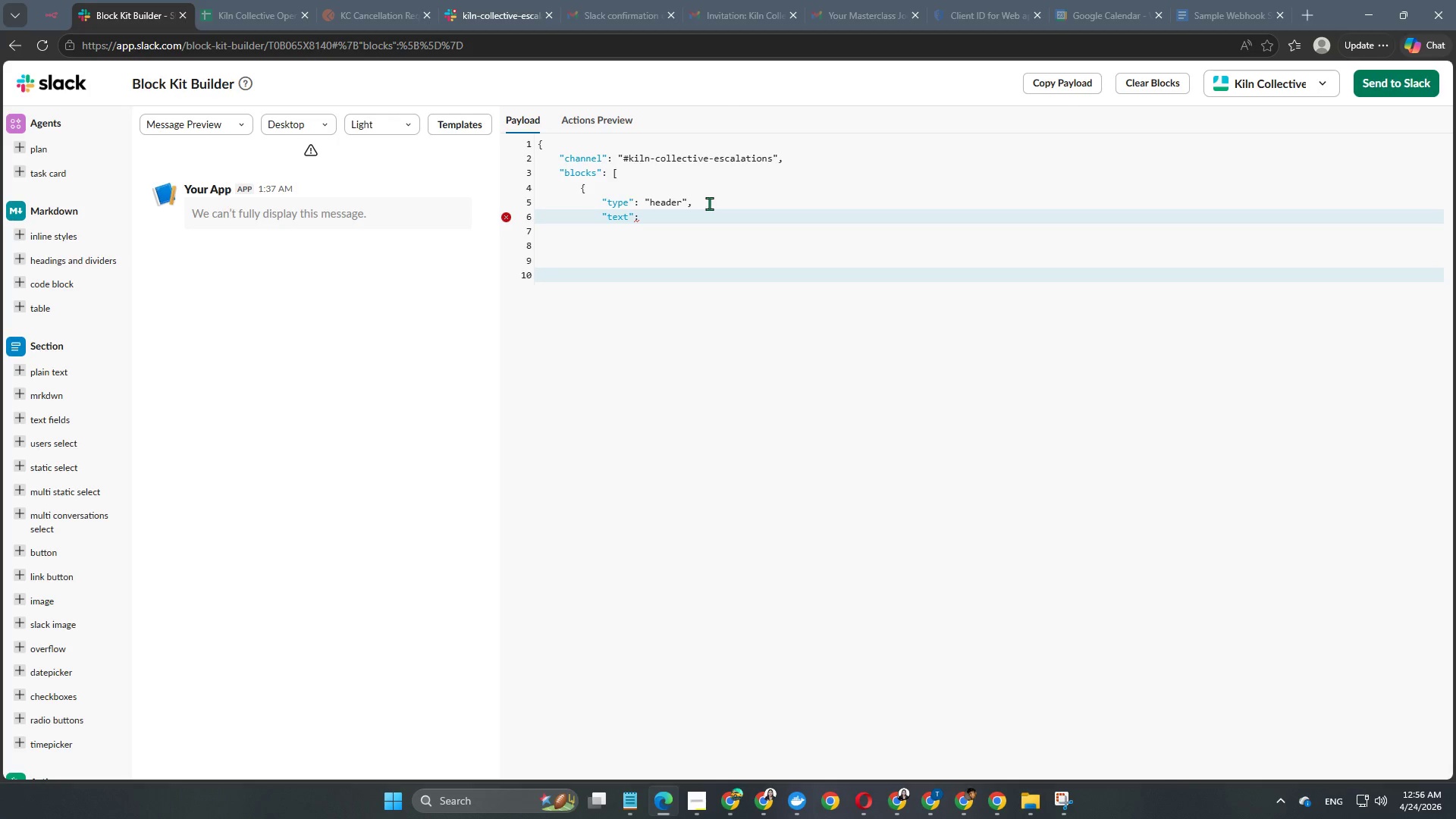 
key(Shift+BracketLeft)
 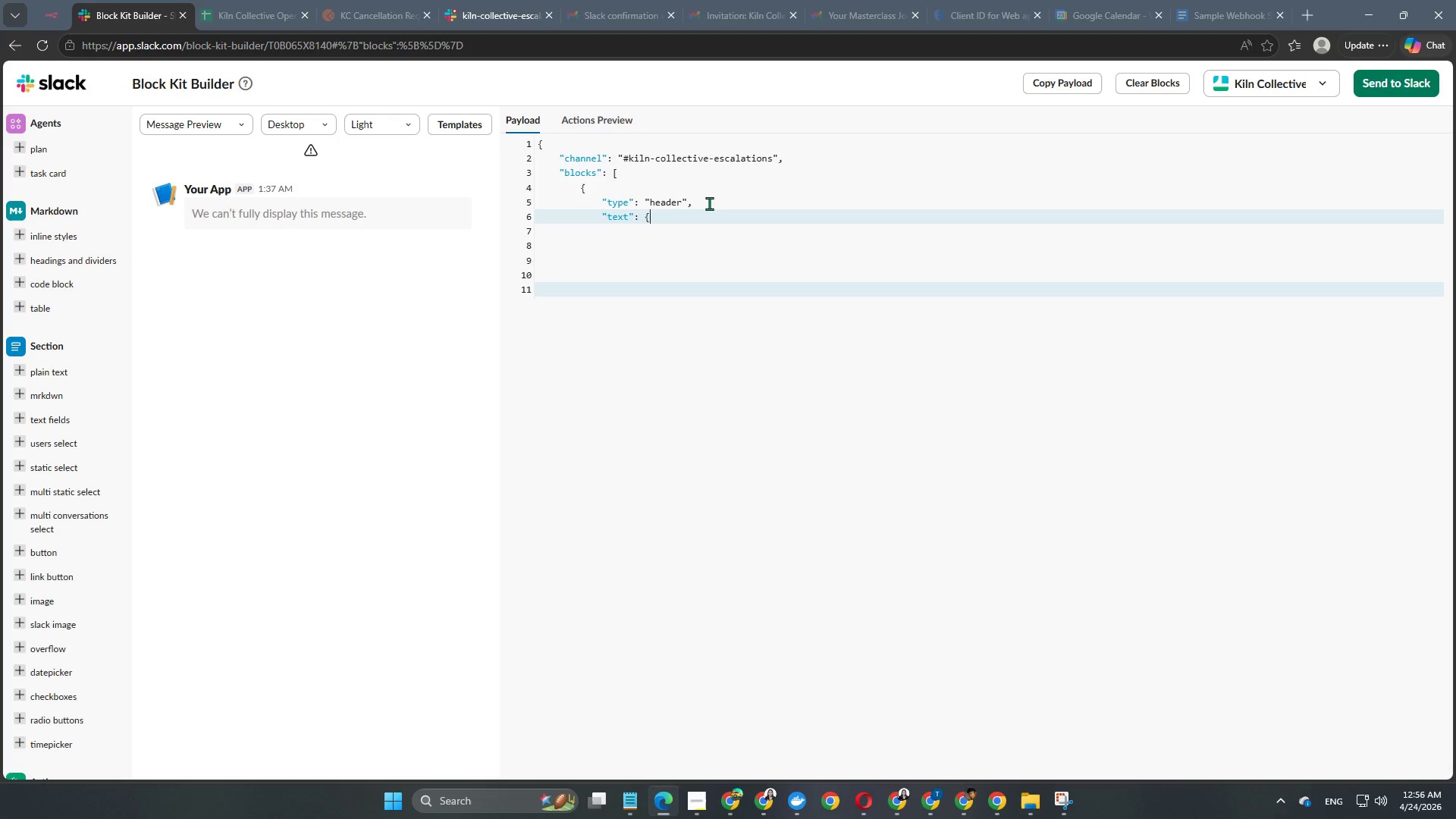 
key(Enter)
 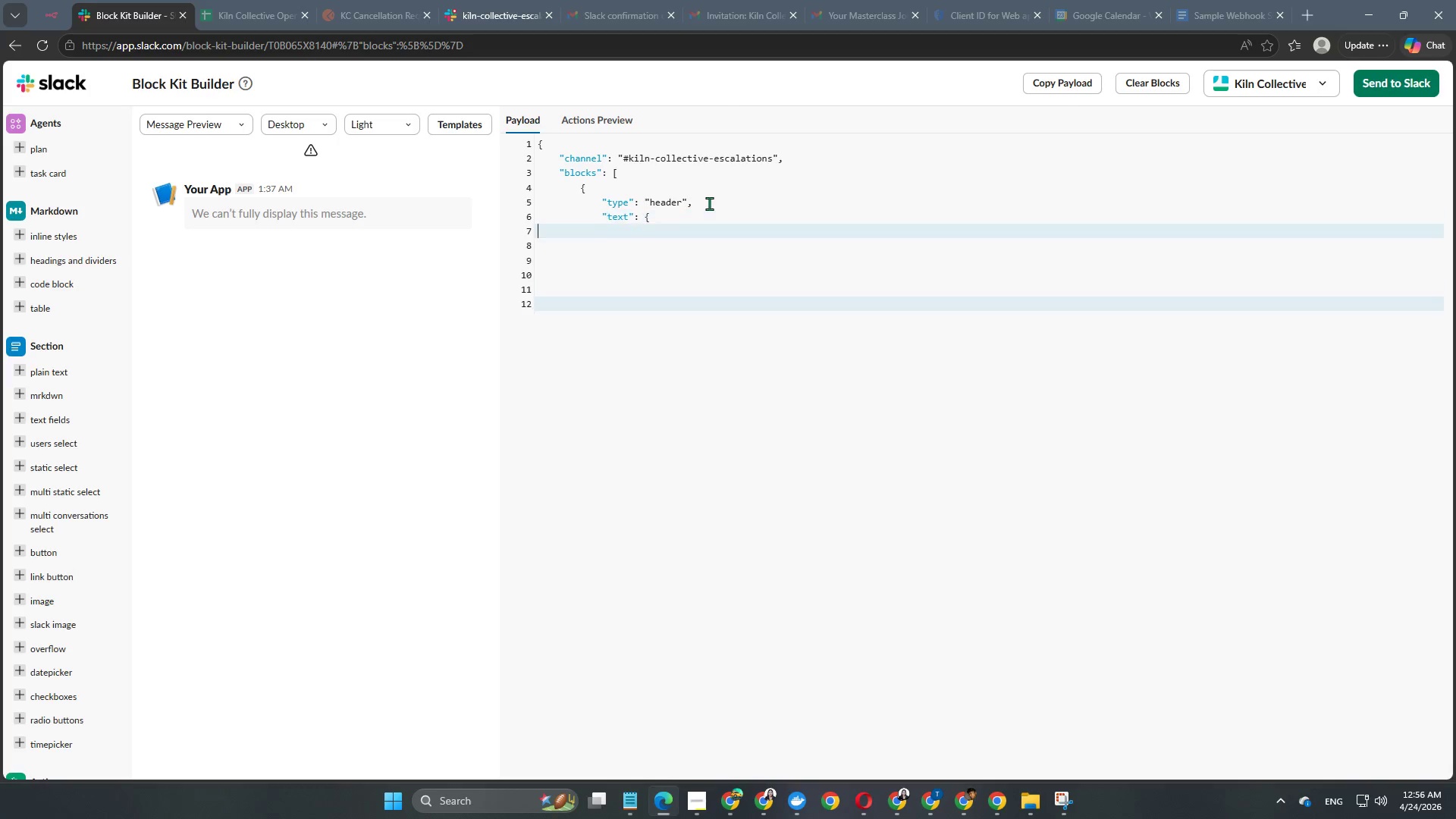 
key(Enter)
 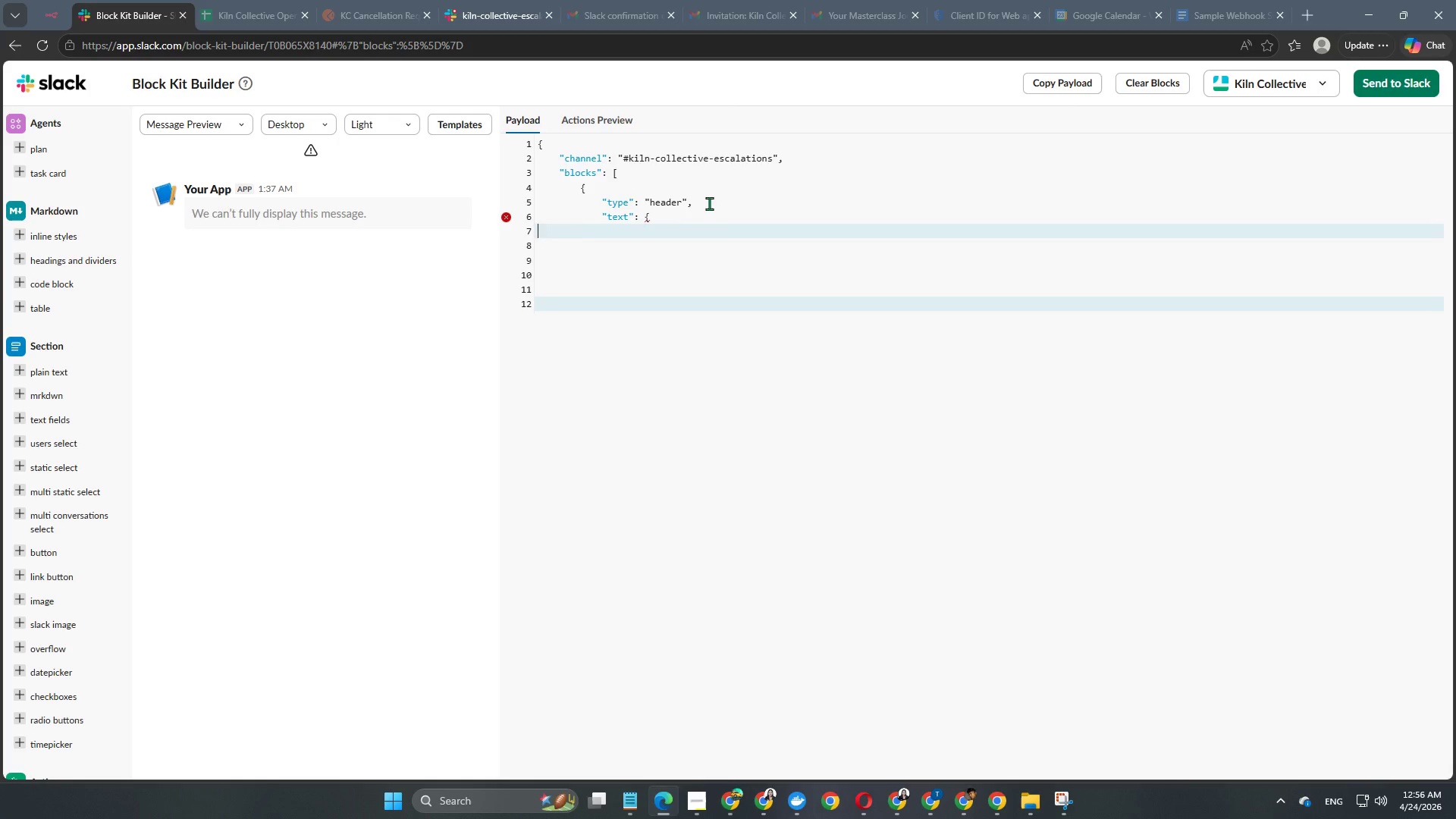 
key(Tab)
key(Tab)
key(Tab)
key(Tab)
type("type": "plain te)
key(Backspace)
key(Backspace)
key(Backspace)
type(_text",)
 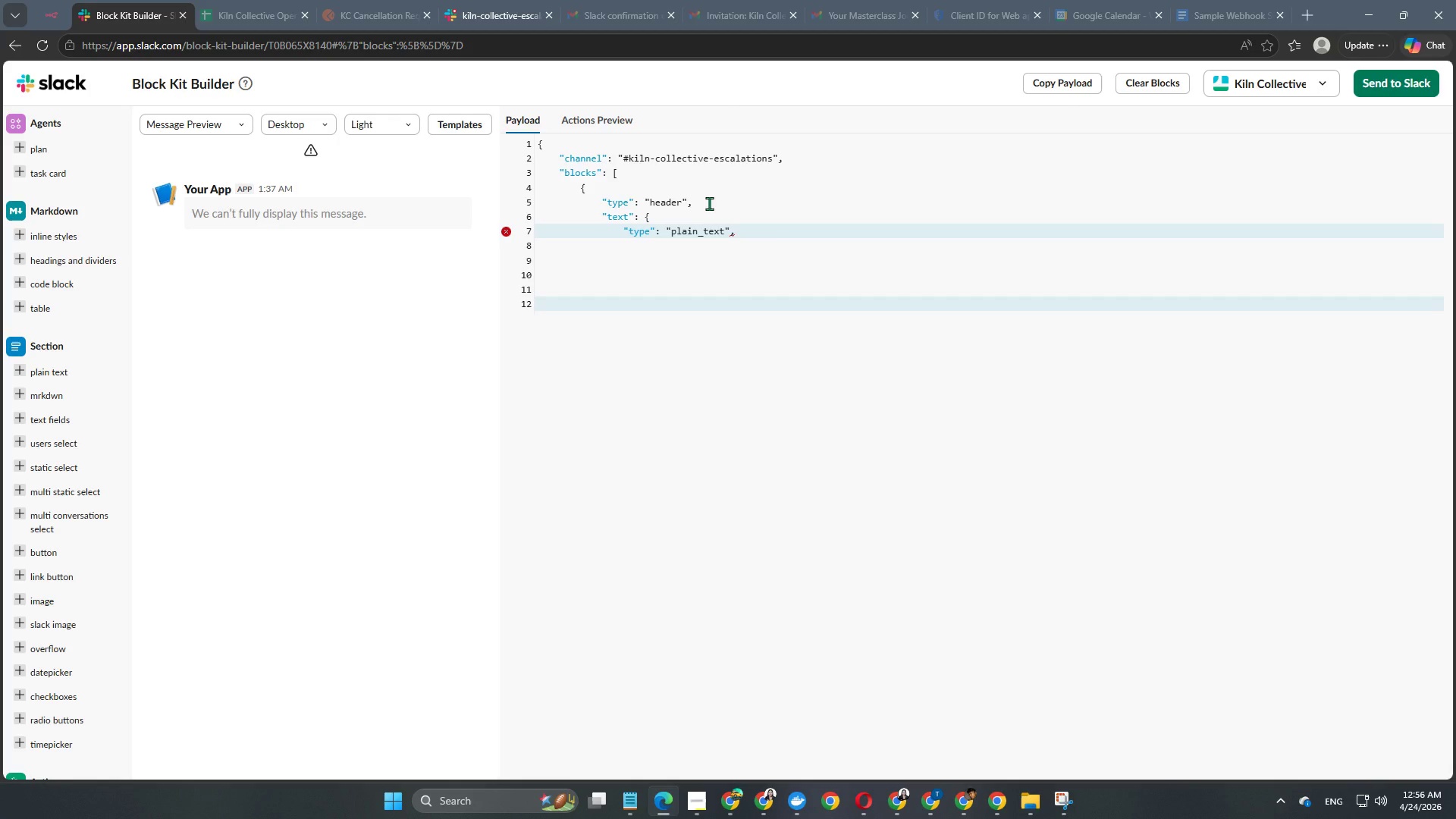 
key(Enter)
 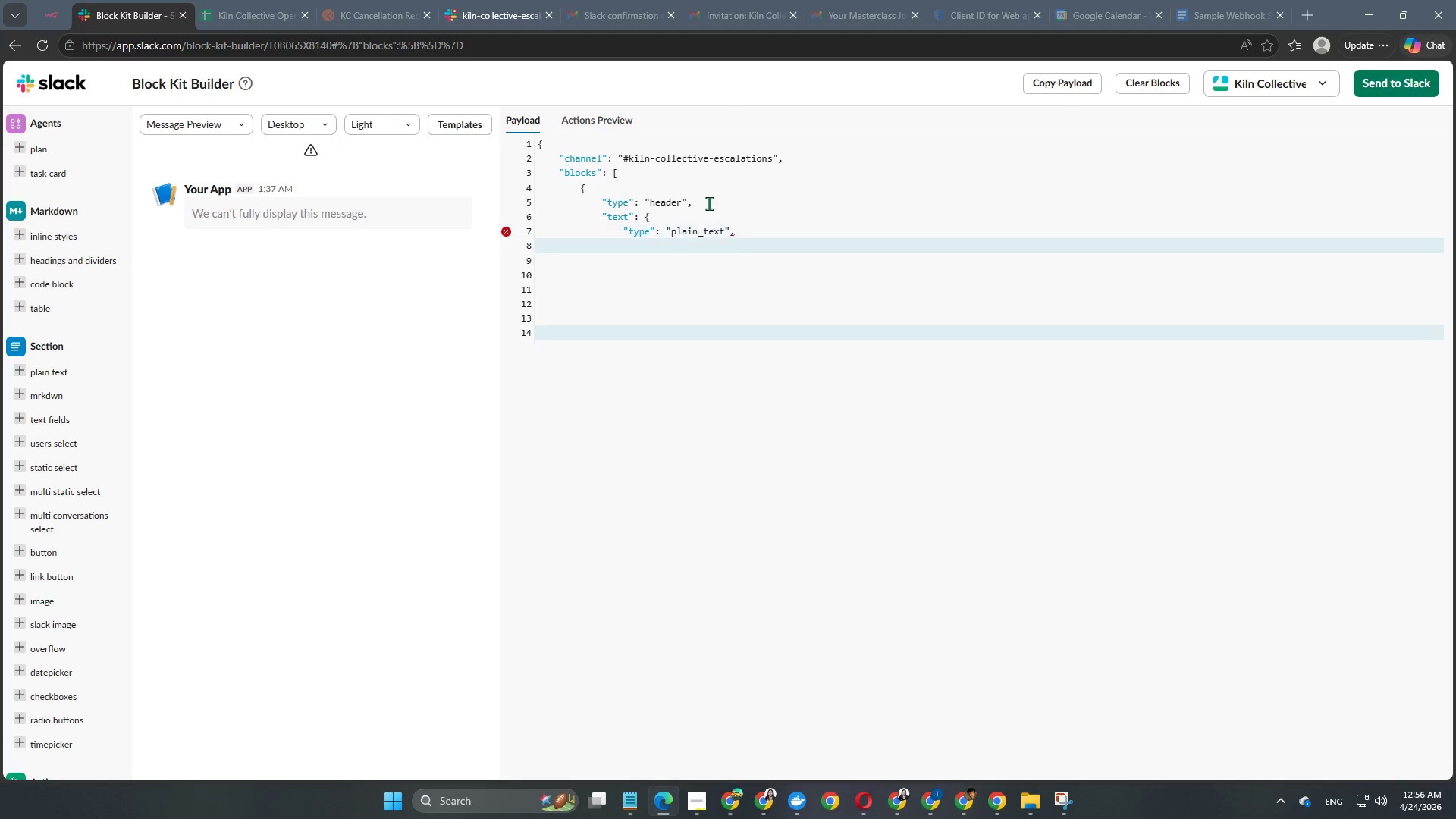 
key(Enter)
 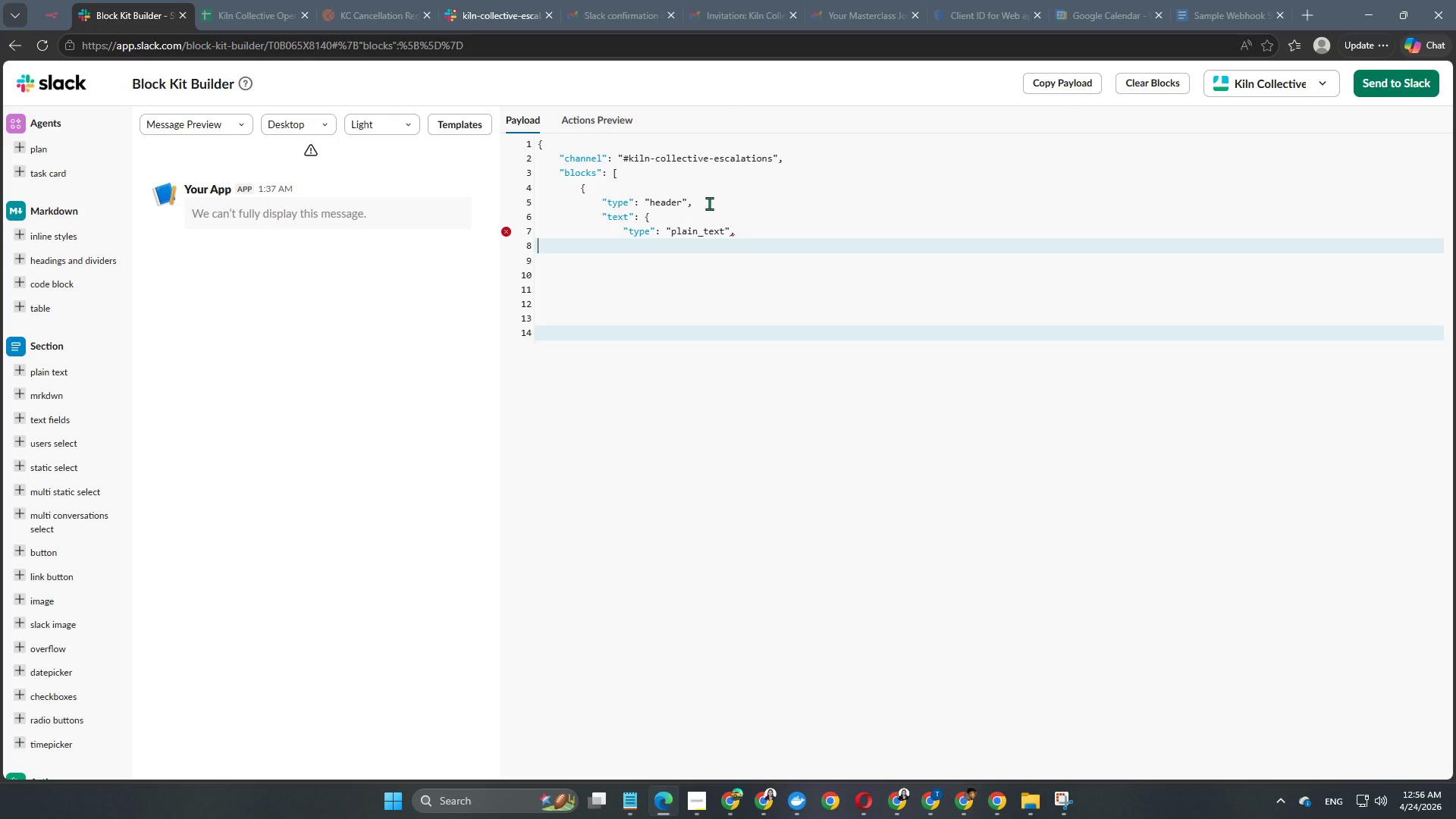 
key(Tab)
key(Tab)
key(Tab)
key(Tab)
type("text": "Masterclass Cancellation Request")
 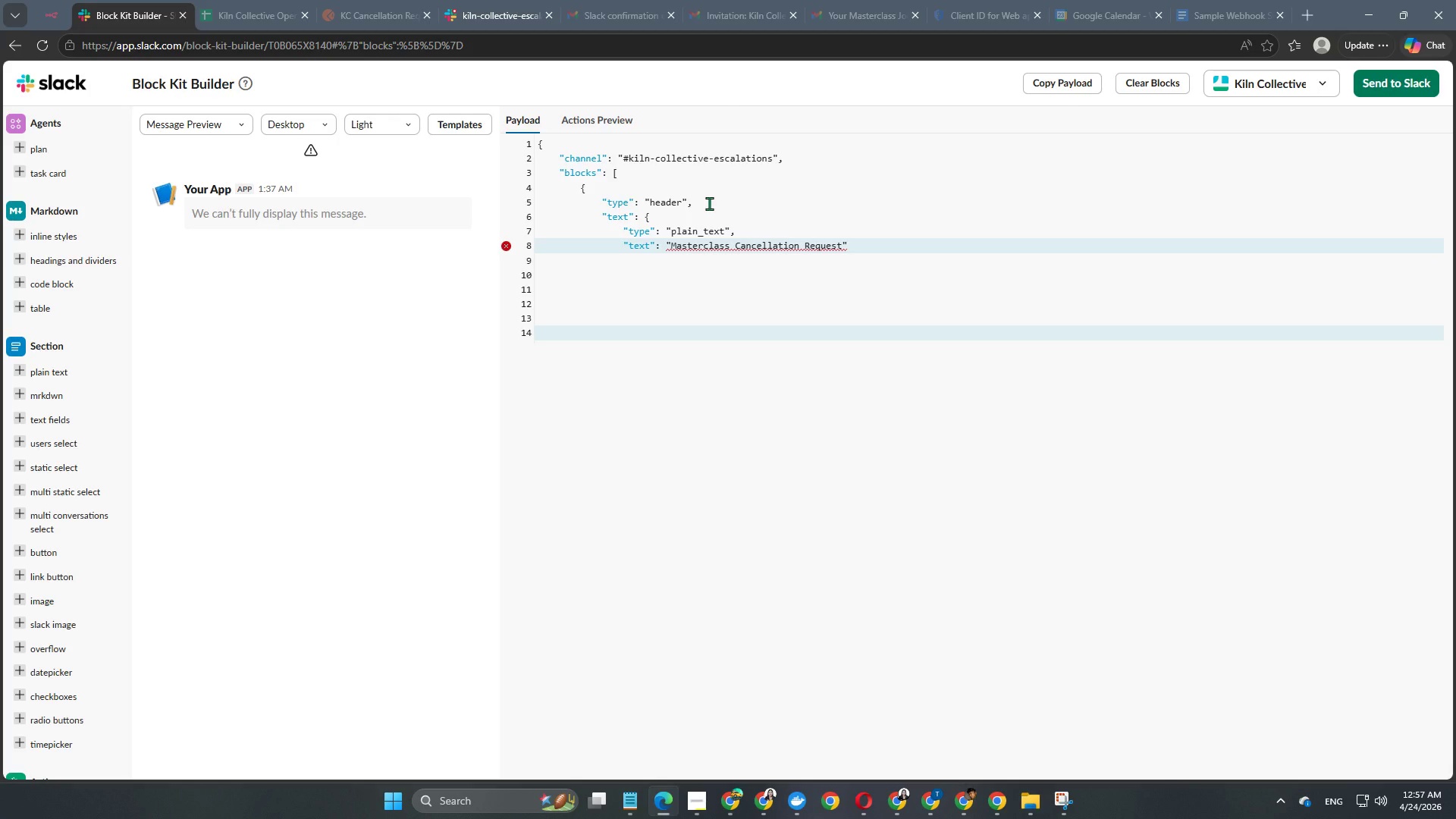 
key(Comma)
 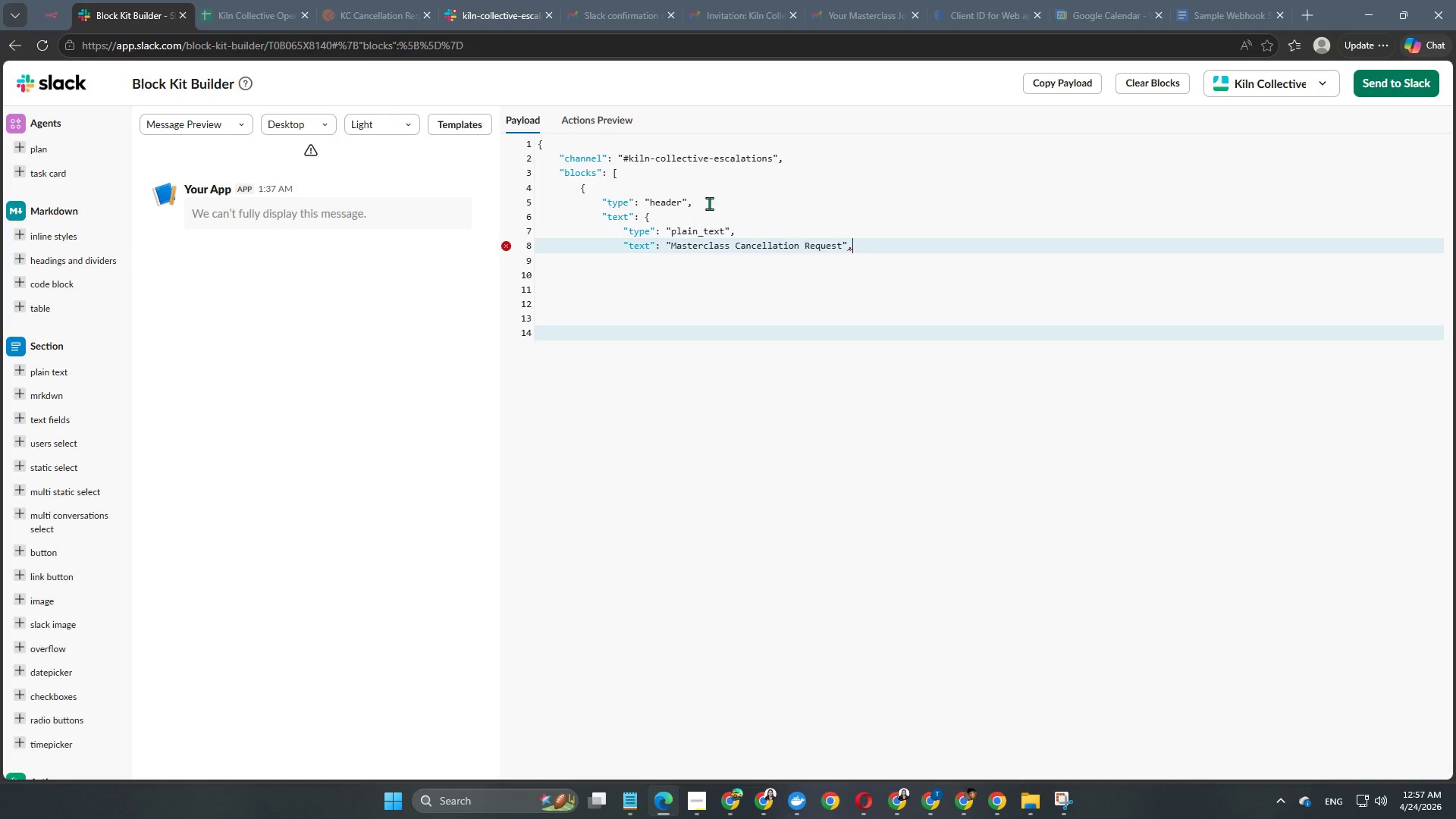 
key(Backspace)
 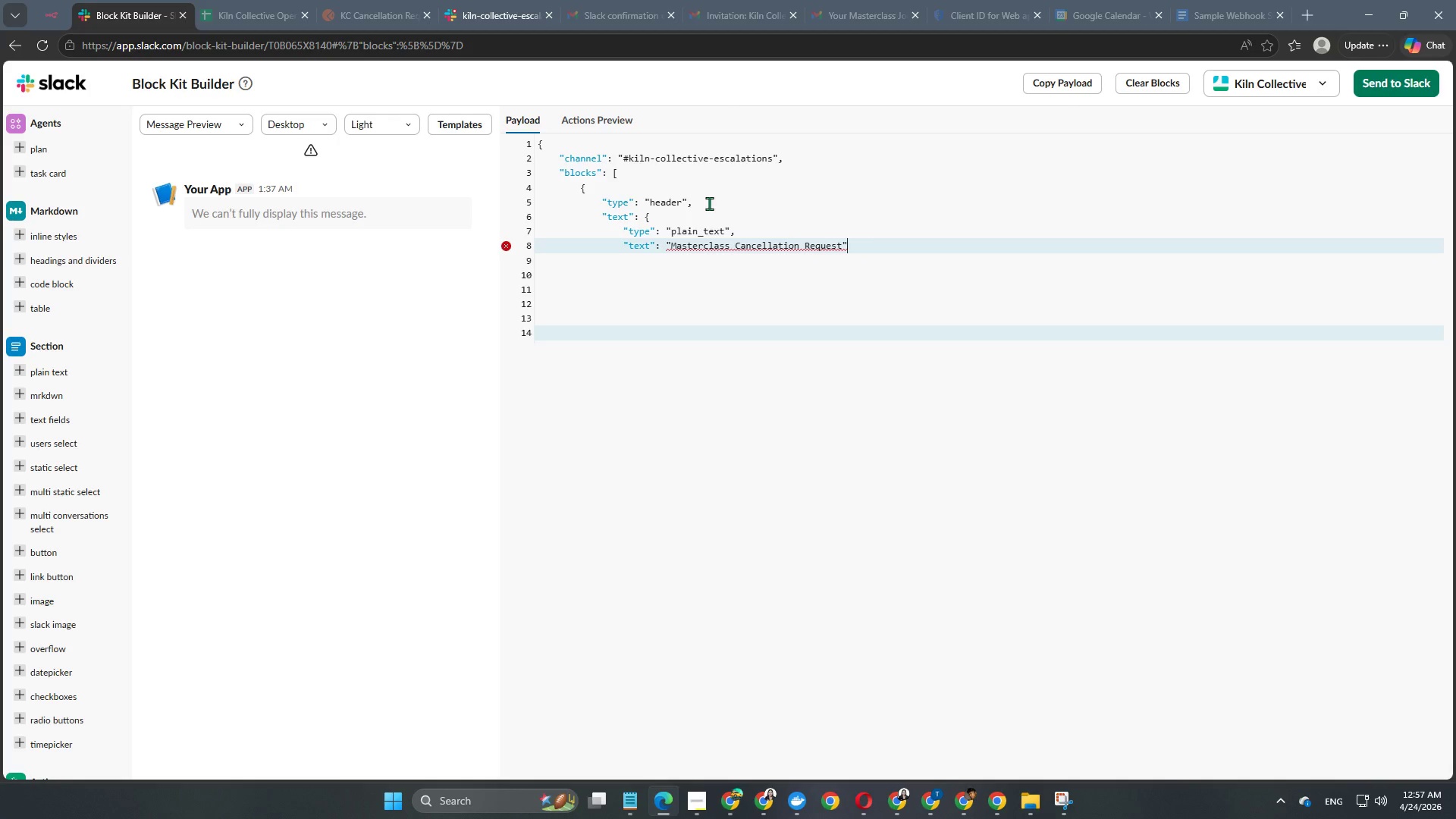 
key(Enter)
 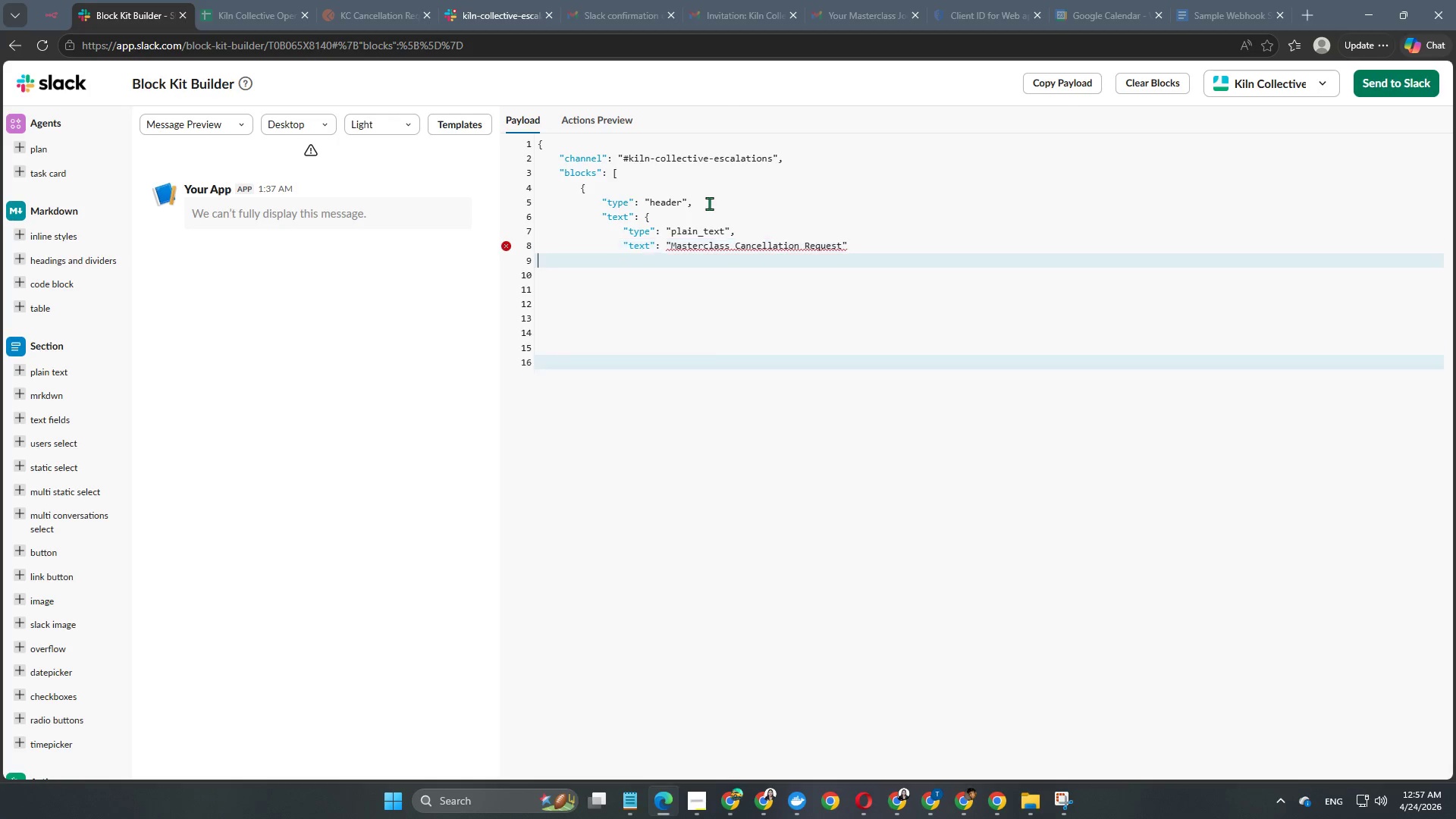 
key(Enter)
 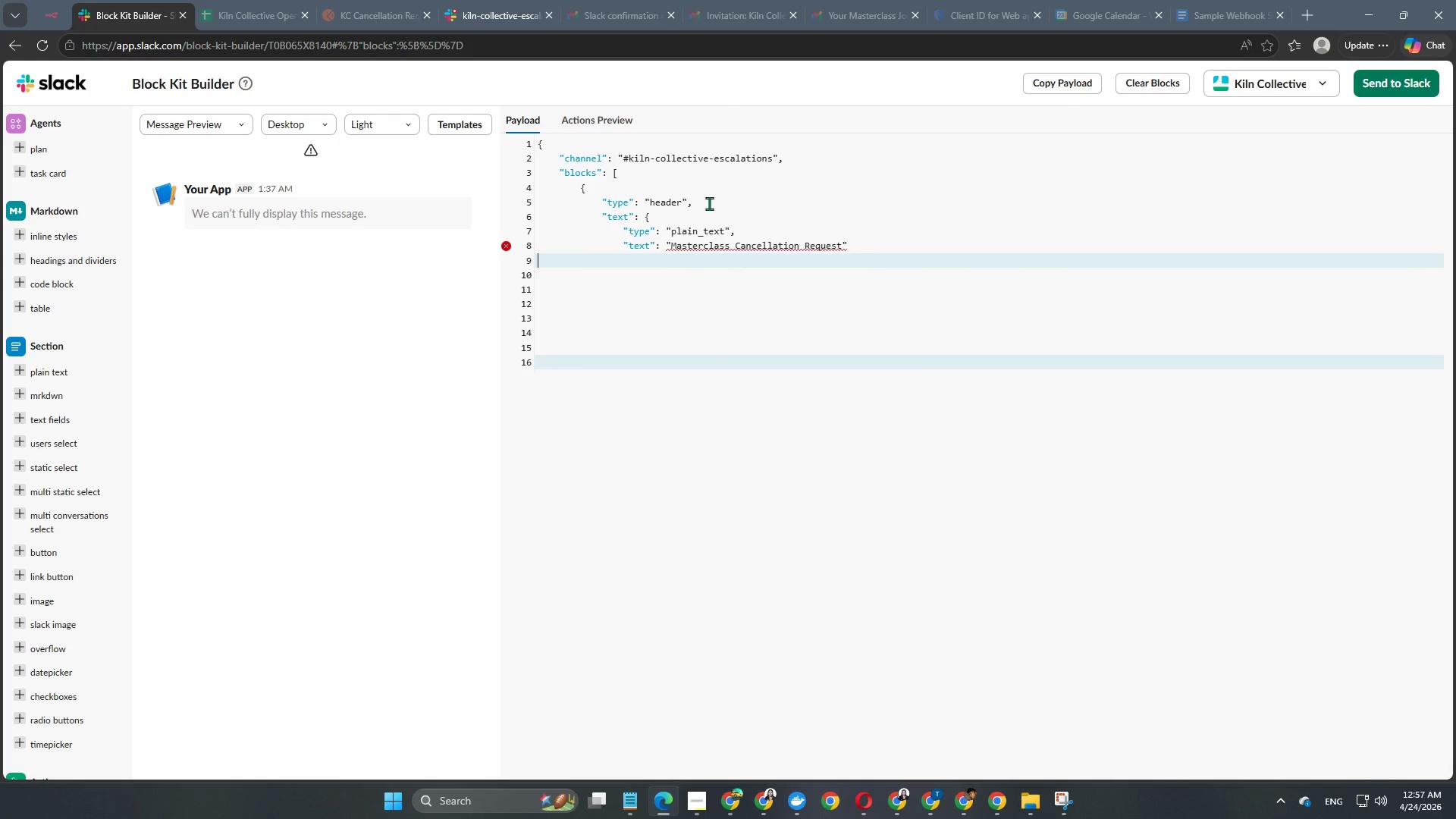 
key(Tab)
 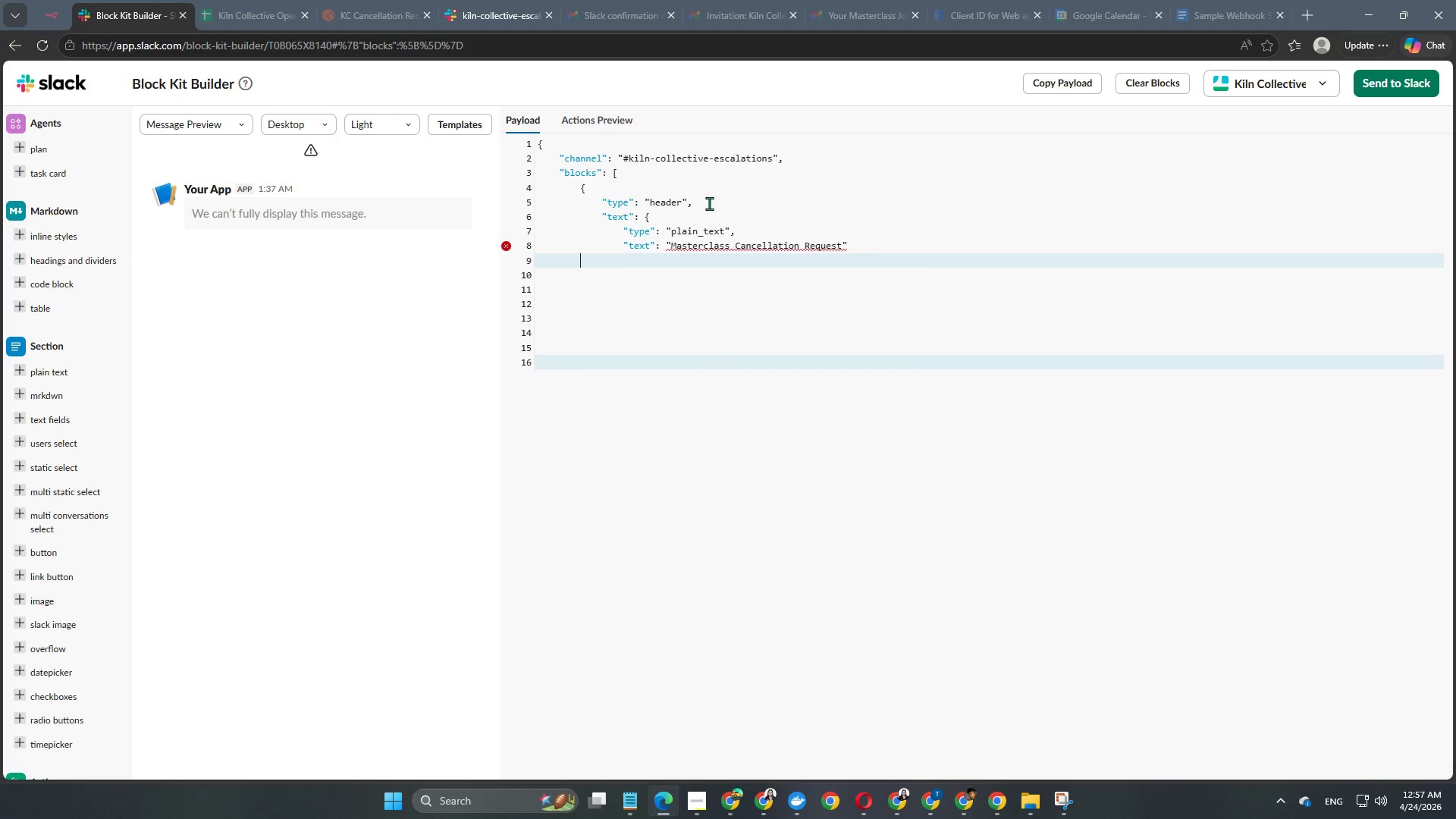 
key(Tab)
 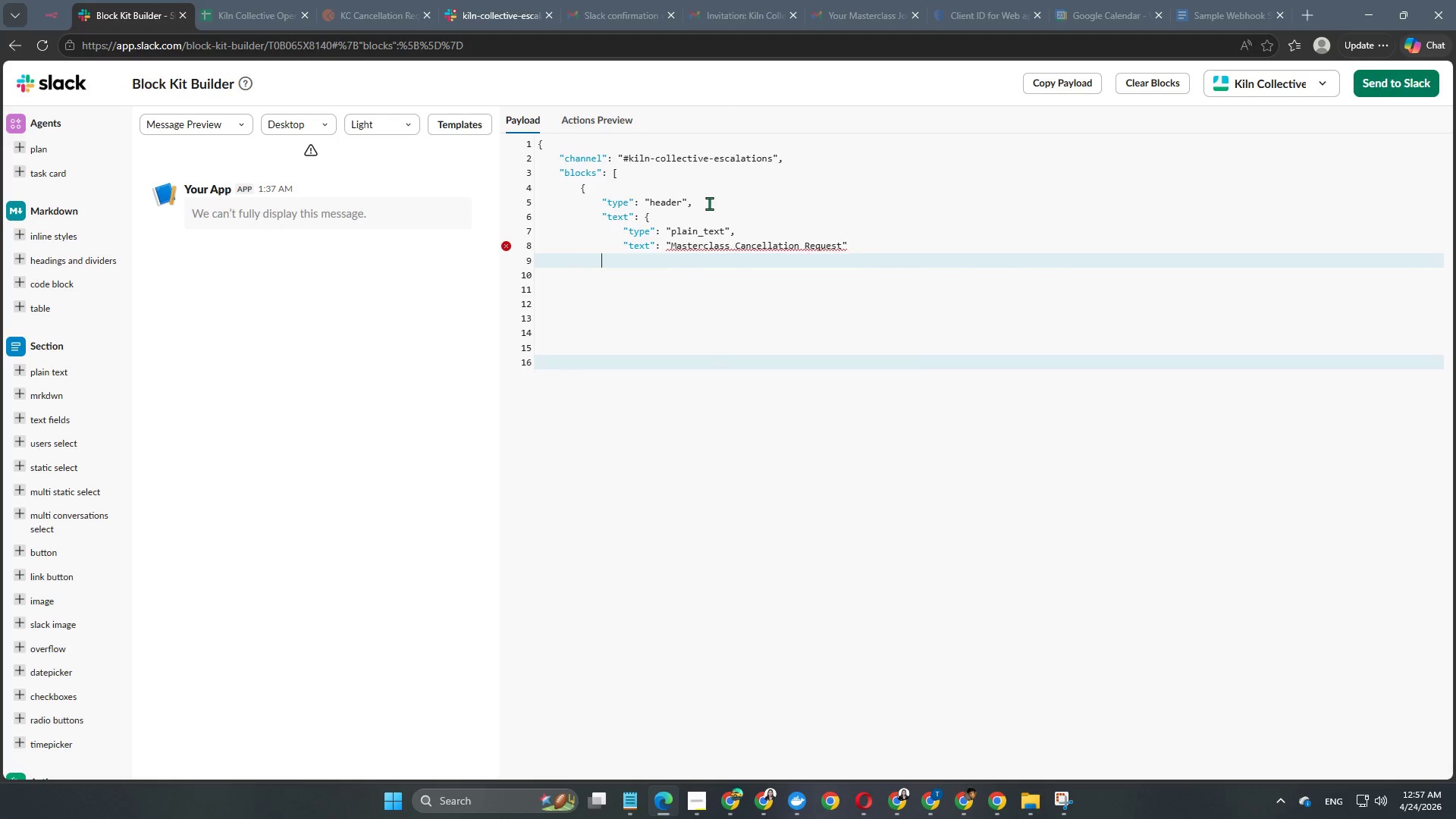 
key(Tab)
 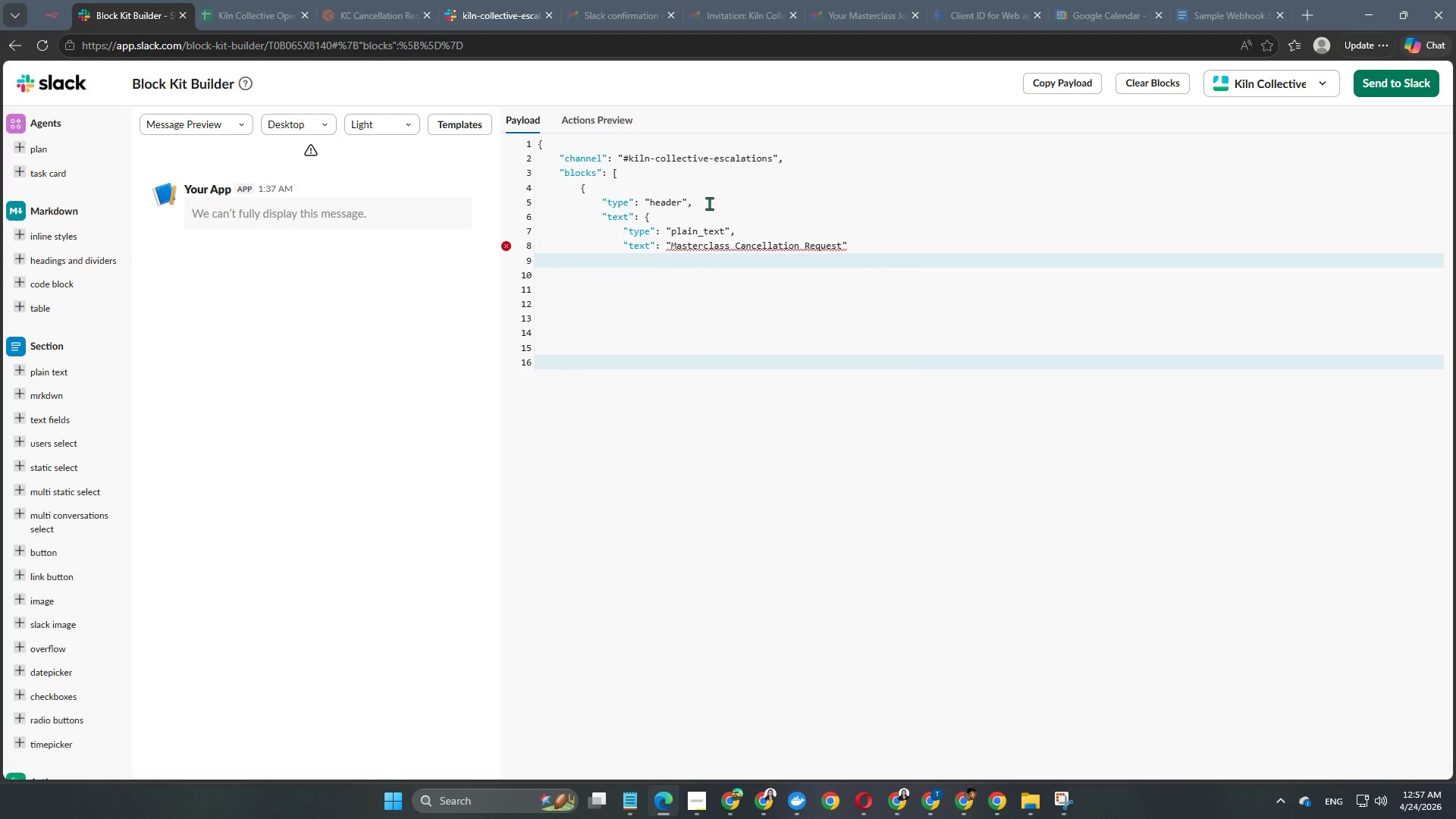 
key(Shift+BracketRight)
 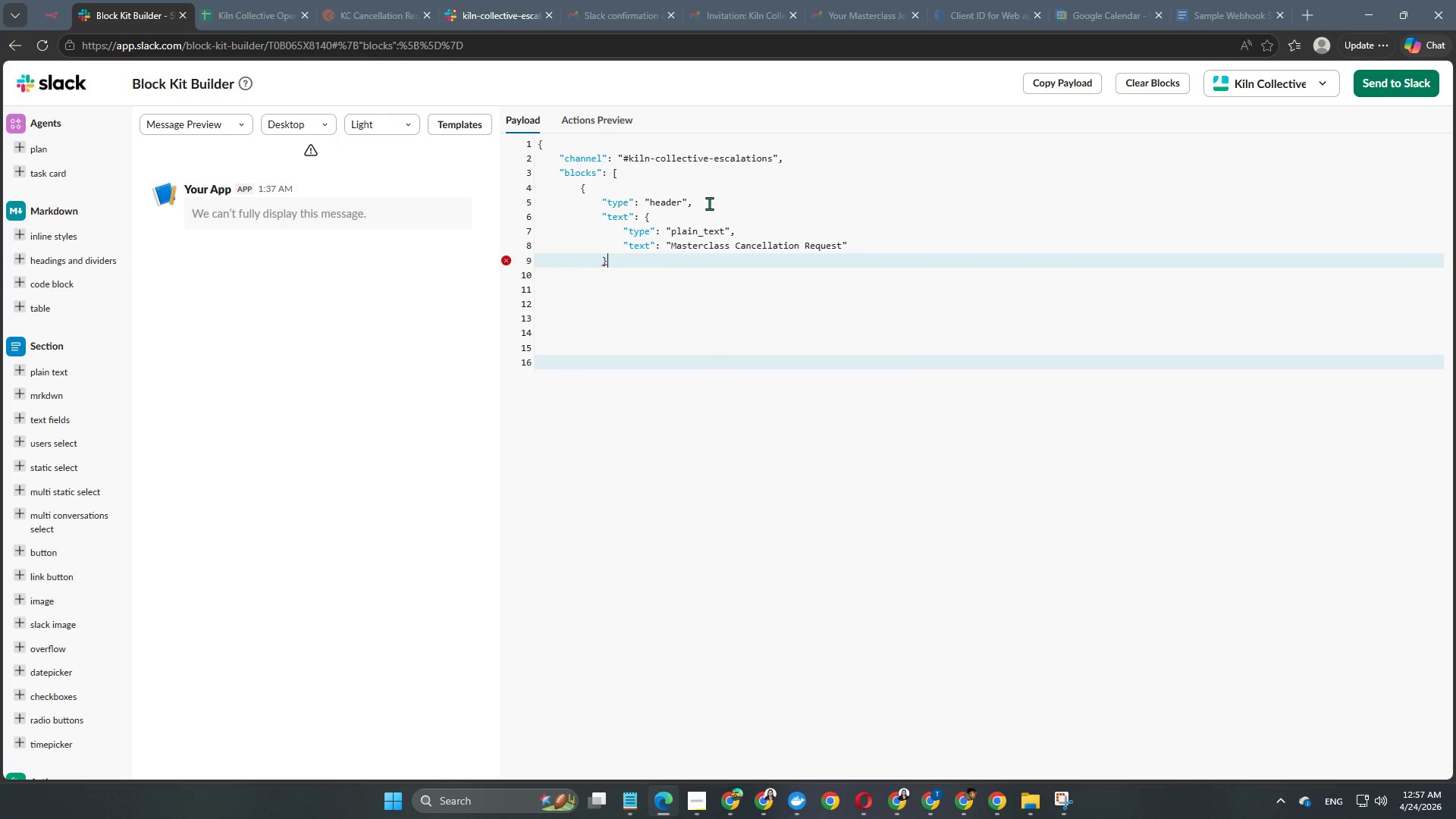 
key(Enter)
 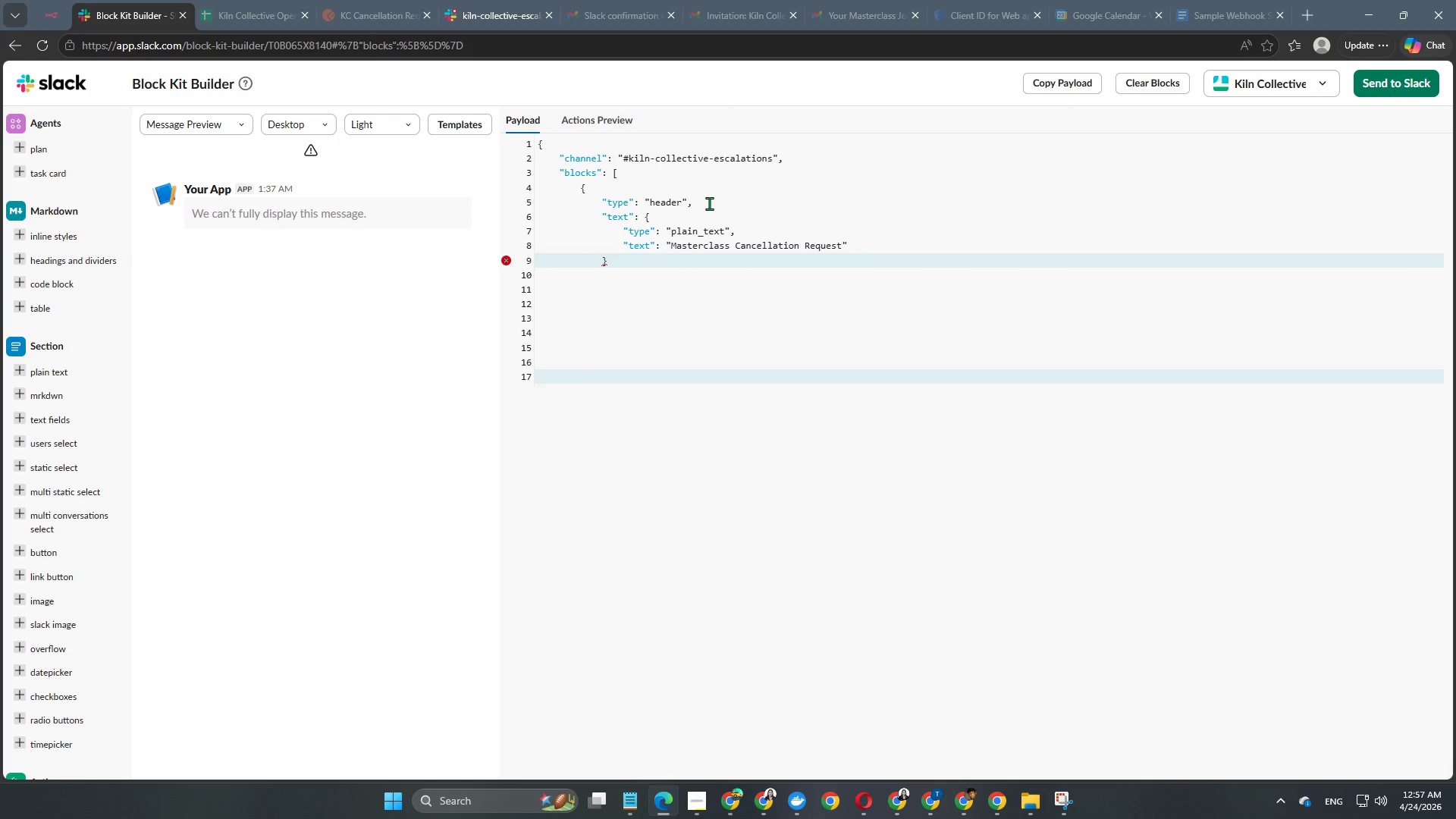 
key(Enter)
 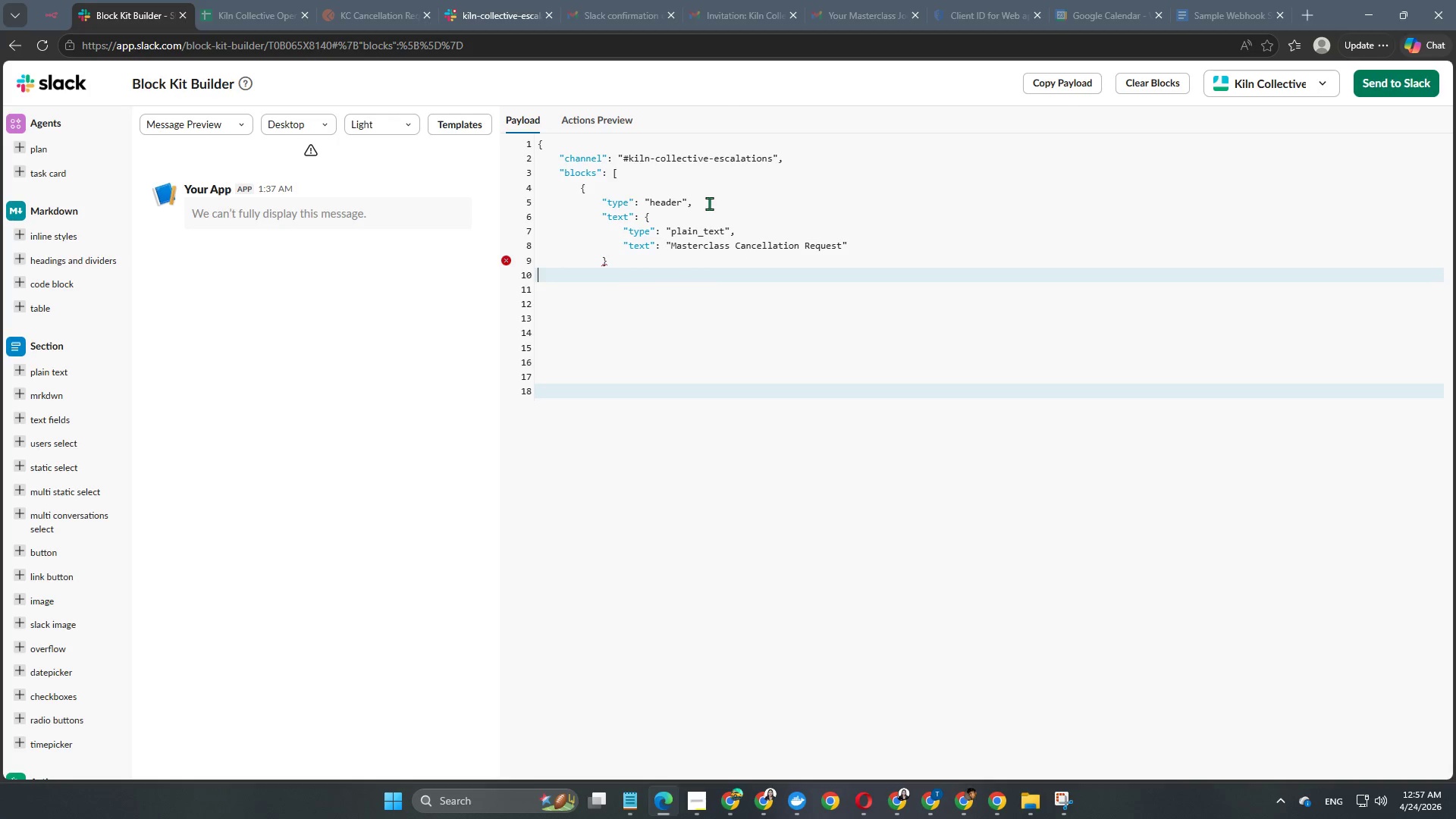 
key(Tab)
 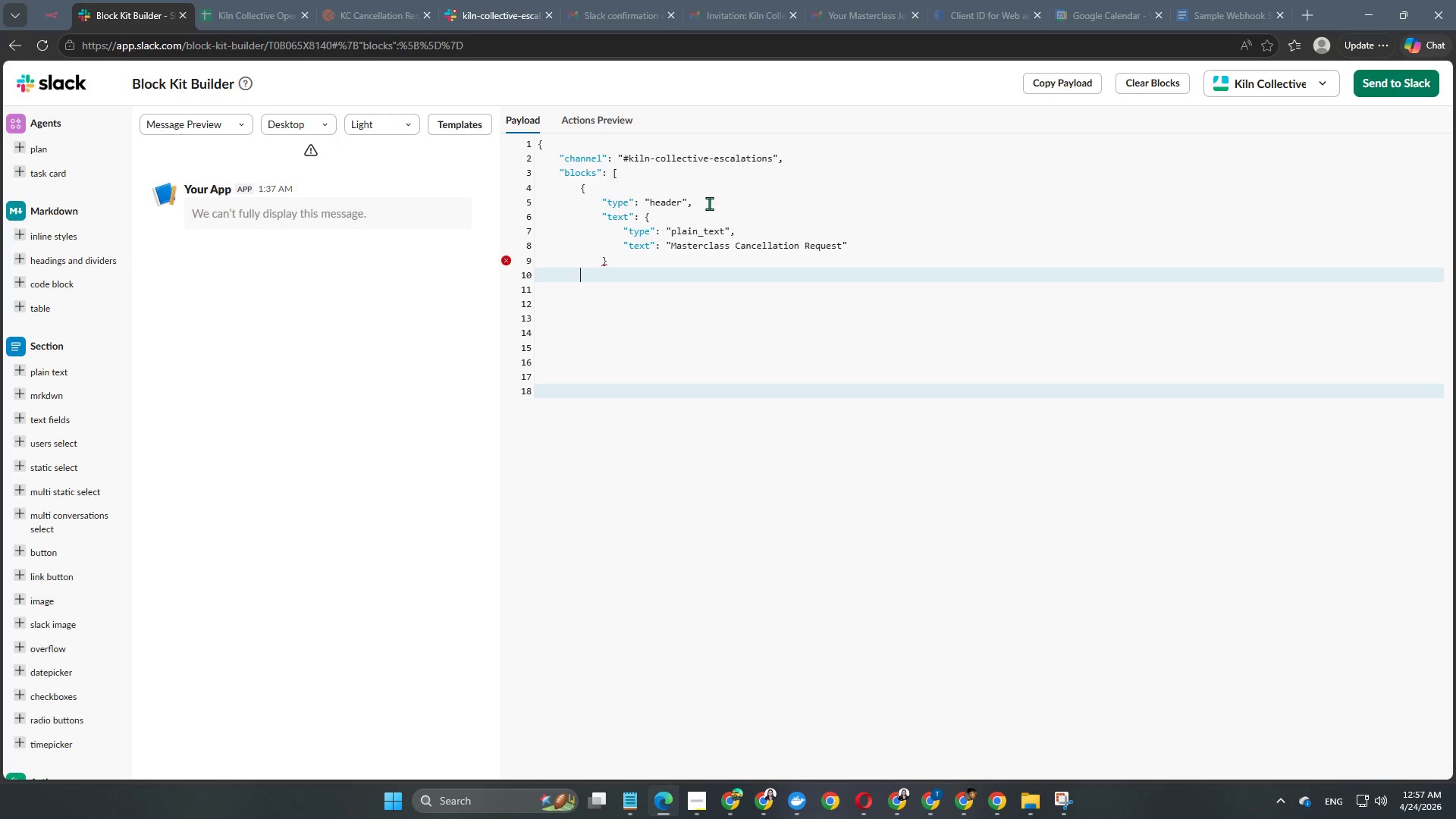 
key(Tab)
 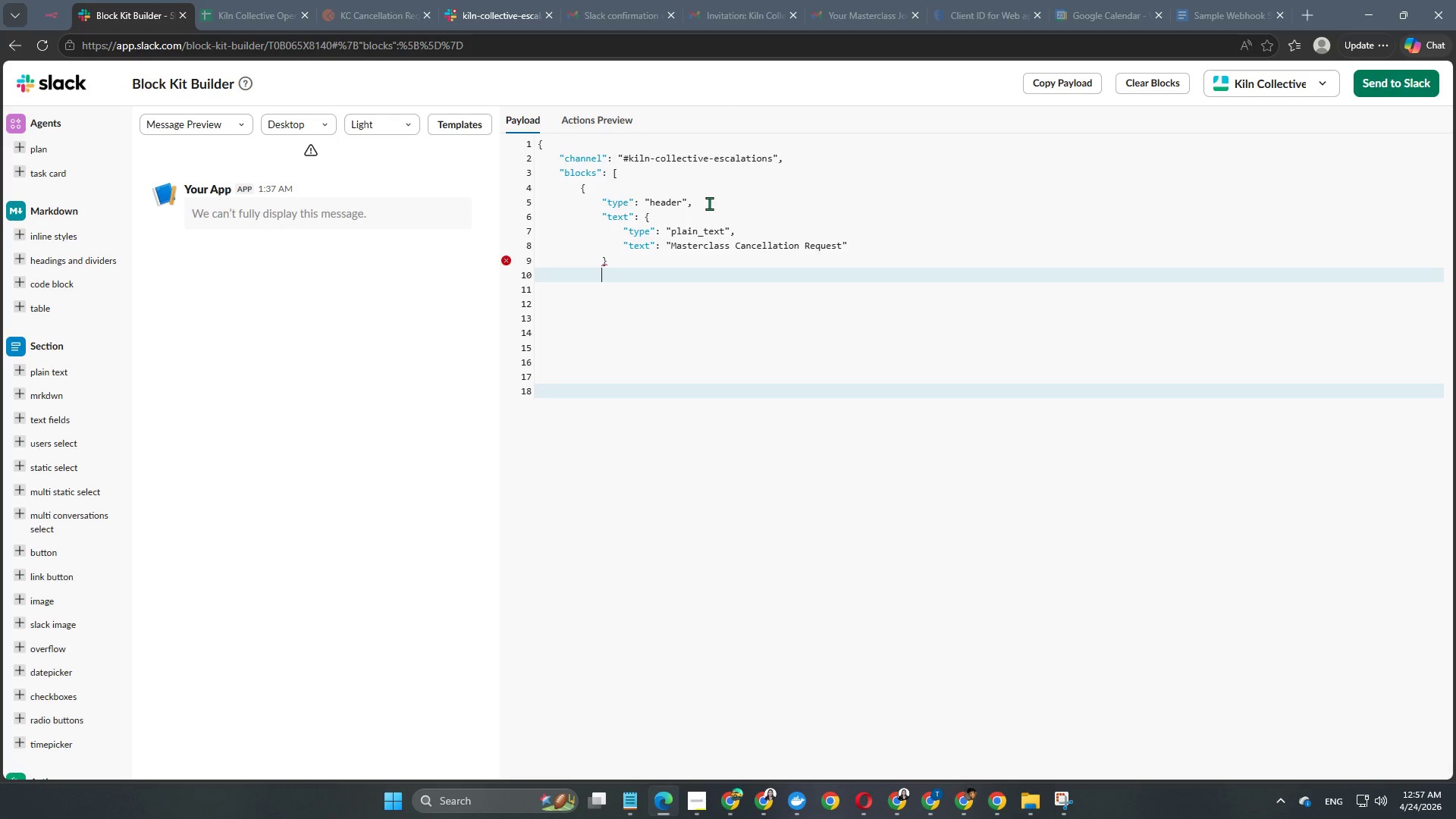 
key(Tab)
 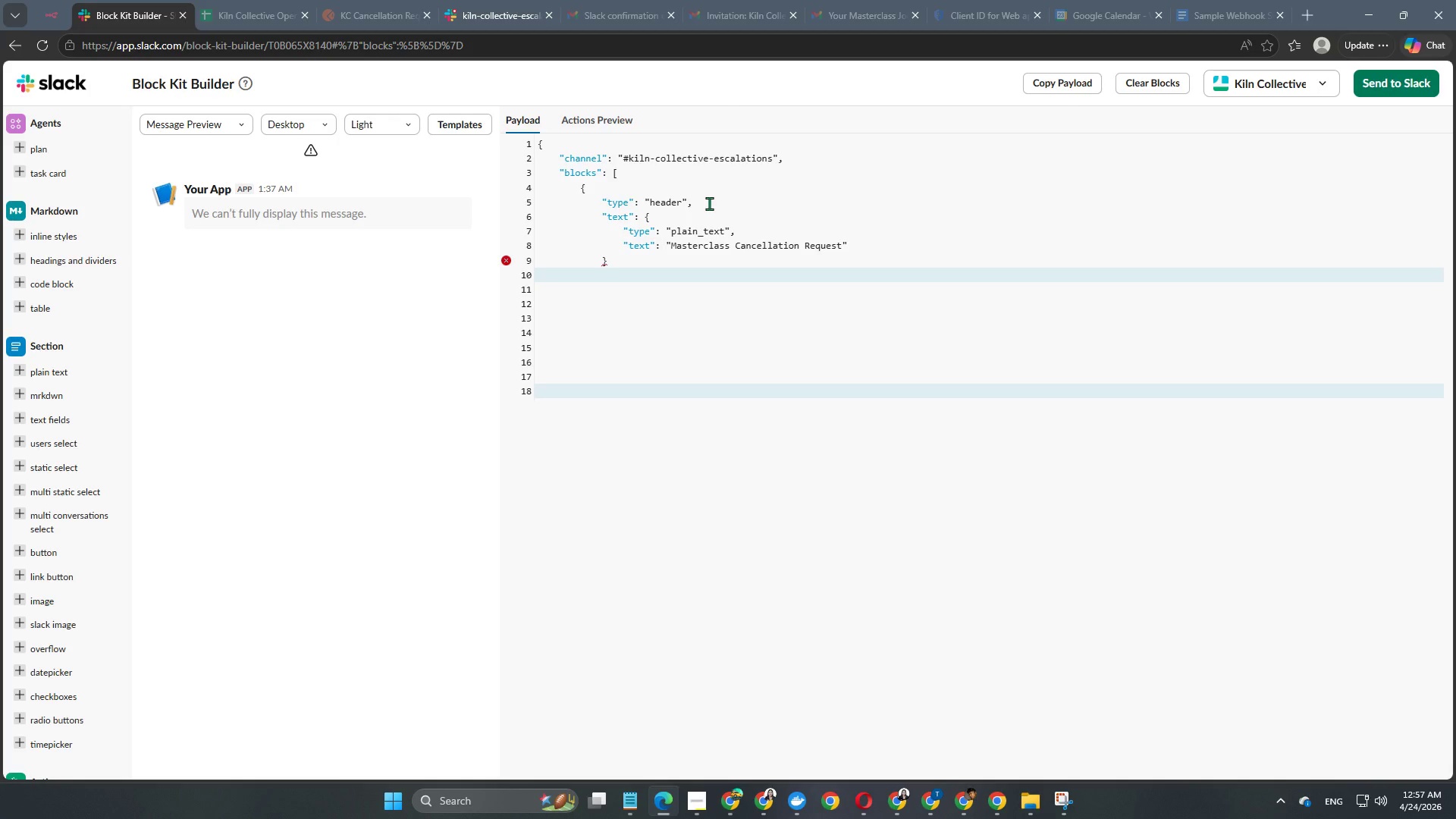 
key(Backspace)
 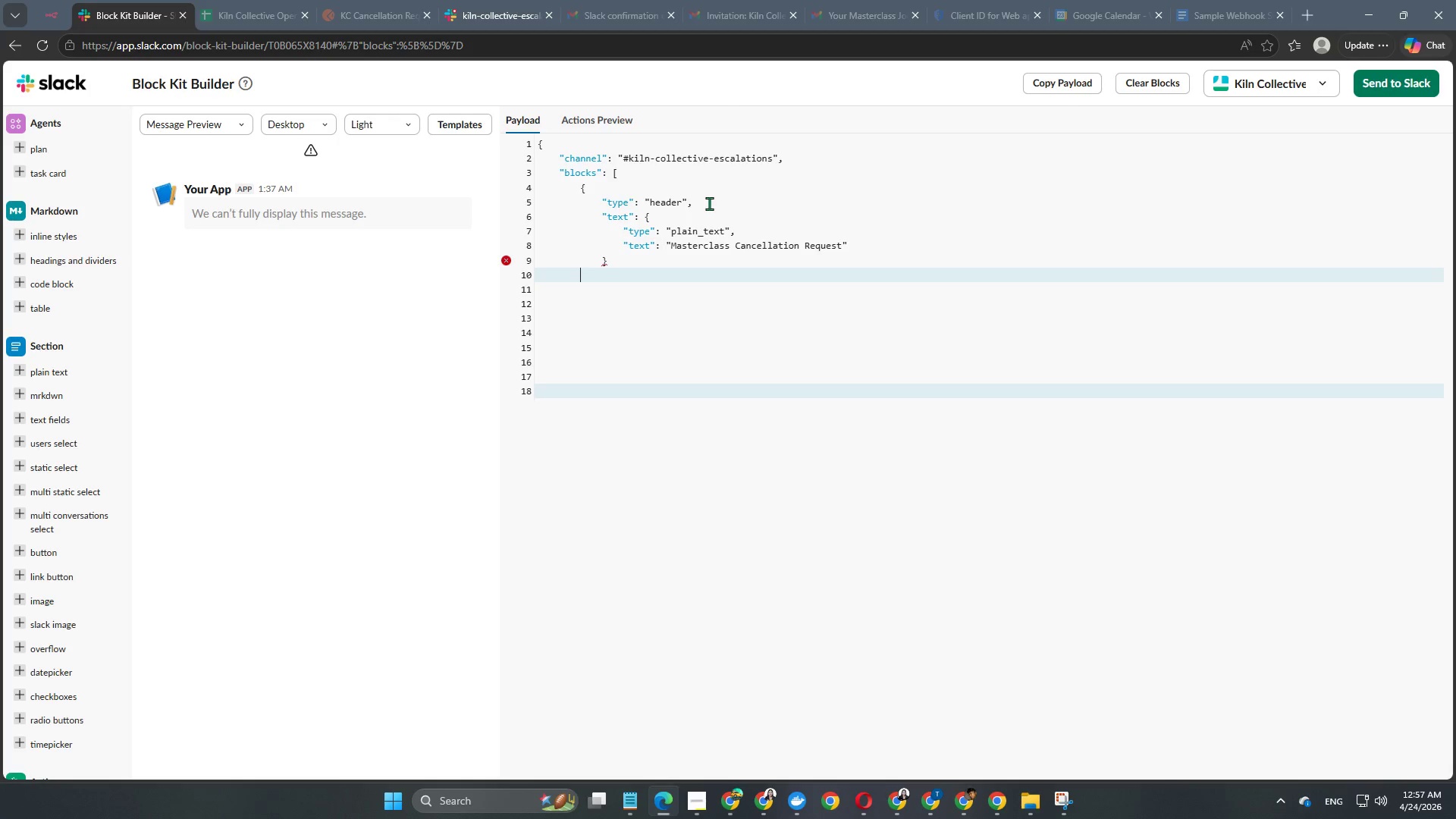 
hold_key(key=ShiftRight, duration=0.39)
 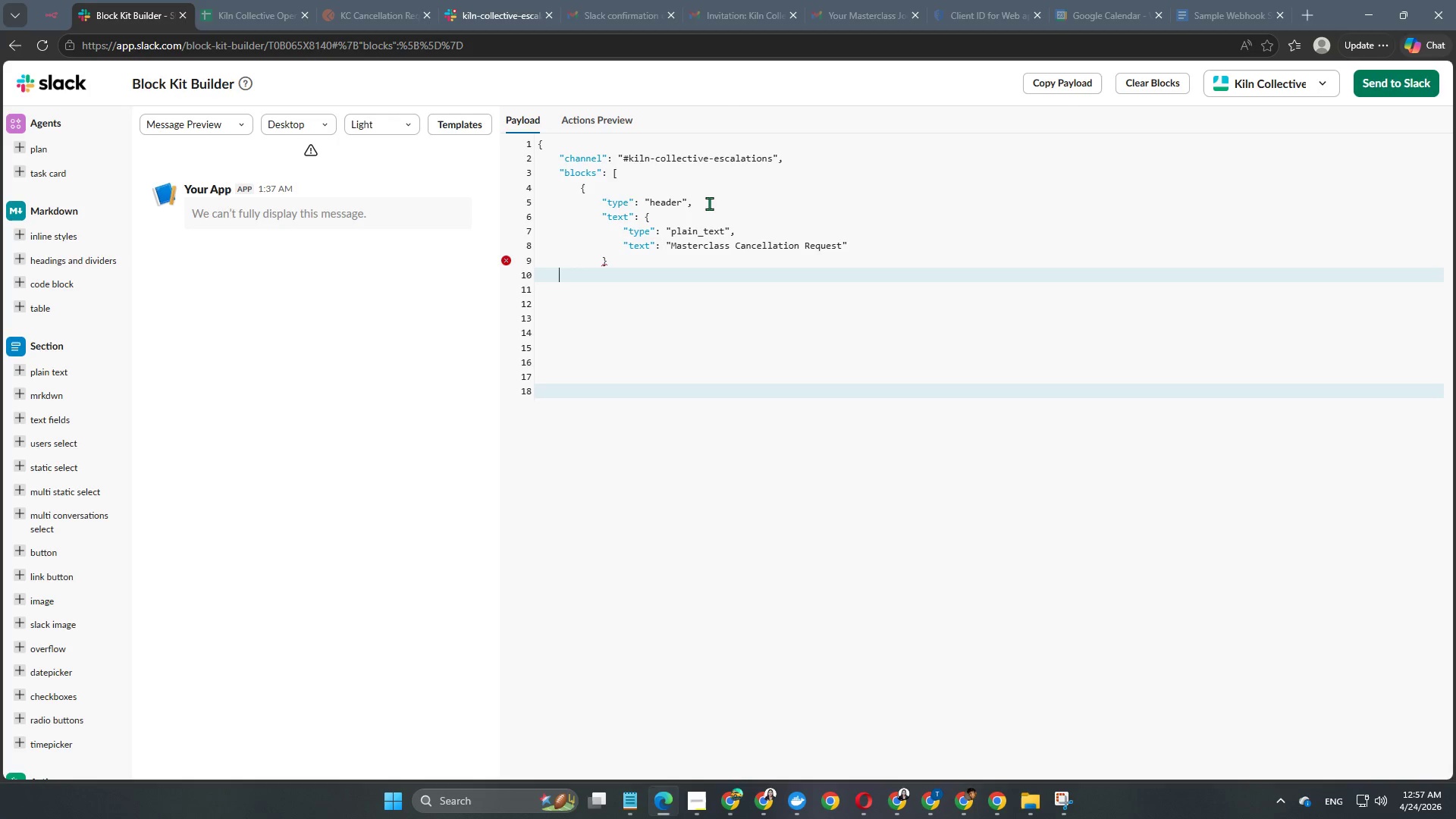 
key(Backspace)
 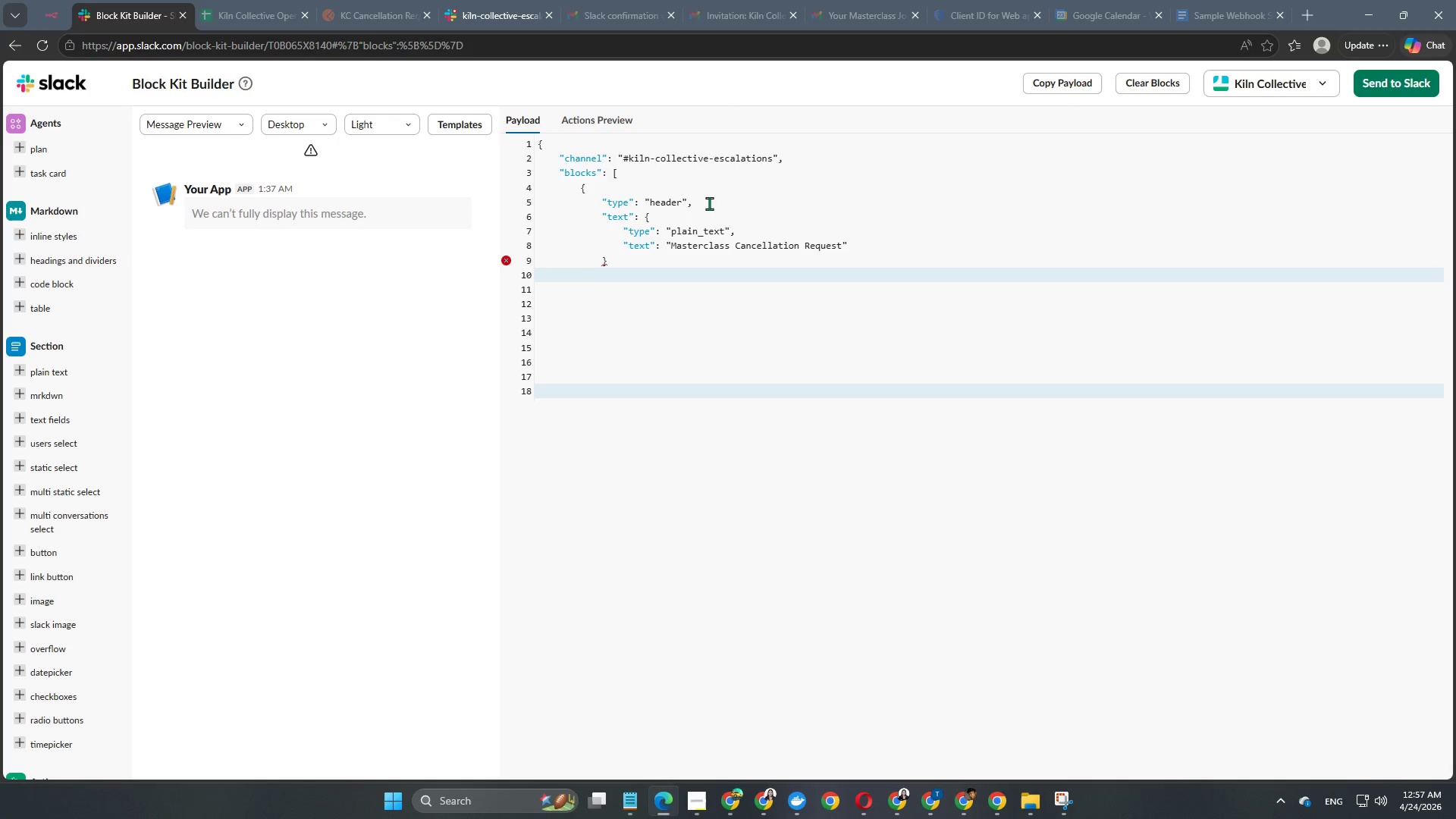 
key(Tab)
 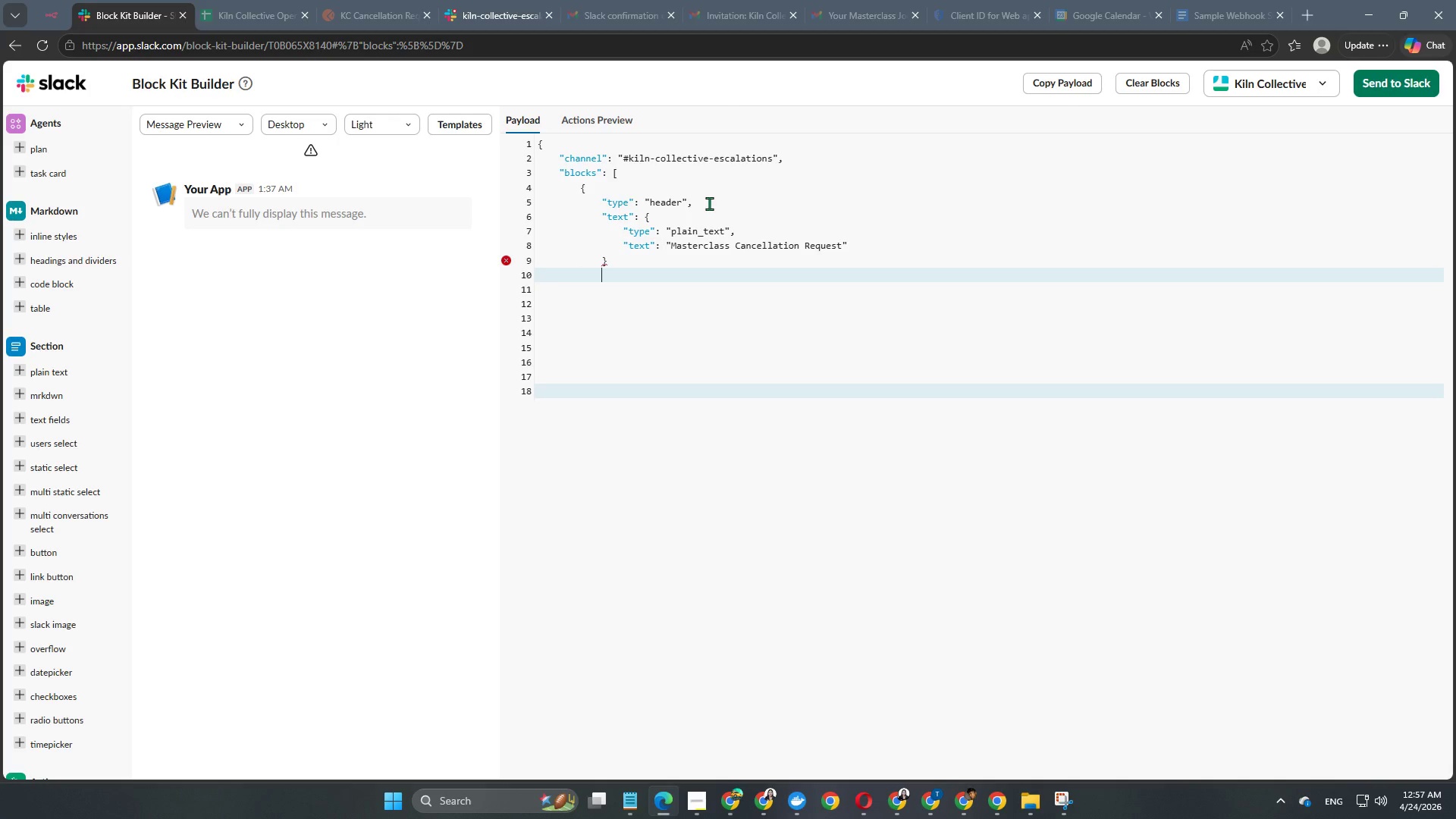 
key(Tab)
 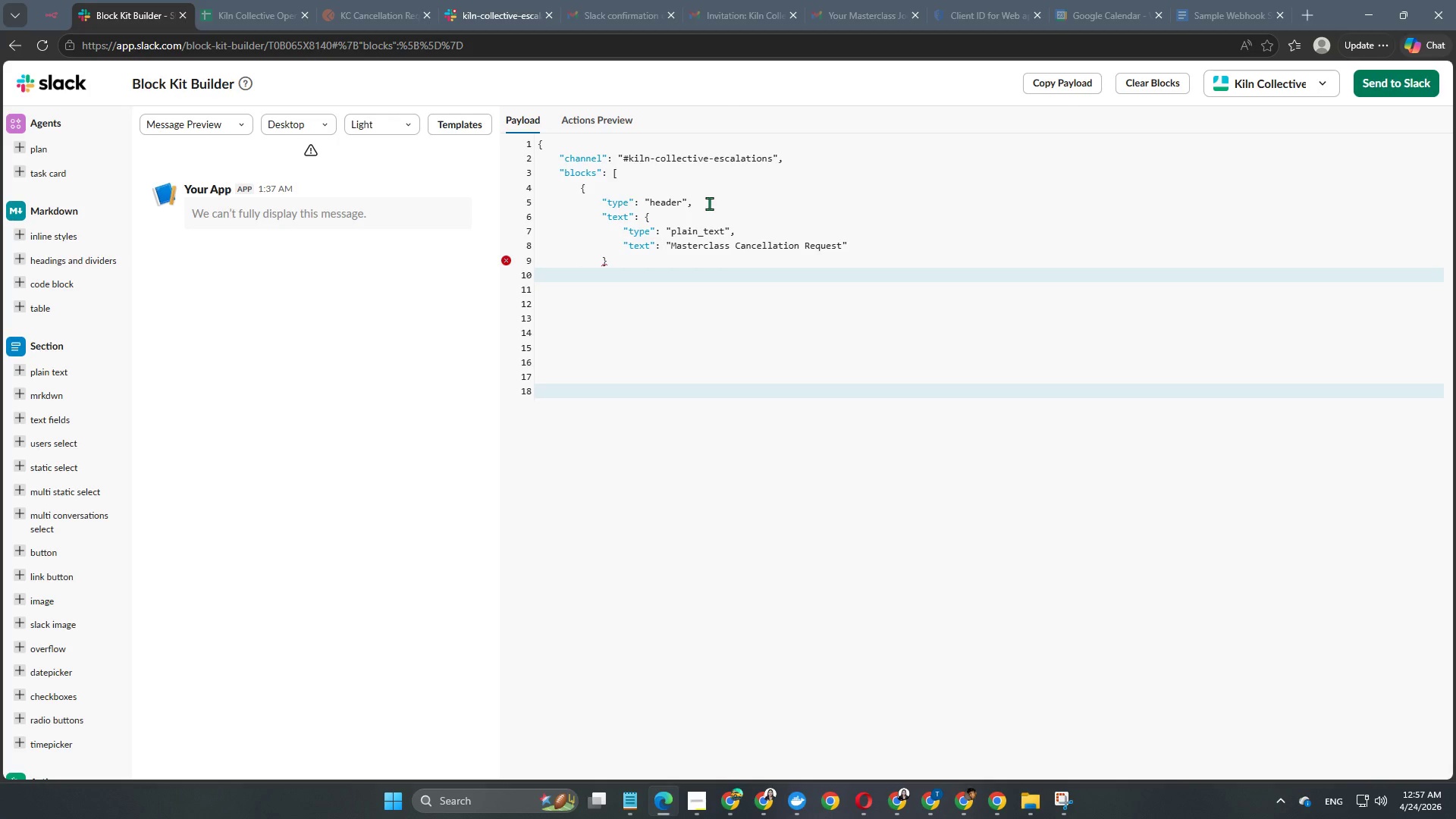 
key(Backspace)
 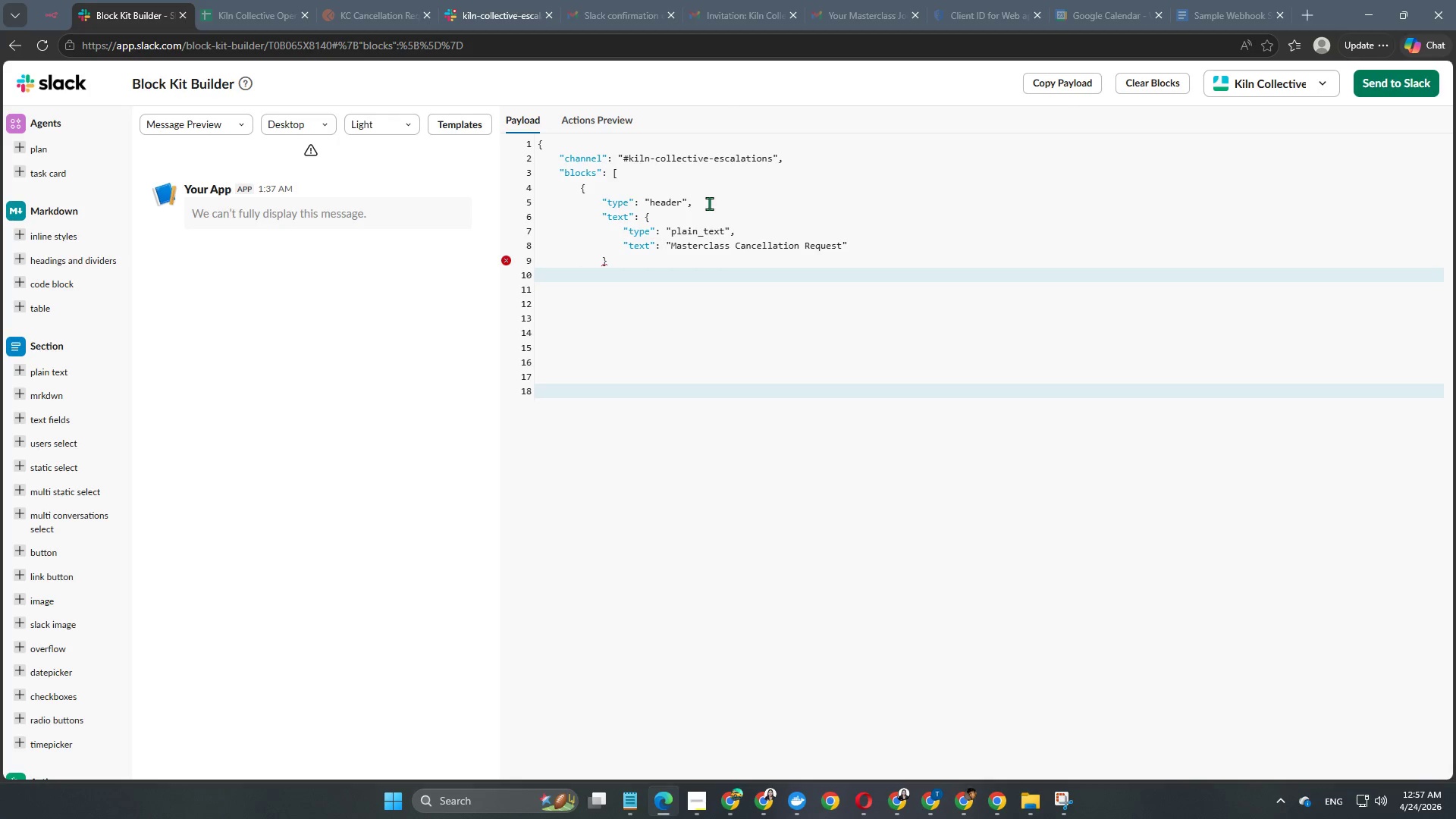 
key(Shift+BracketRight)
 